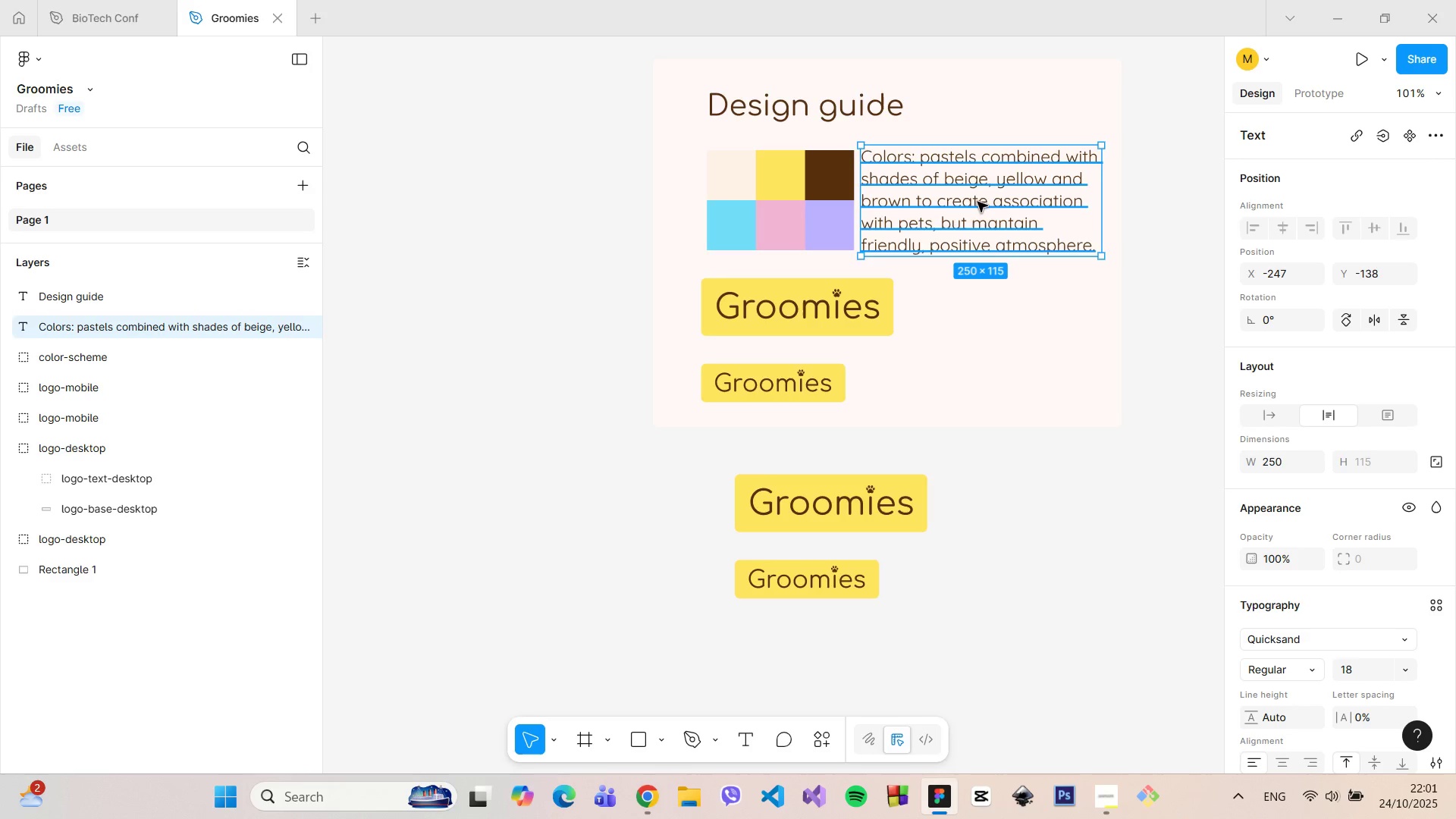 
left_click_drag(start_coordinate=[977, 202], to_coordinate=[987, 208])
 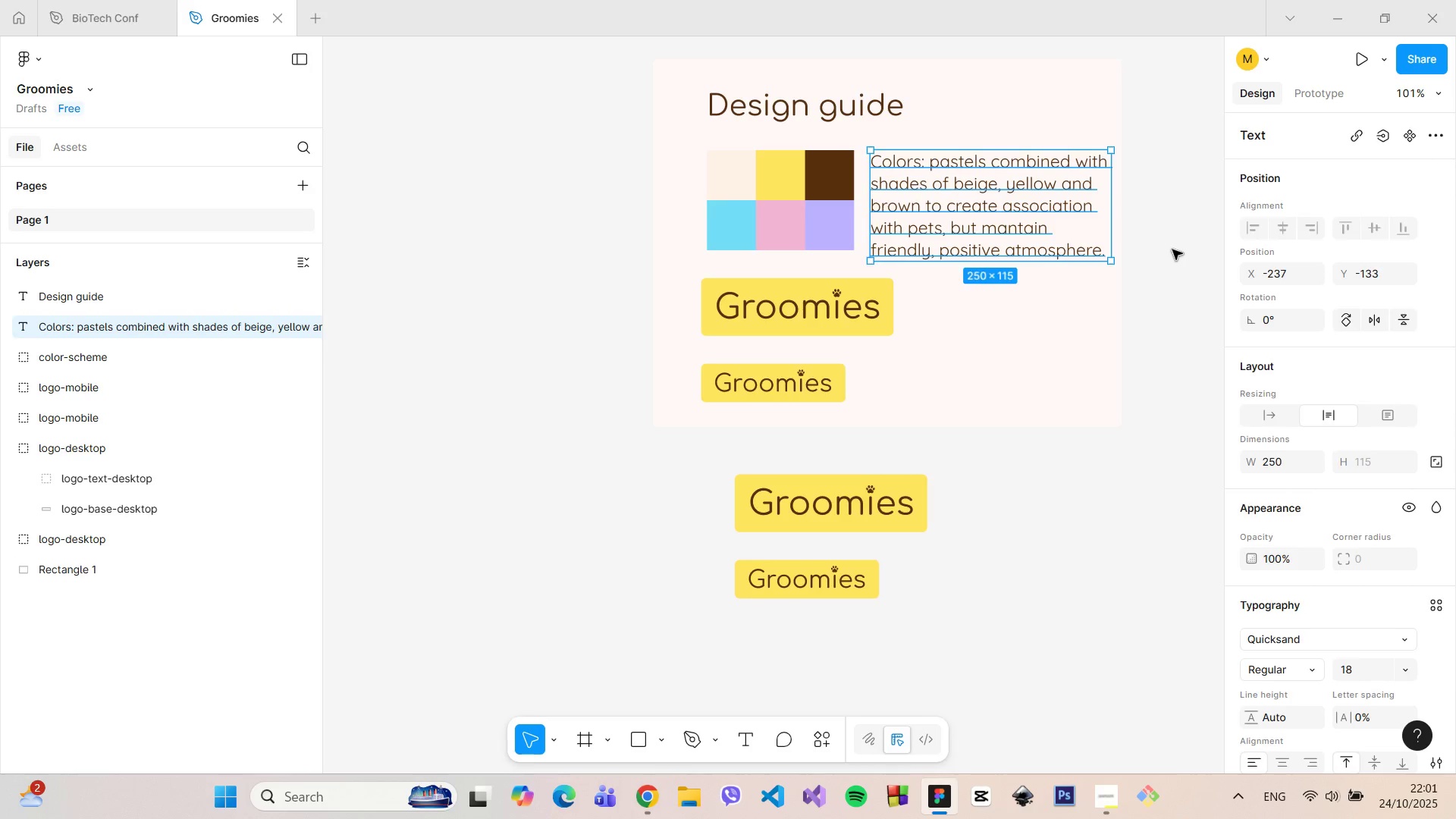 
left_click([1172, 249])
 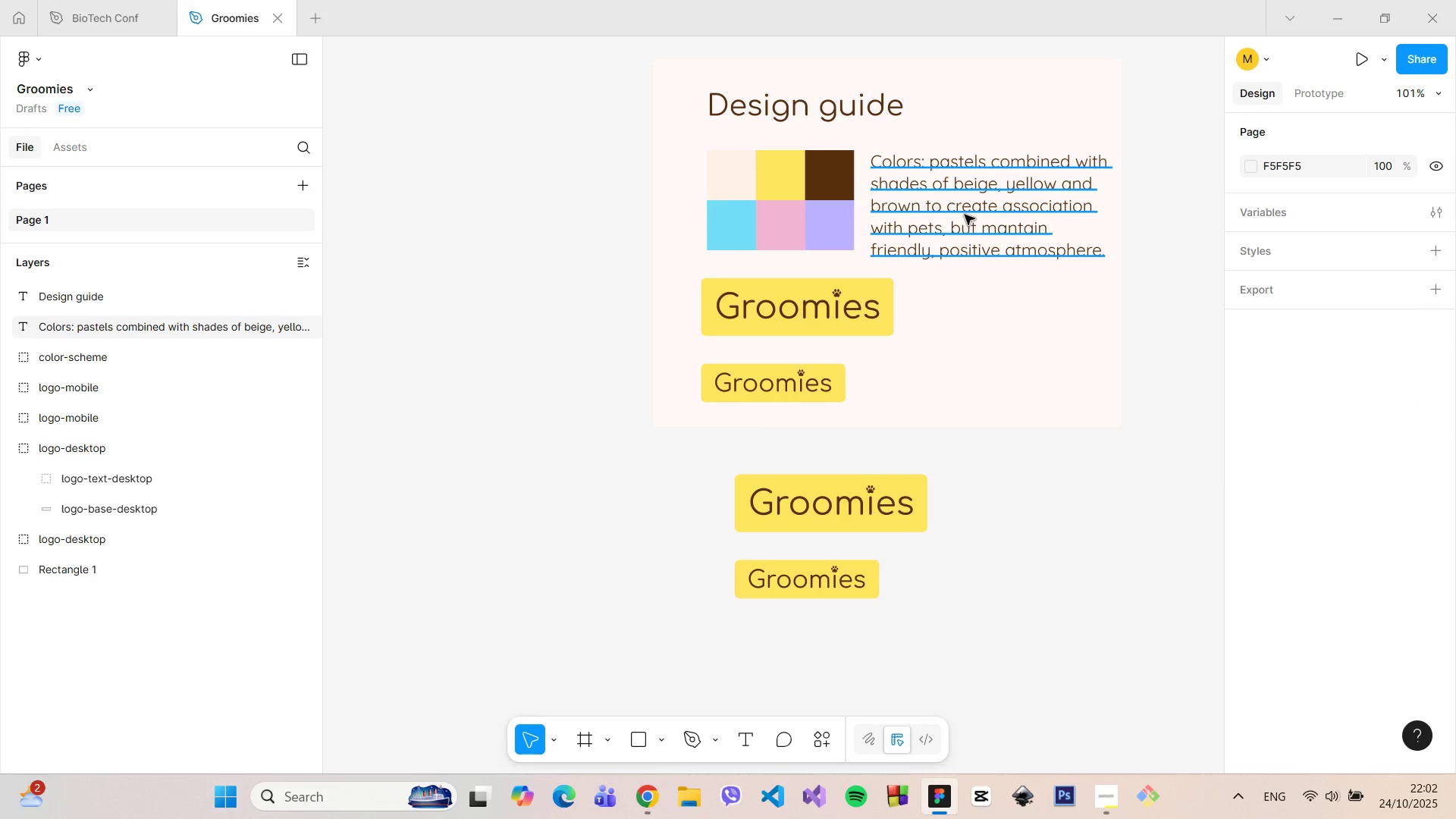 
wait(9.26)
 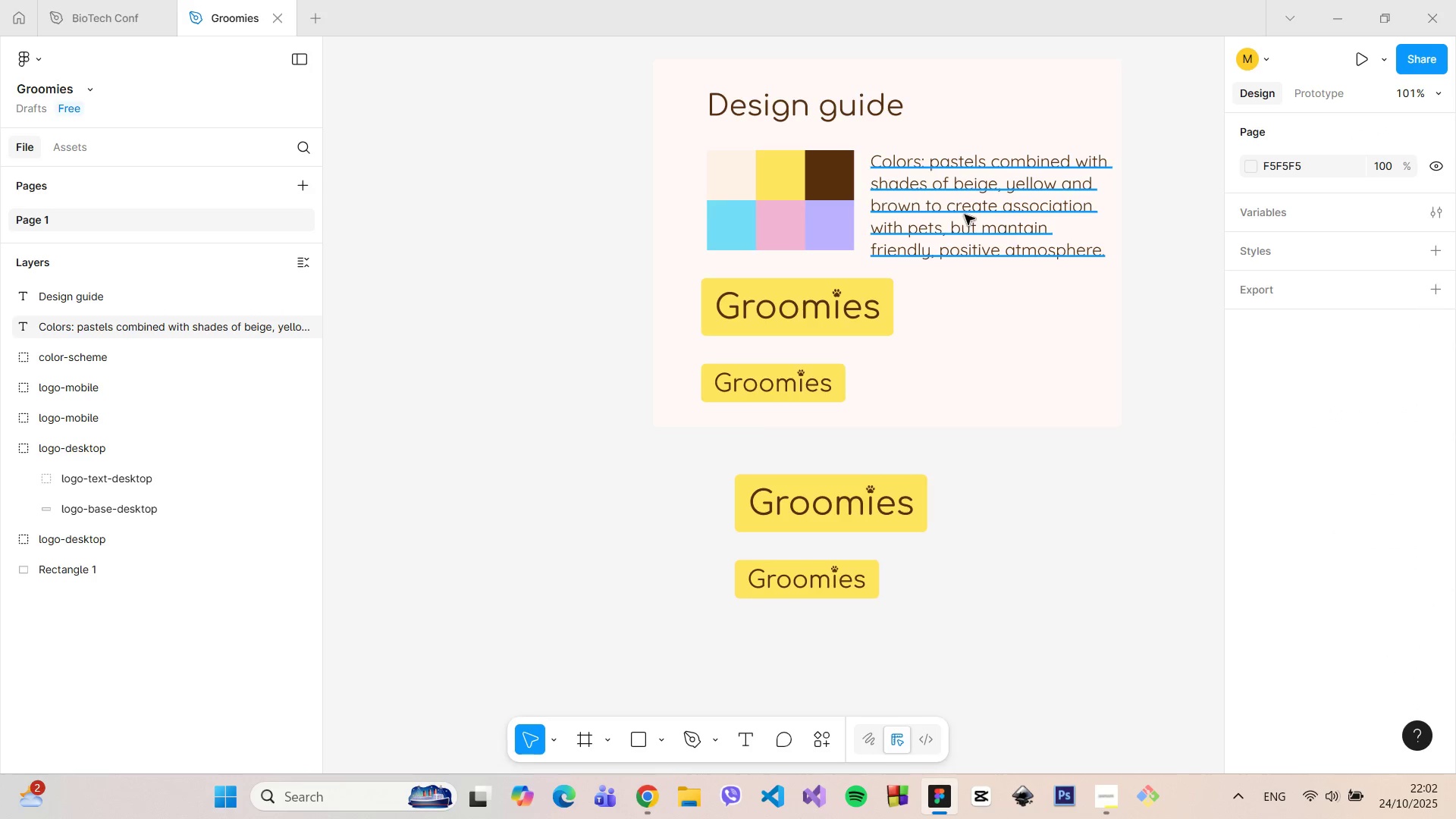 
double_click([1046, 253])
 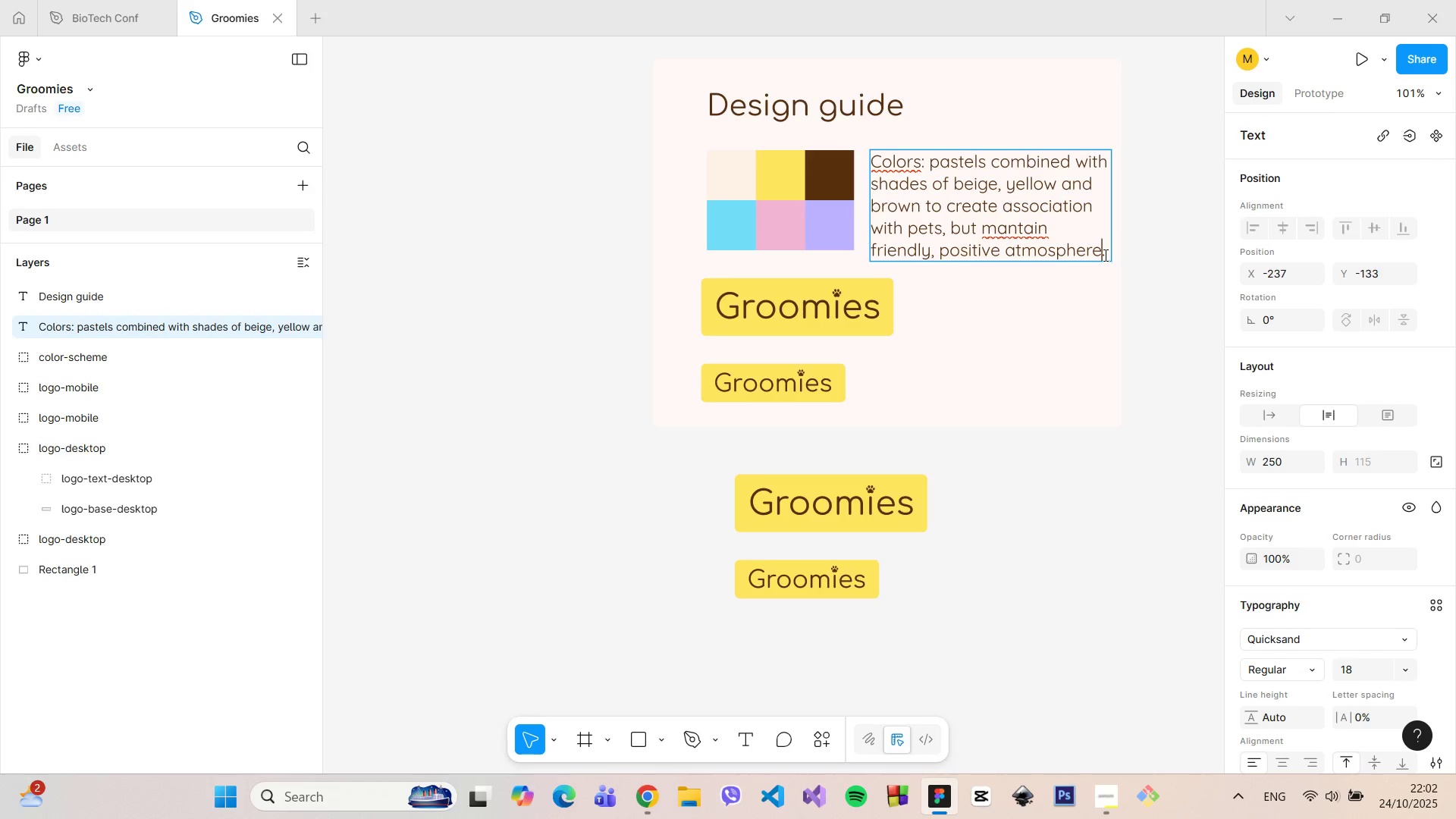 
double_click([1105, 255])
 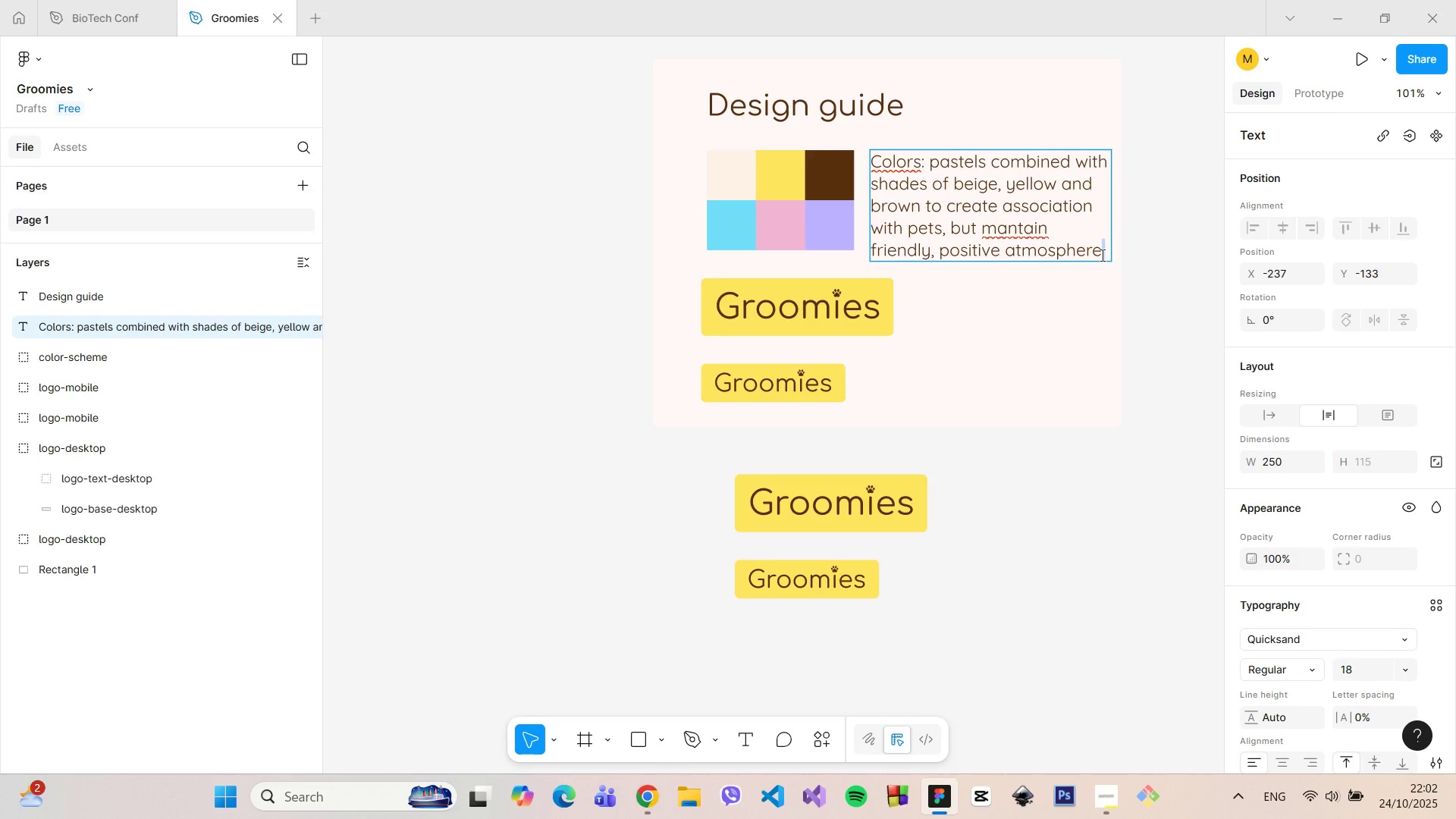 
key(Backspace)
 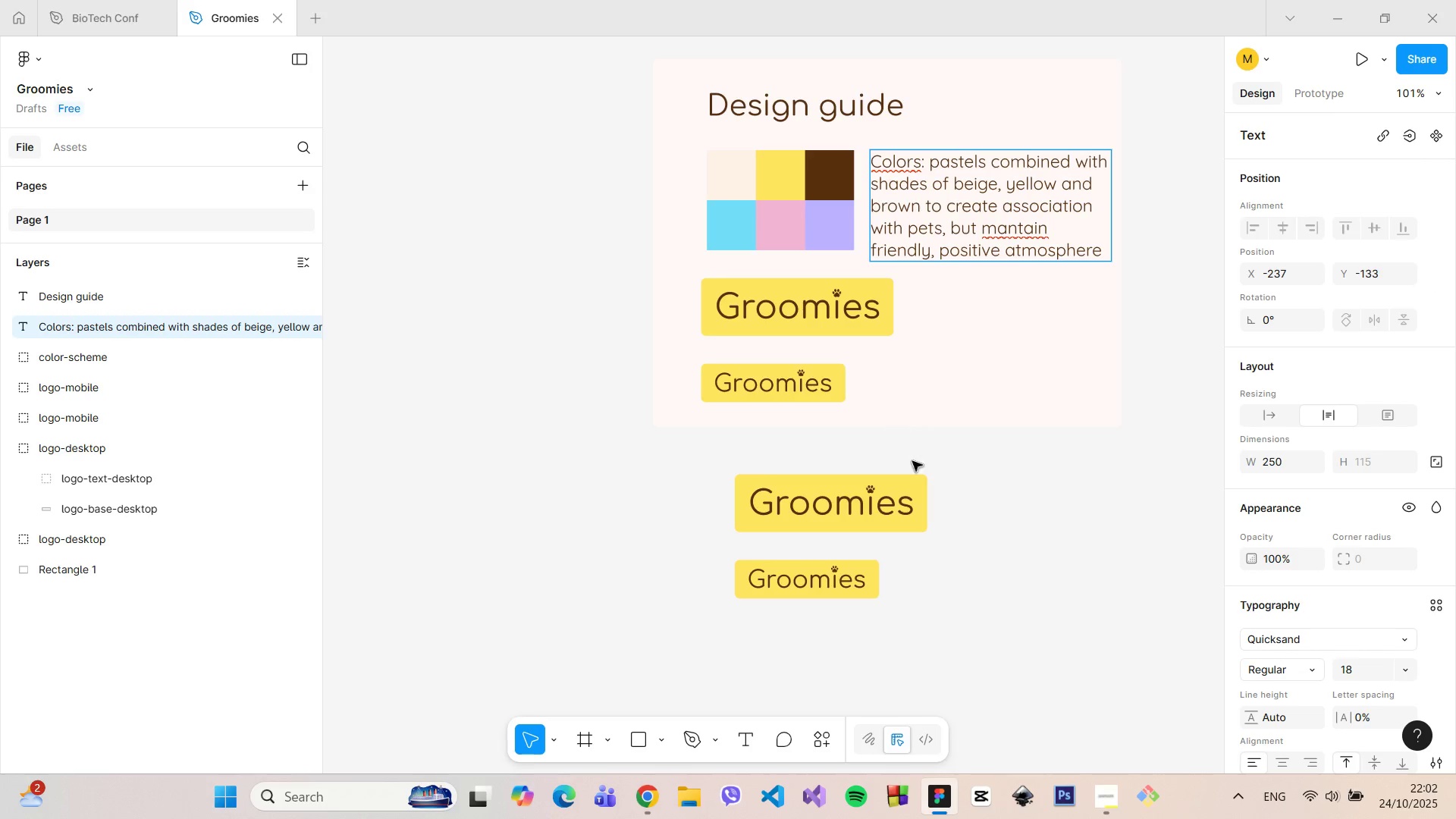 
left_click([967, 504])
 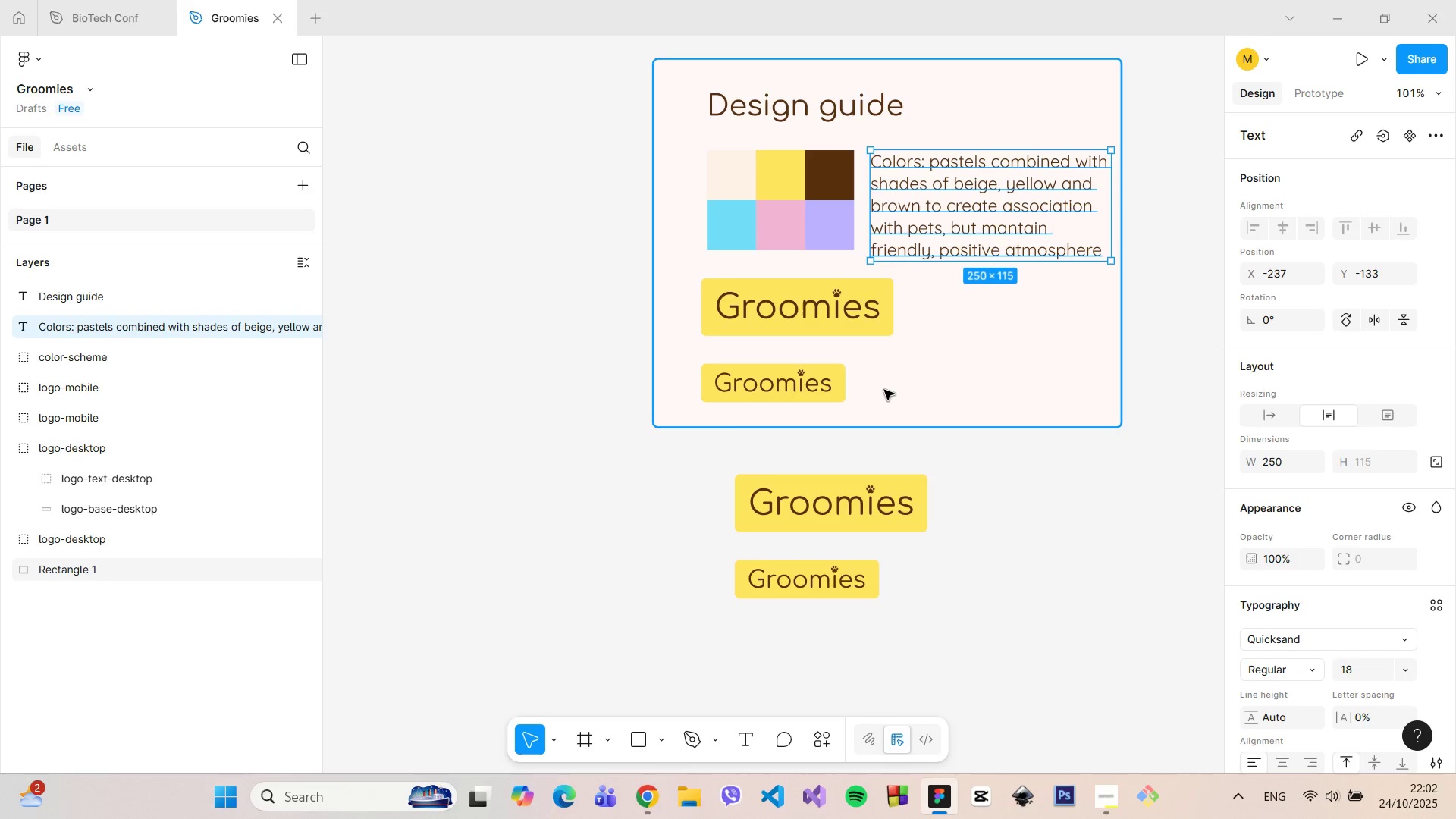 
left_click([884, 390])
 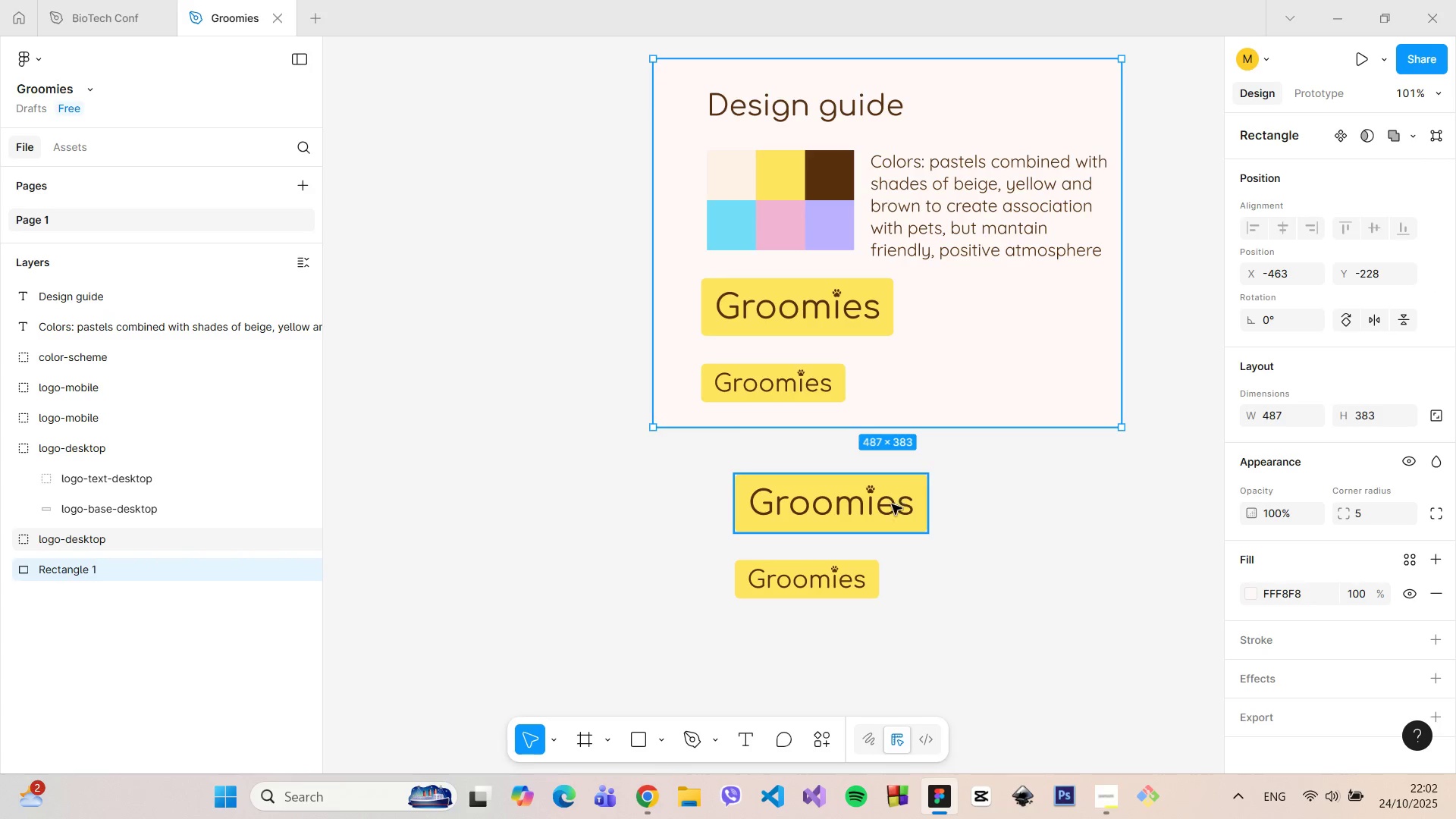 
left_click([892, 504])
 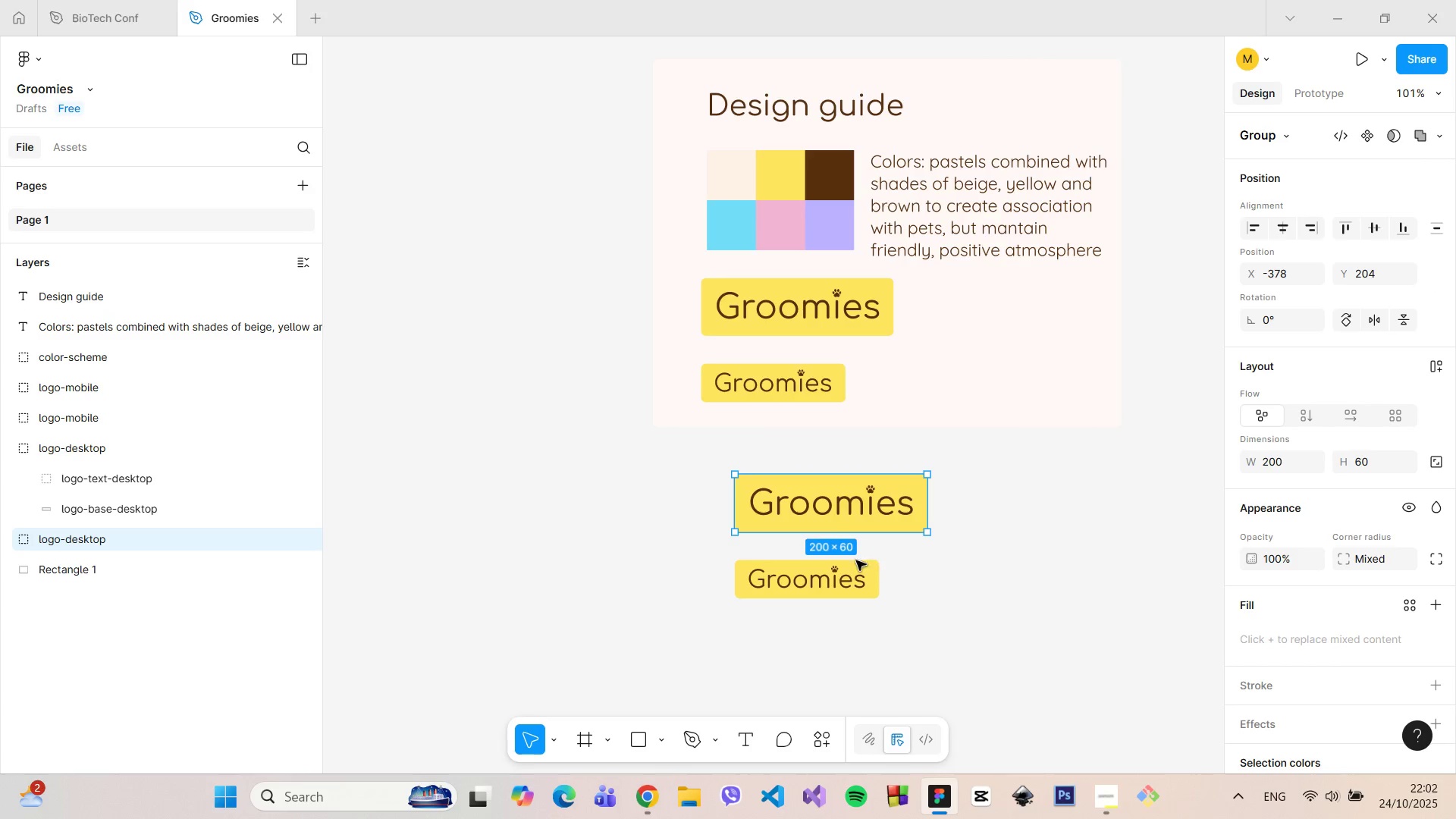 
left_click_drag(start_coordinate=[830, 506], to_coordinate=[748, 526])
 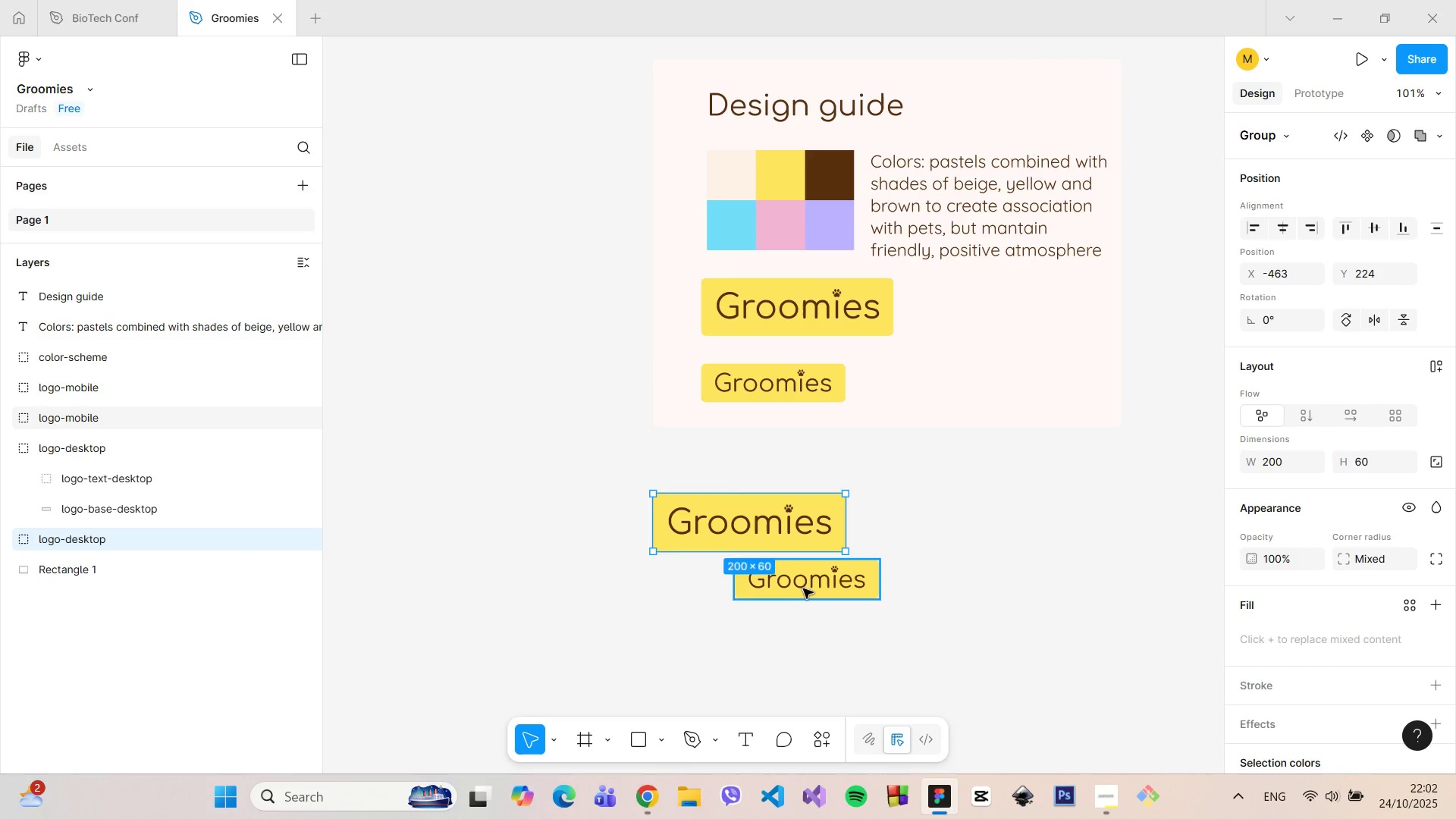 
left_click_drag(start_coordinate=[803, 588], to_coordinate=[720, 644])
 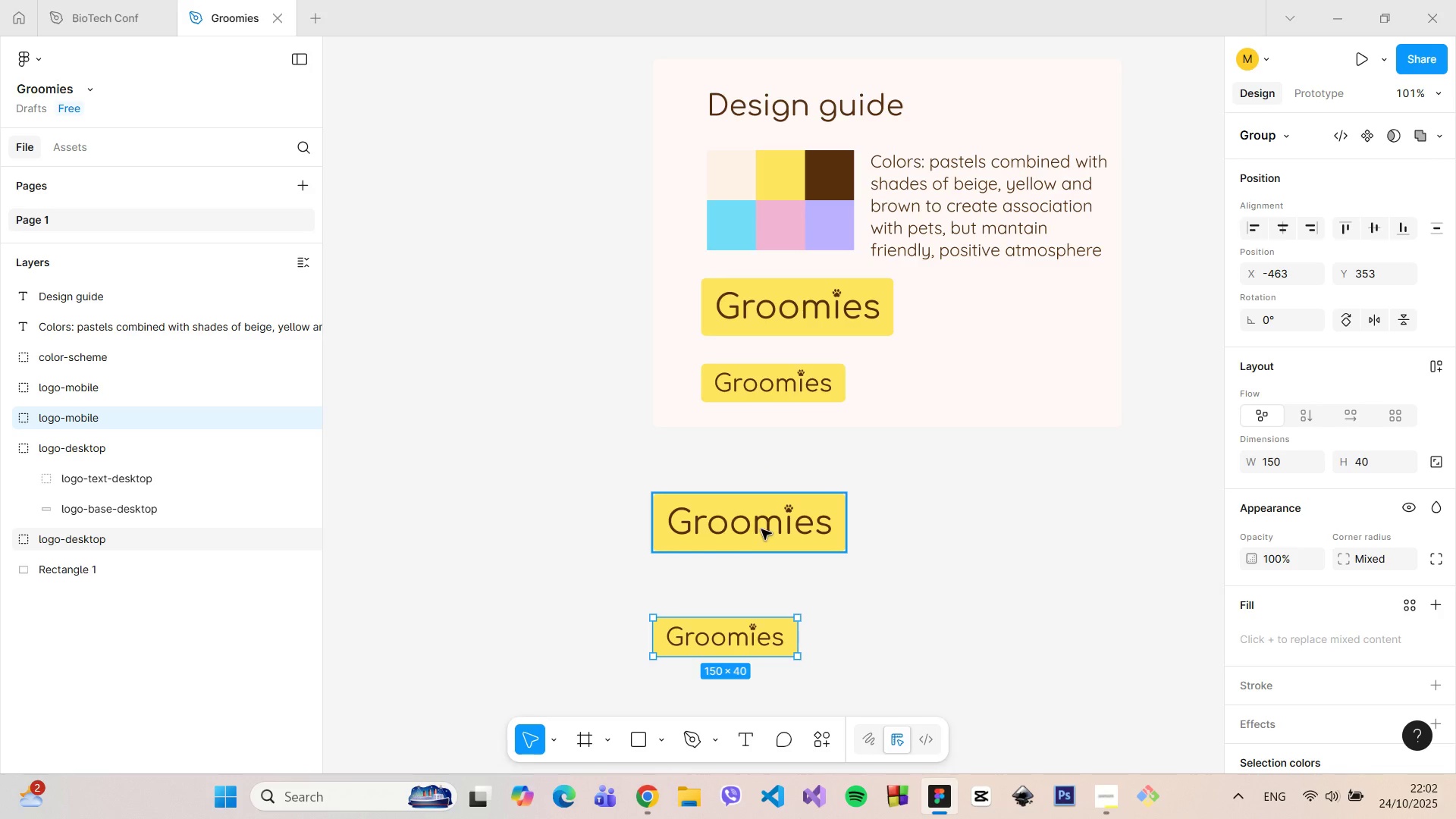 
left_click([763, 533])
 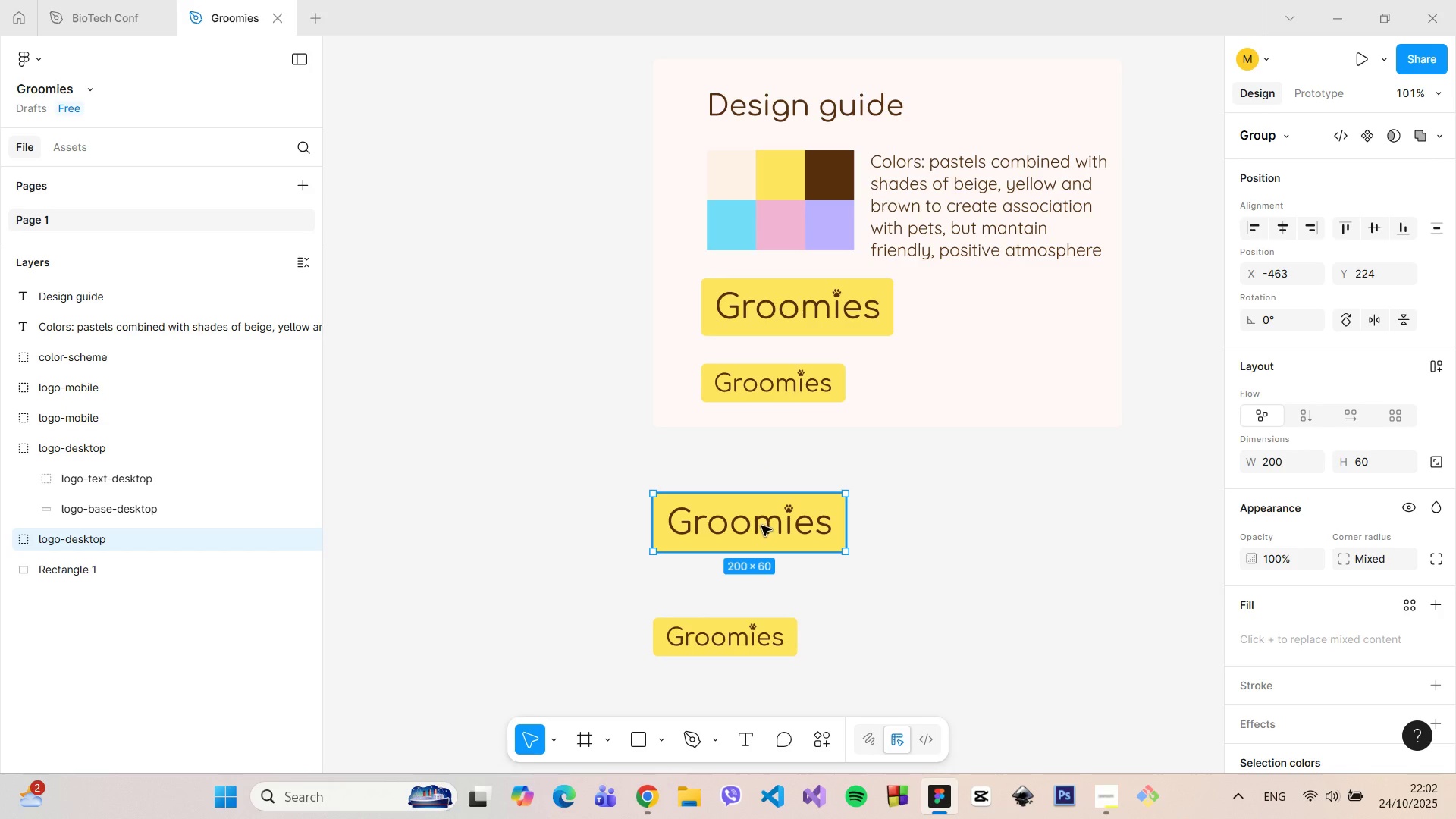 
left_click_drag(start_coordinate=[762, 523], to_coordinate=[763, 569])
 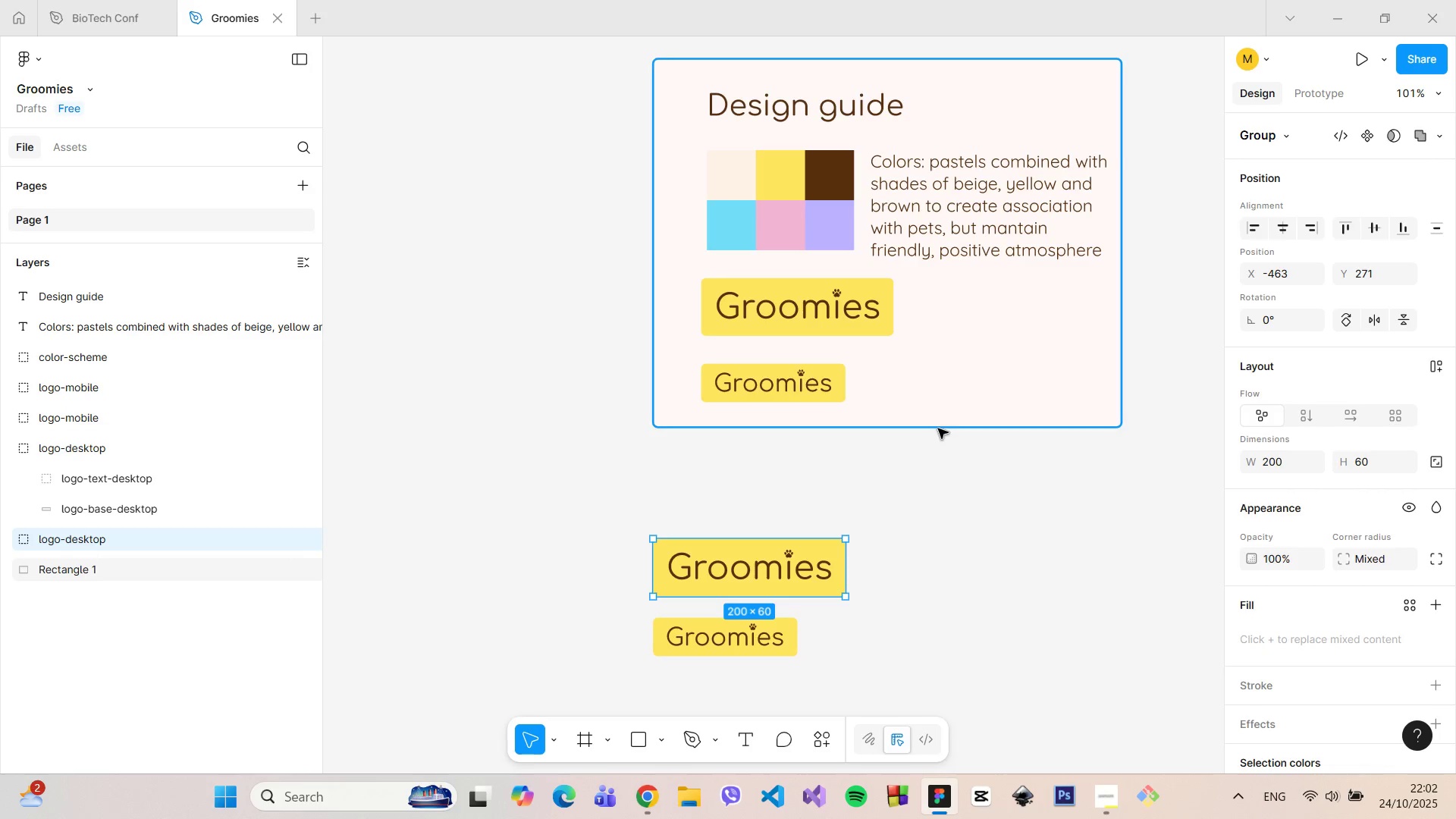 
left_click([938, 428])
 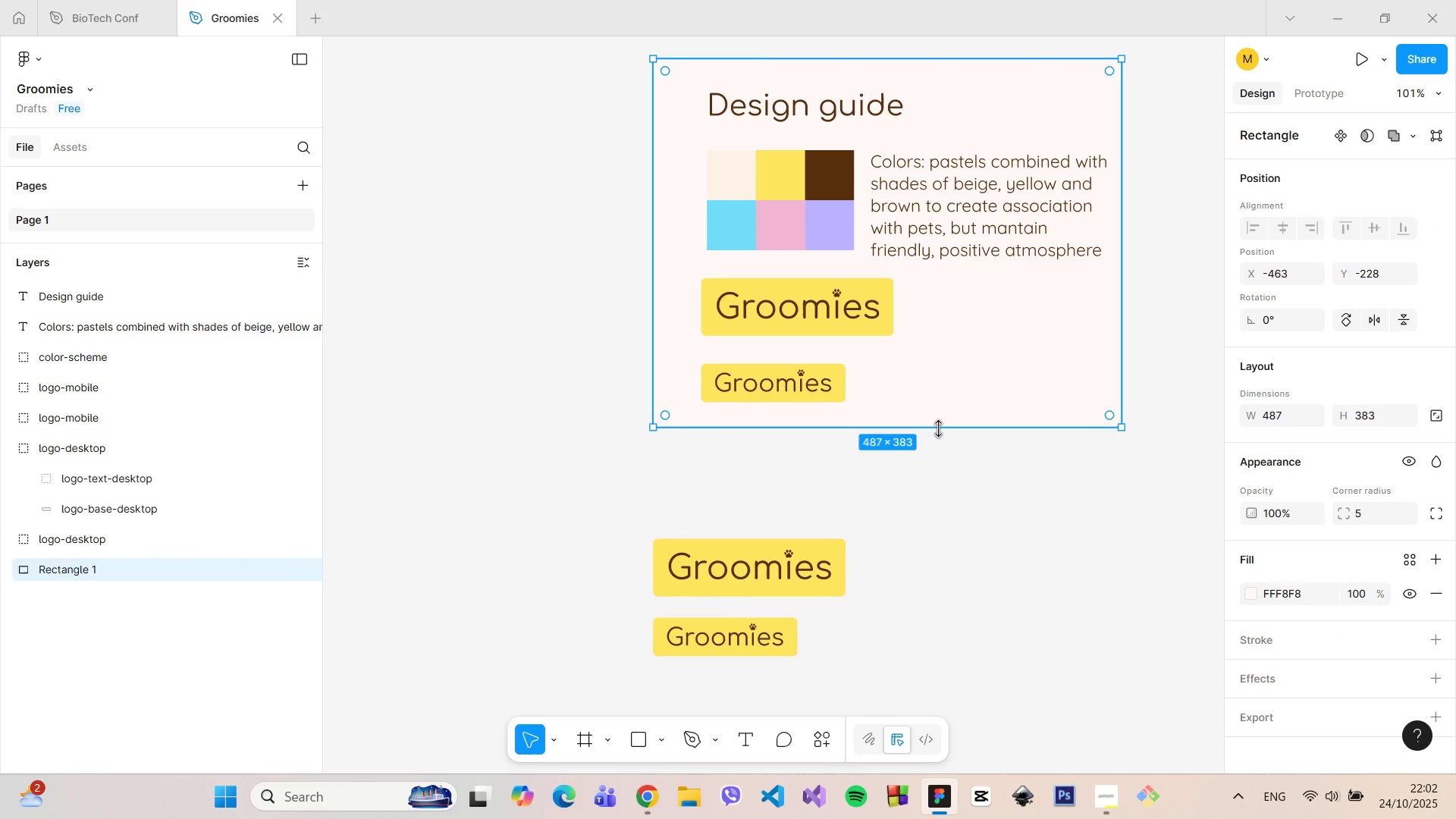 
left_click_drag(start_coordinate=[938, 428], to_coordinate=[943, 519])
 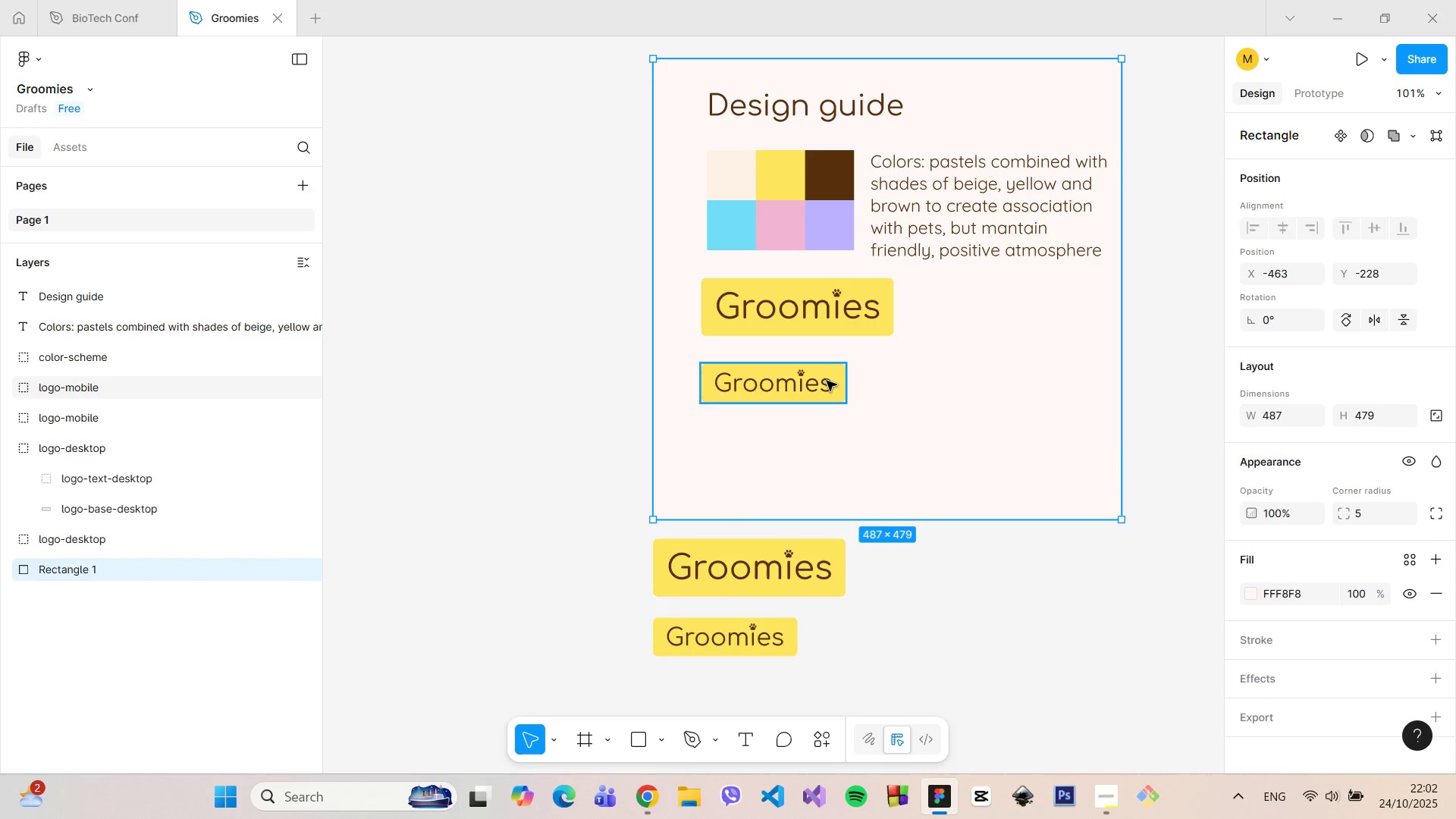 
hold_key(key=ControlLeft, duration=1.28)
 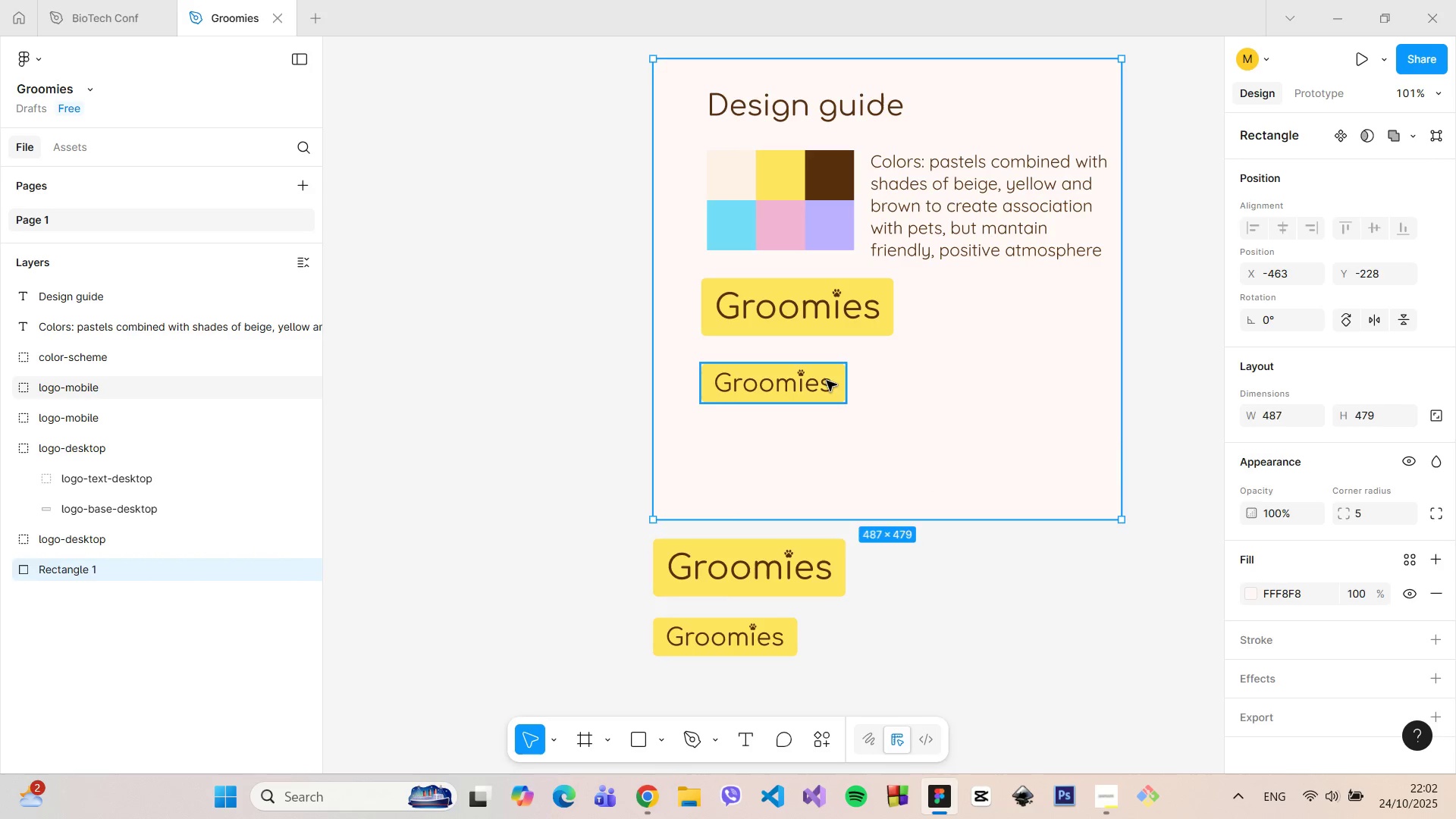 
left_click([827, 381])
 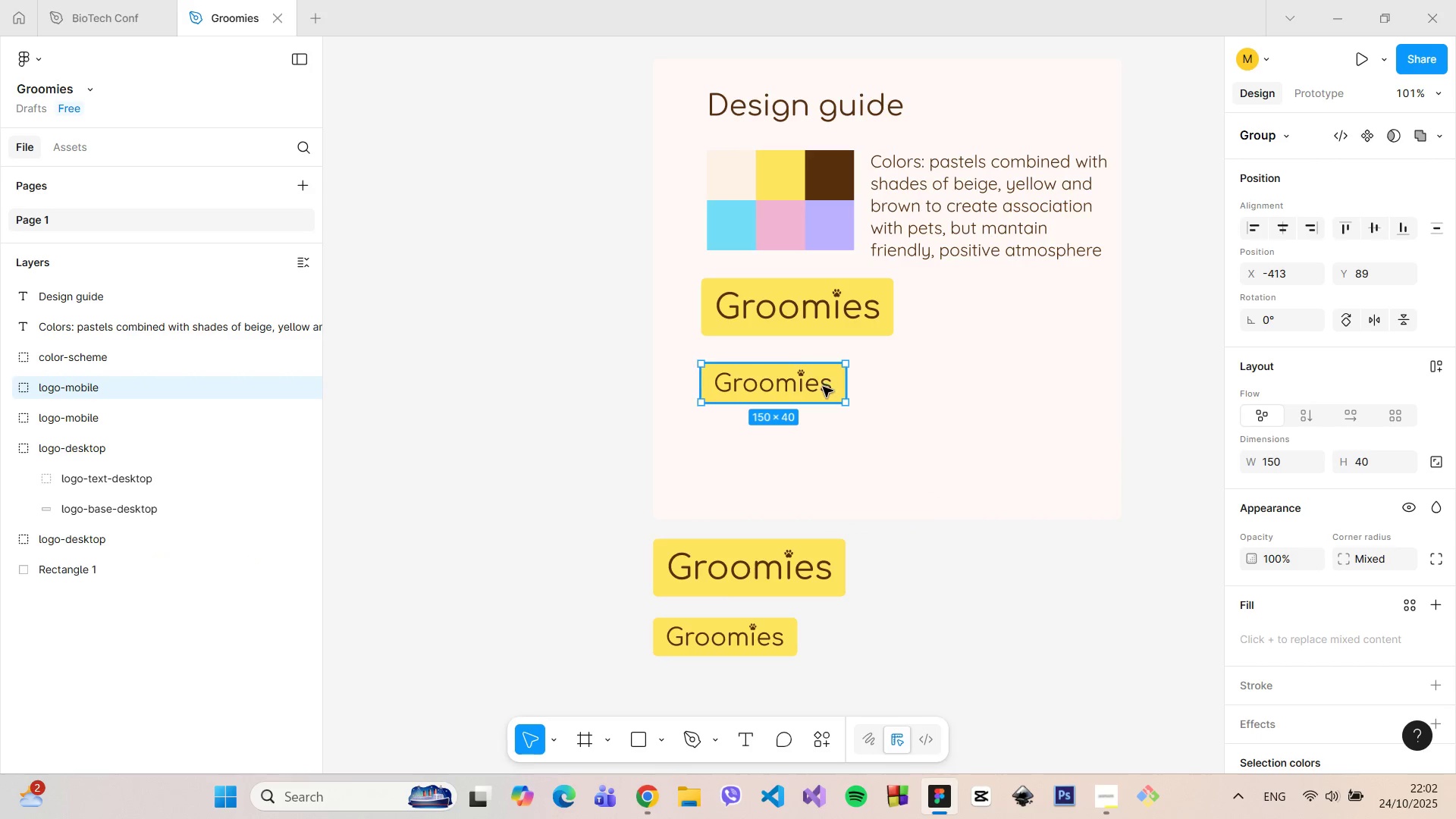 
left_click_drag(start_coordinate=[823, 383], to_coordinate=[825, 455])
 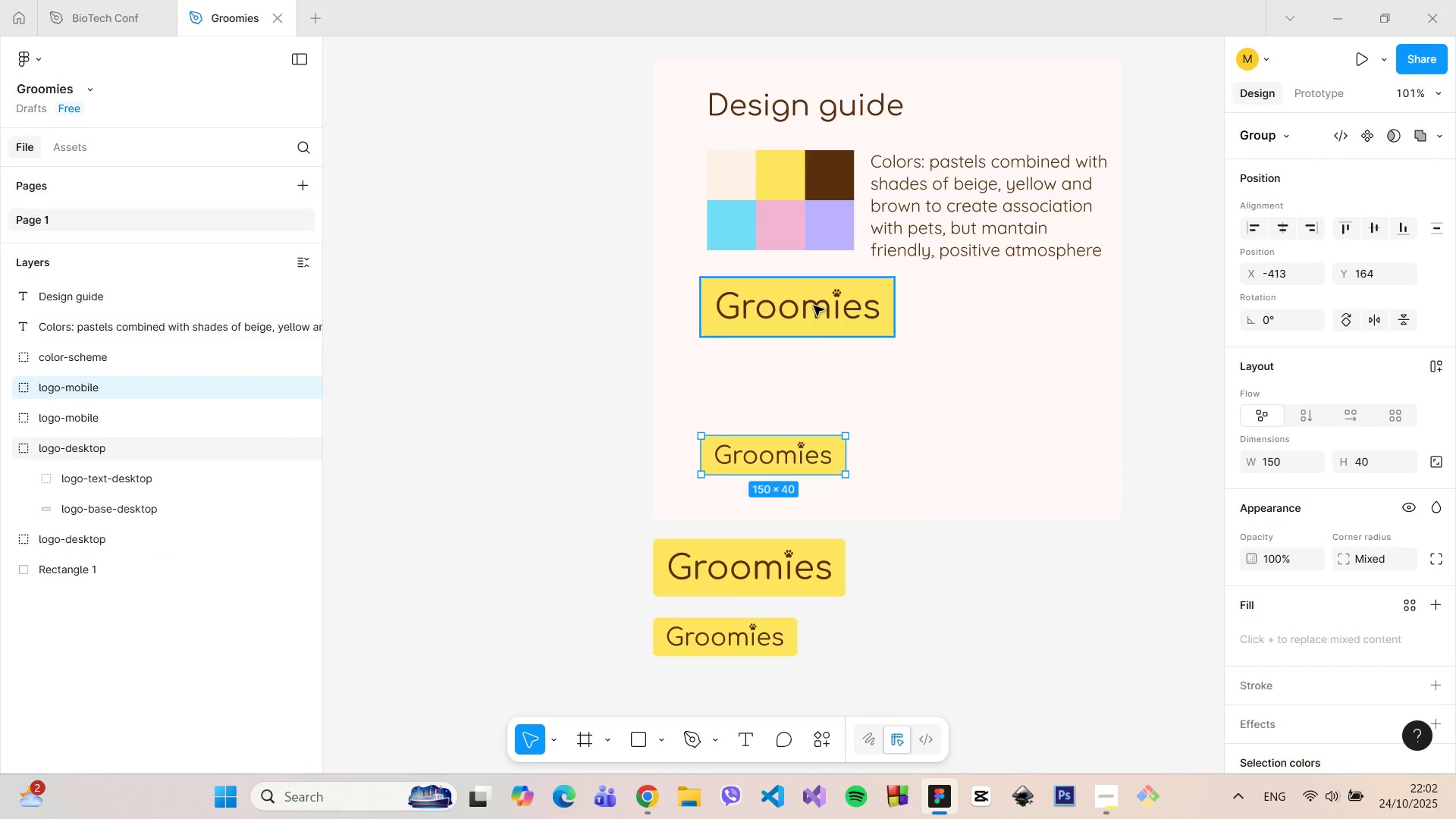 
left_click([814, 306])
 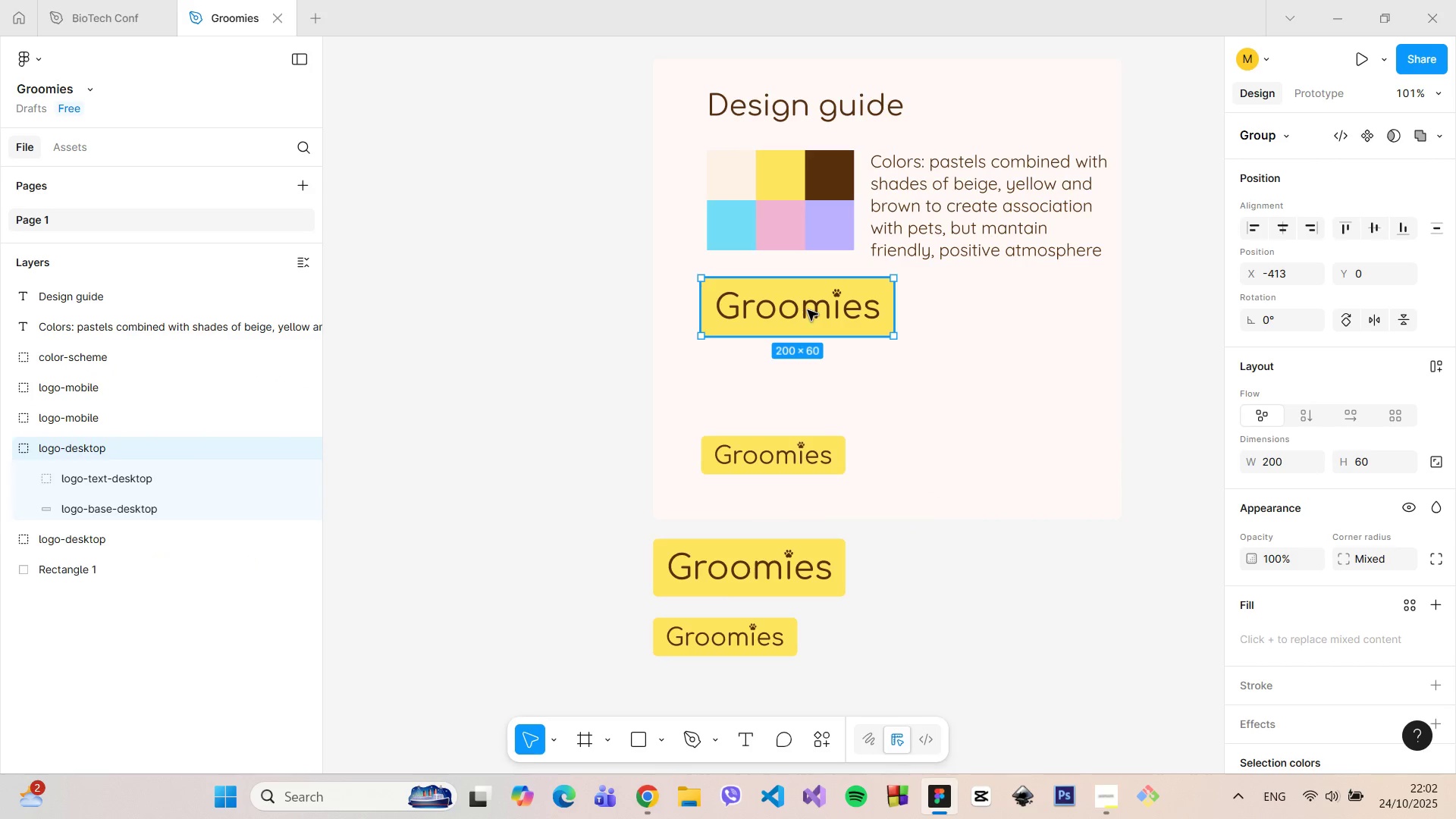 
left_click_drag(start_coordinate=[808, 310], to_coordinate=[808, 401])
 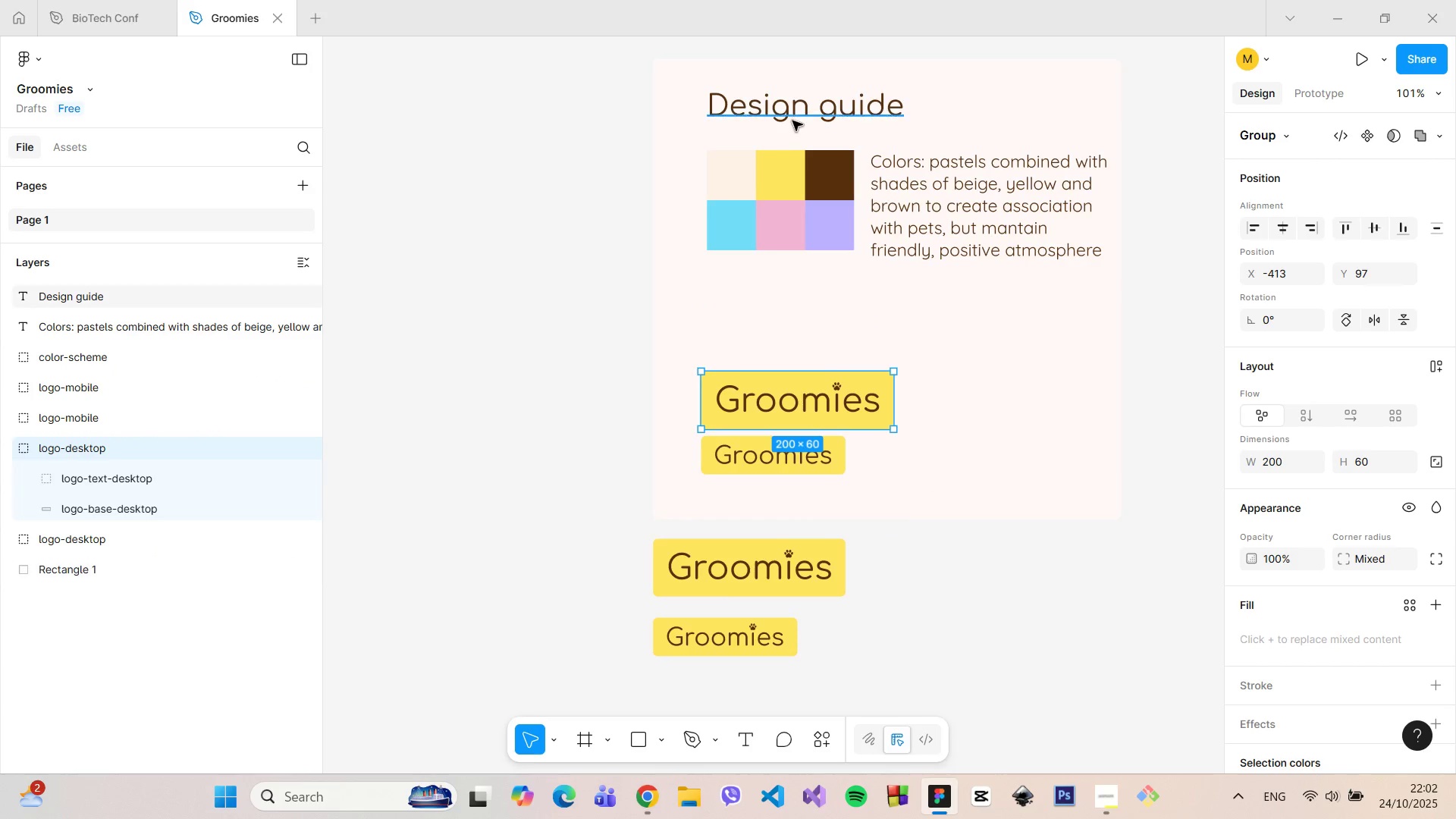 
left_click([792, 121])
 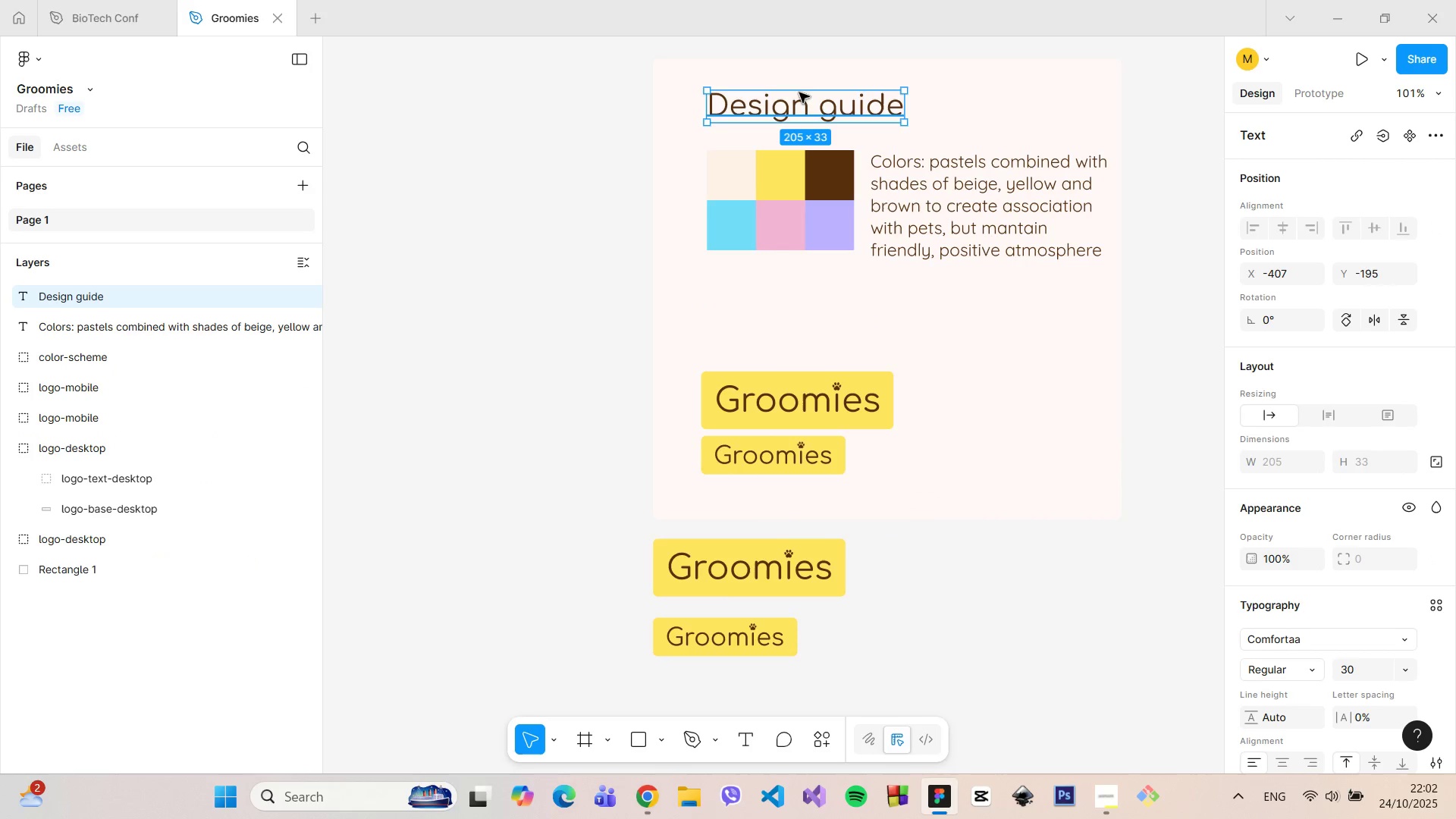 
hold_key(key=AltLeft, duration=1.34)
left_click_drag(start_coordinate=[799, 93], to_coordinate=[815, 290])
 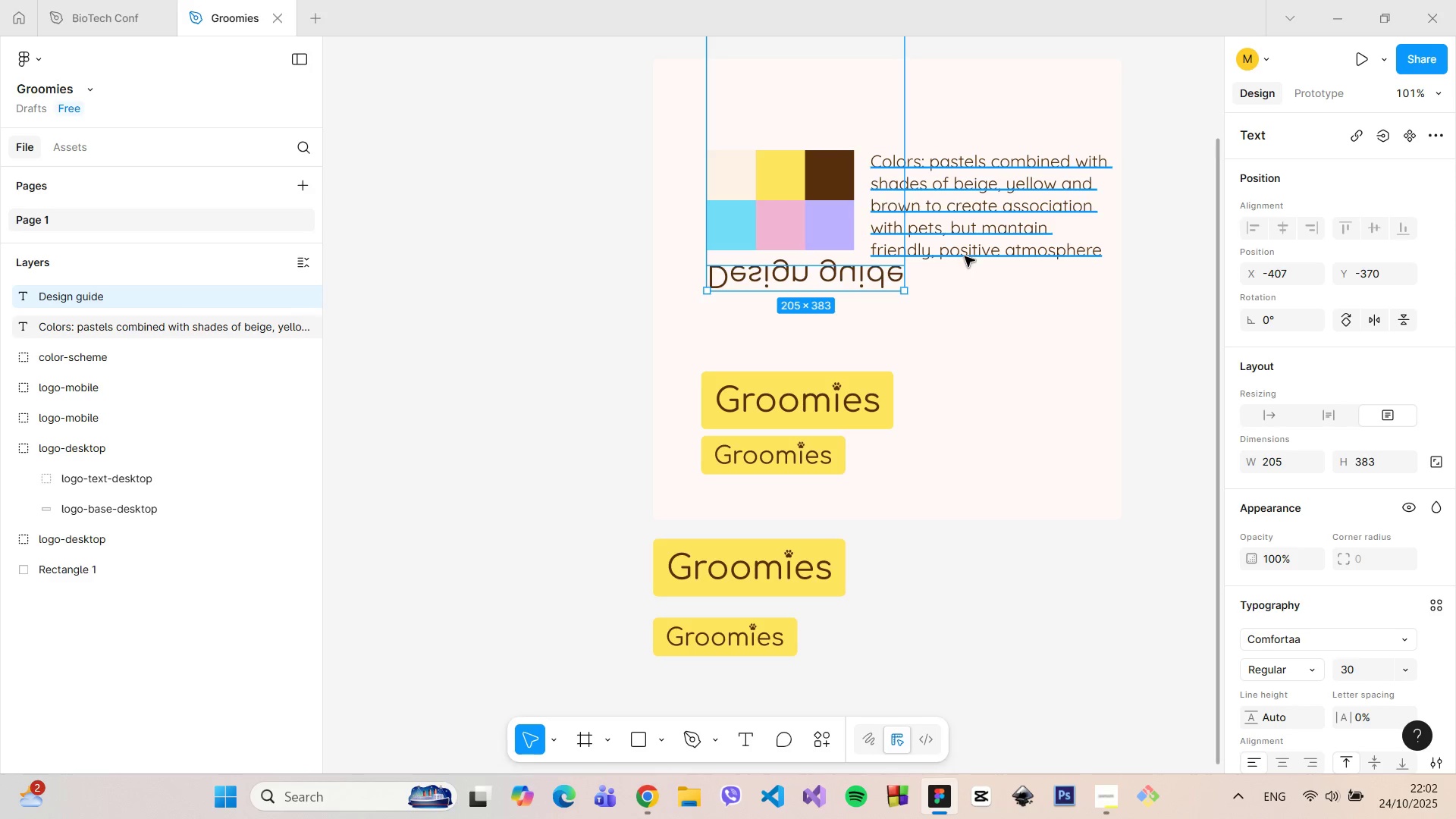 
key(Control+Z)
 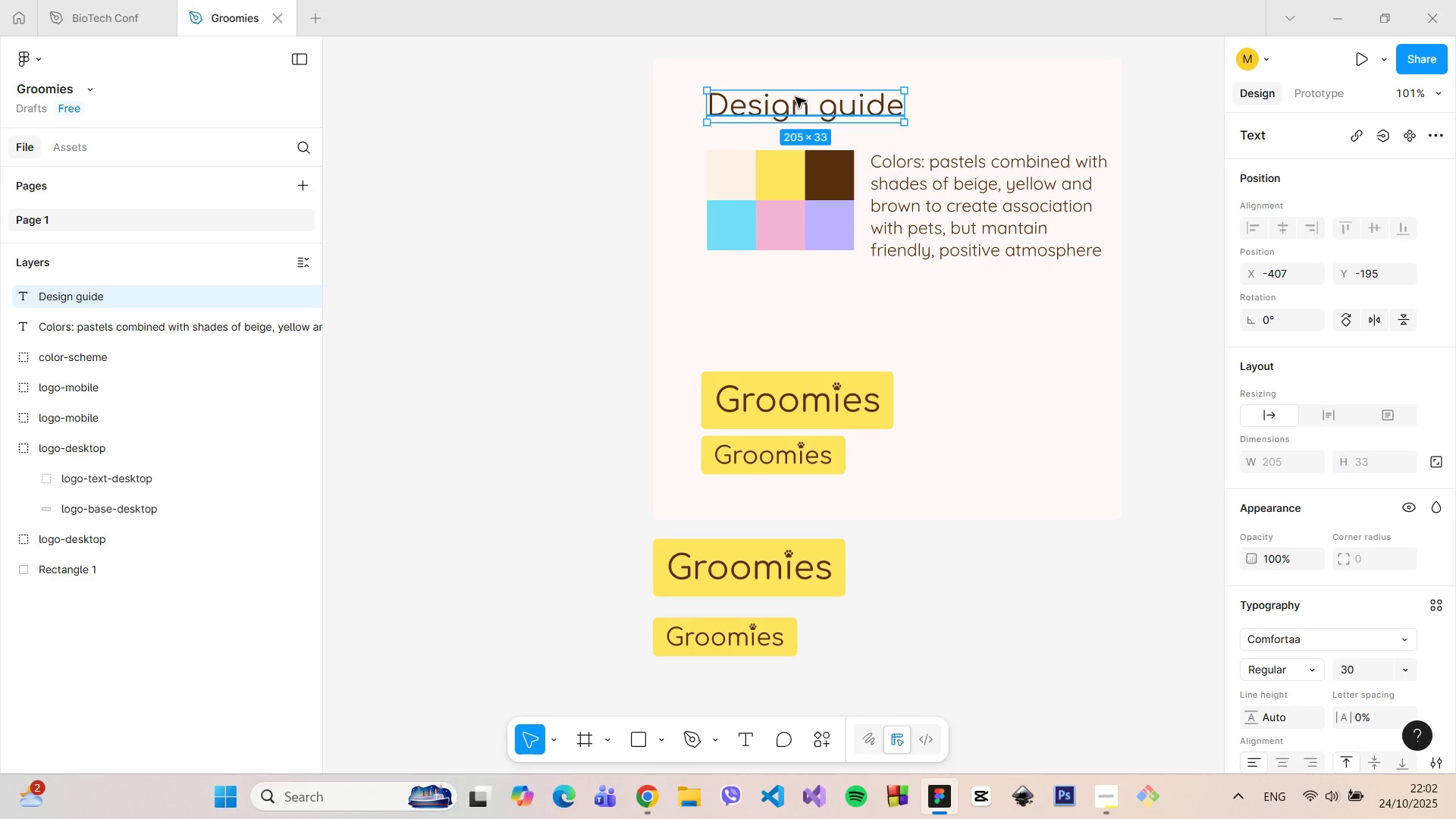 
hold_key(key=AltLeft, duration=1.51)
left_click_drag(start_coordinate=[796, 100], to_coordinate=[782, 300])
 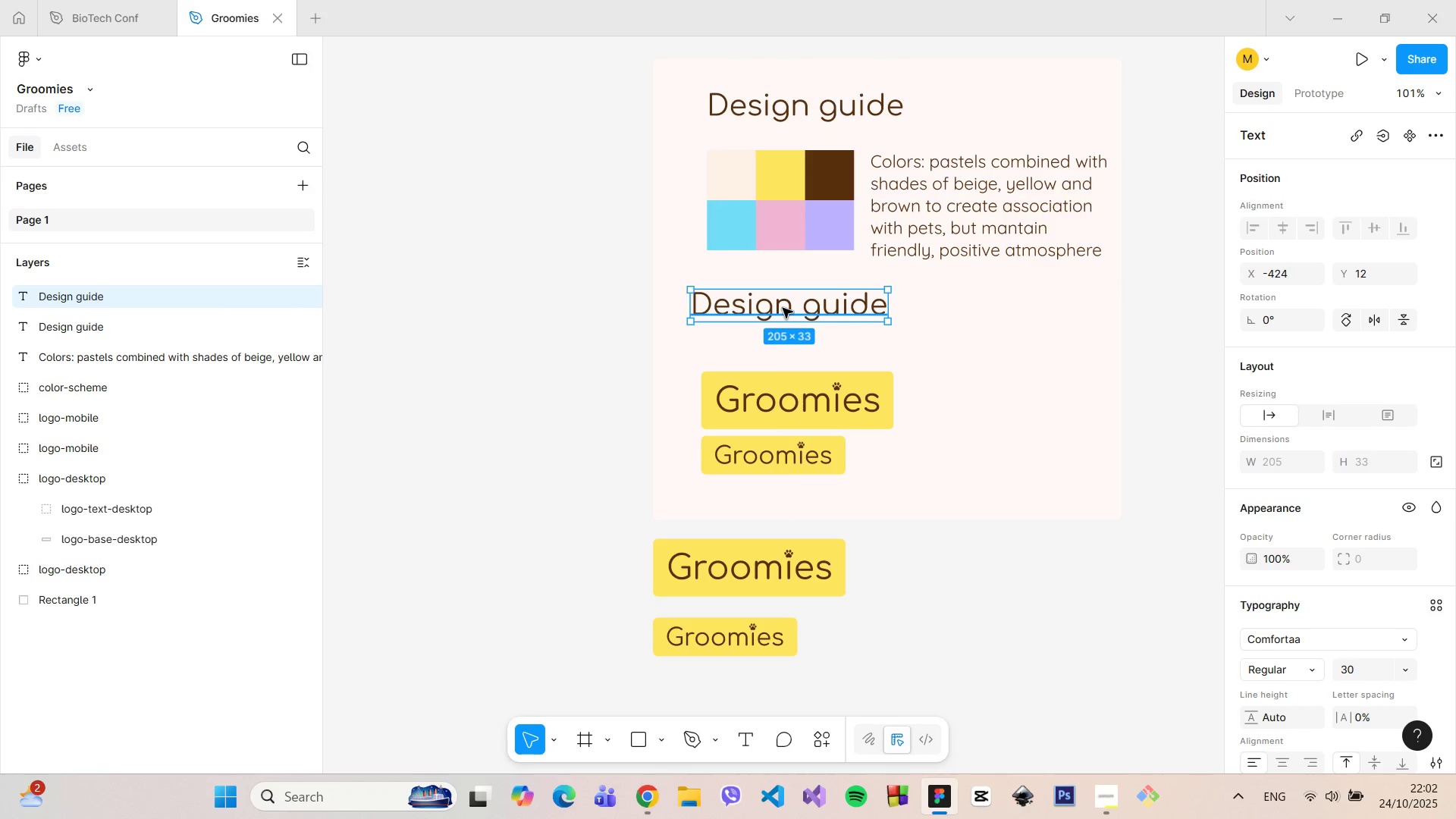 
key(Alt+AltLeft)
 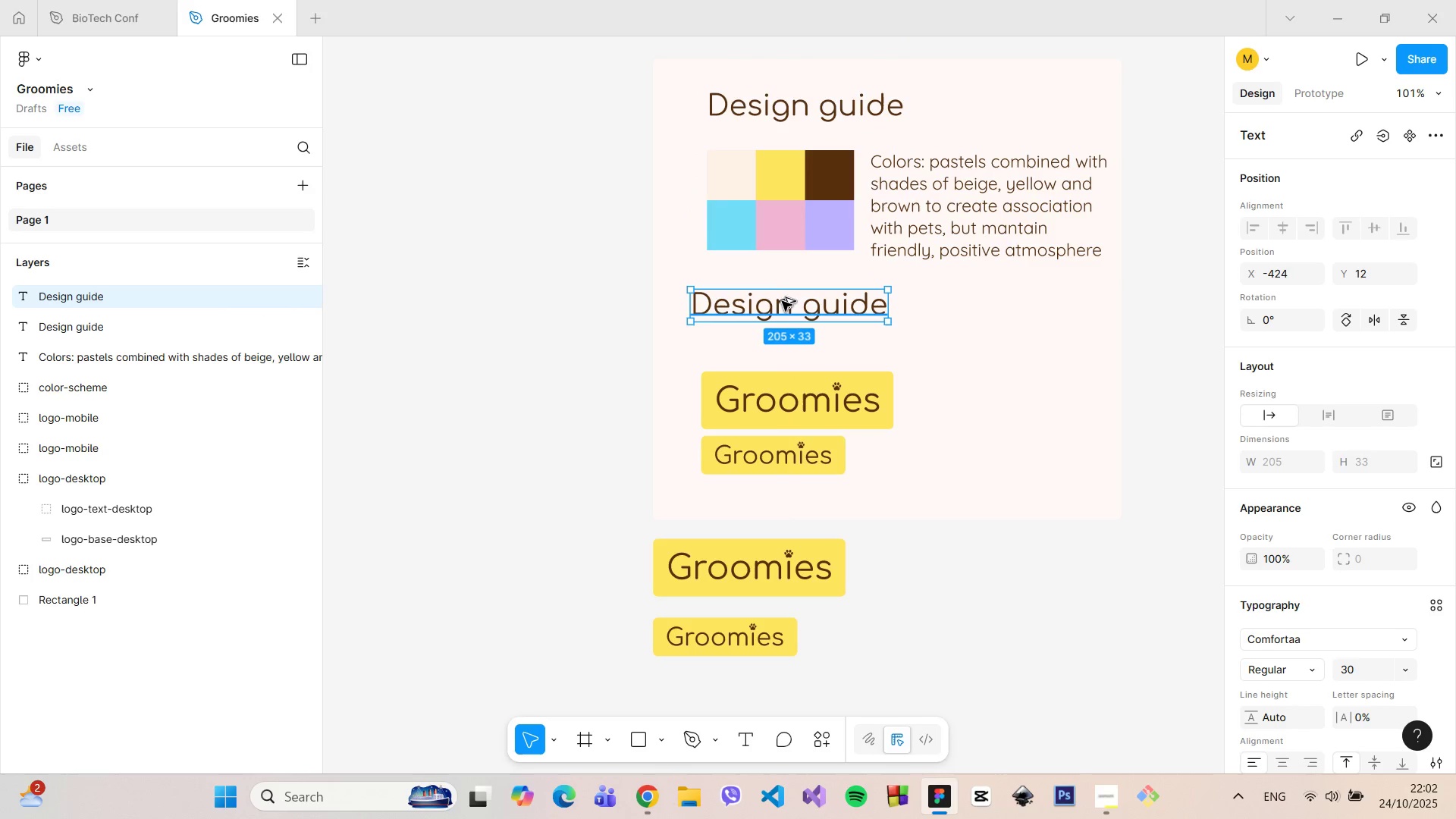 
key(Alt+AltLeft)
 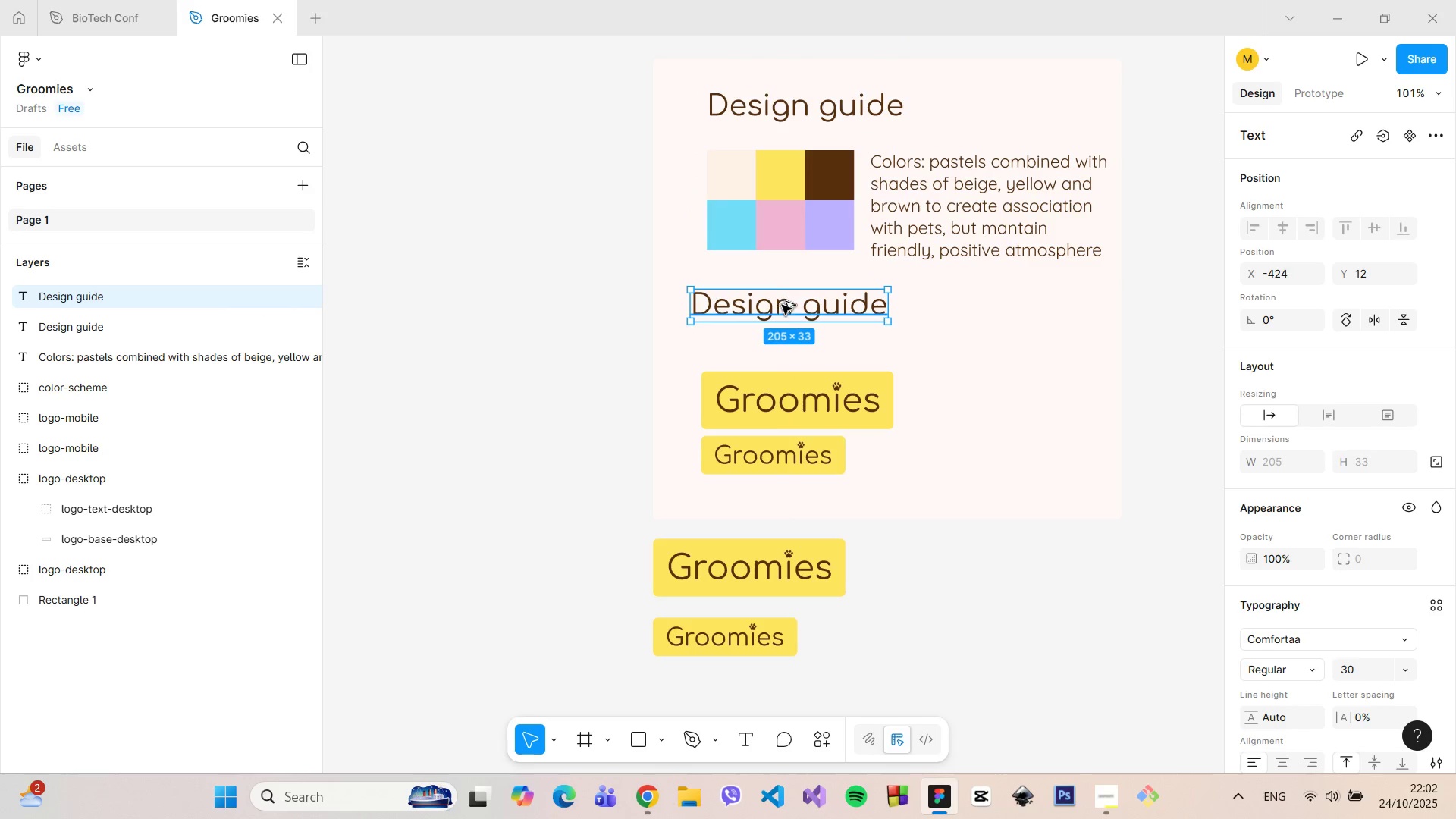 
key(Alt+AltLeft)
 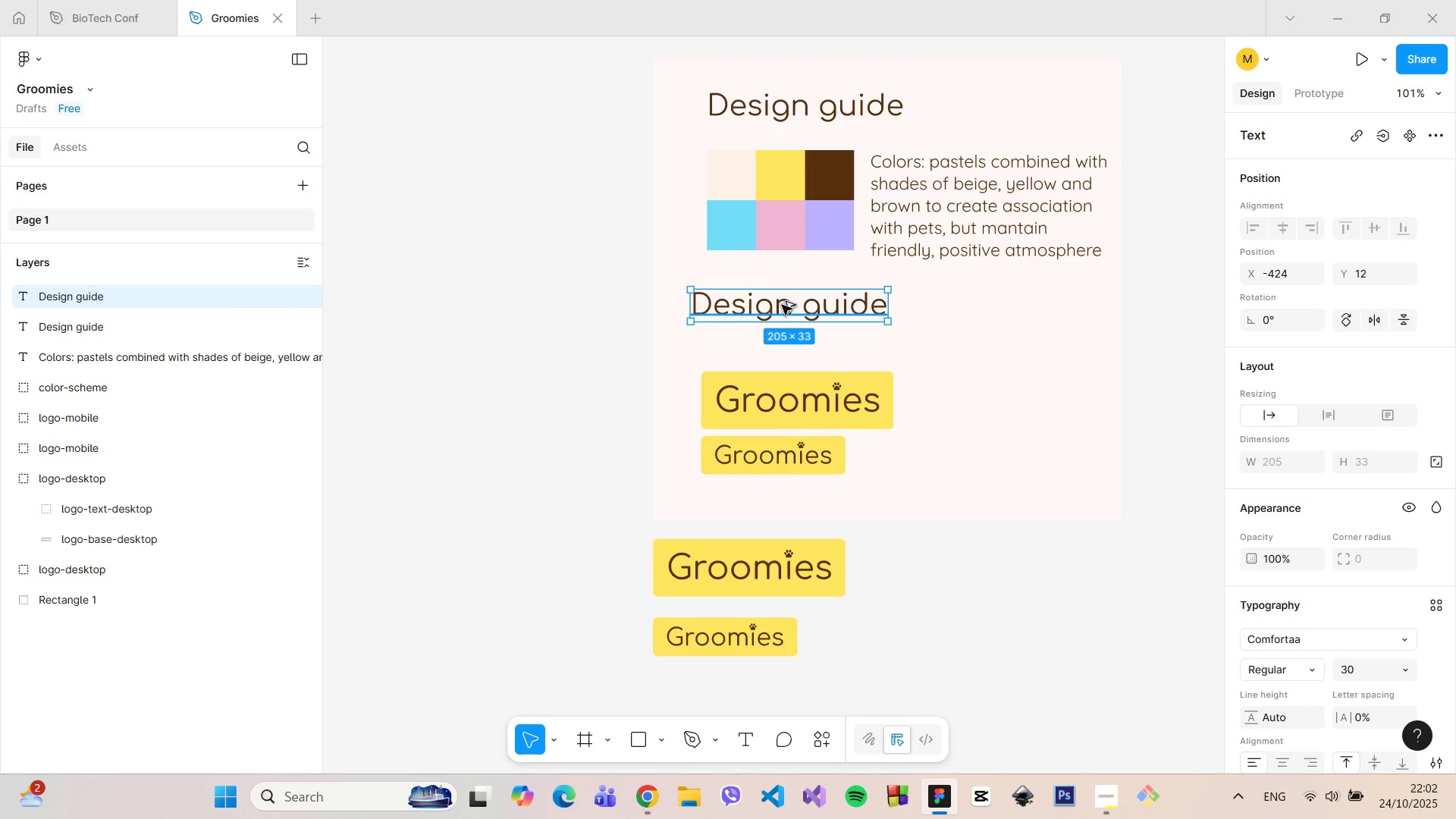 
key(Alt+AltLeft)
 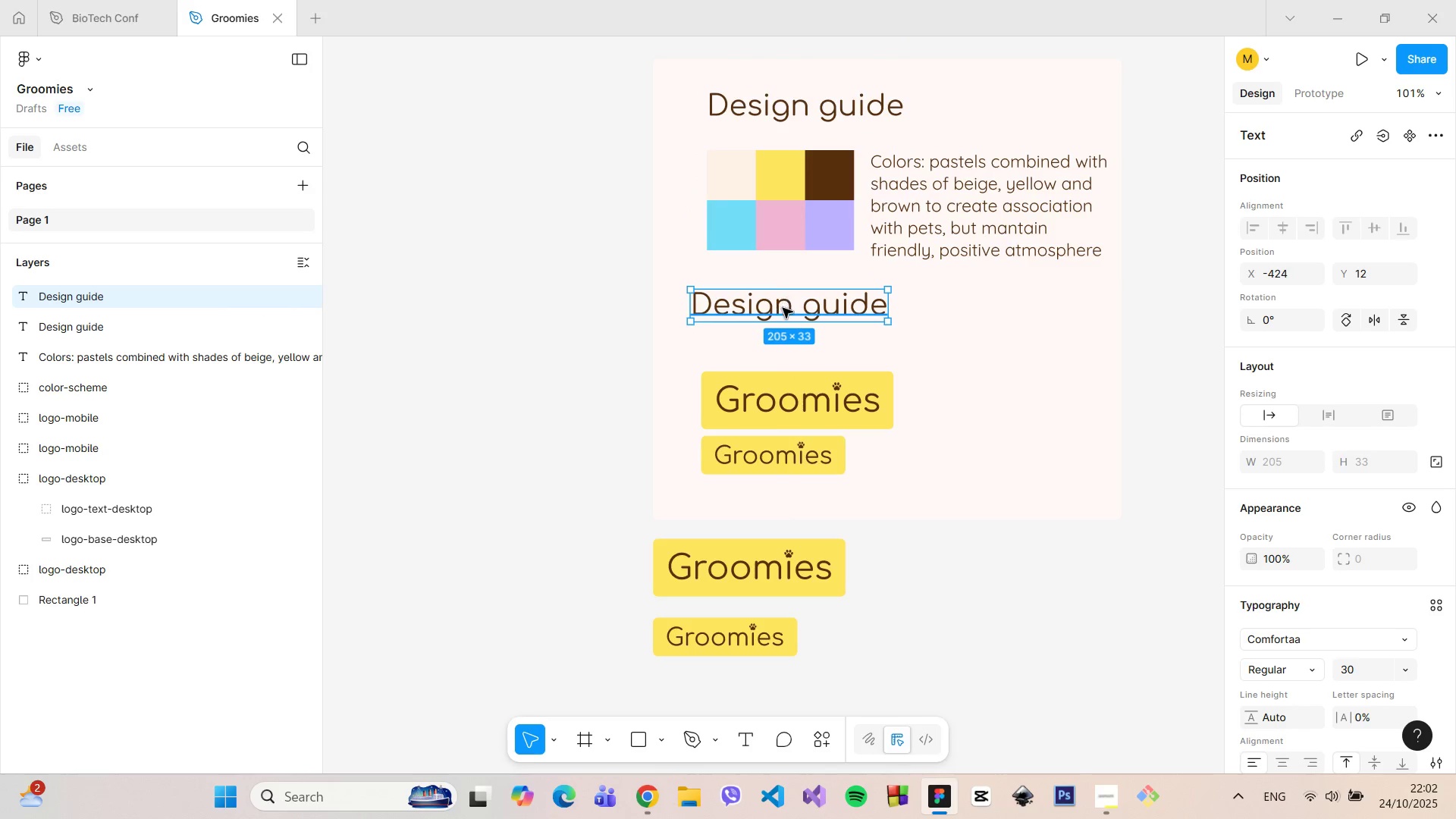 
key(Alt+AltLeft)
 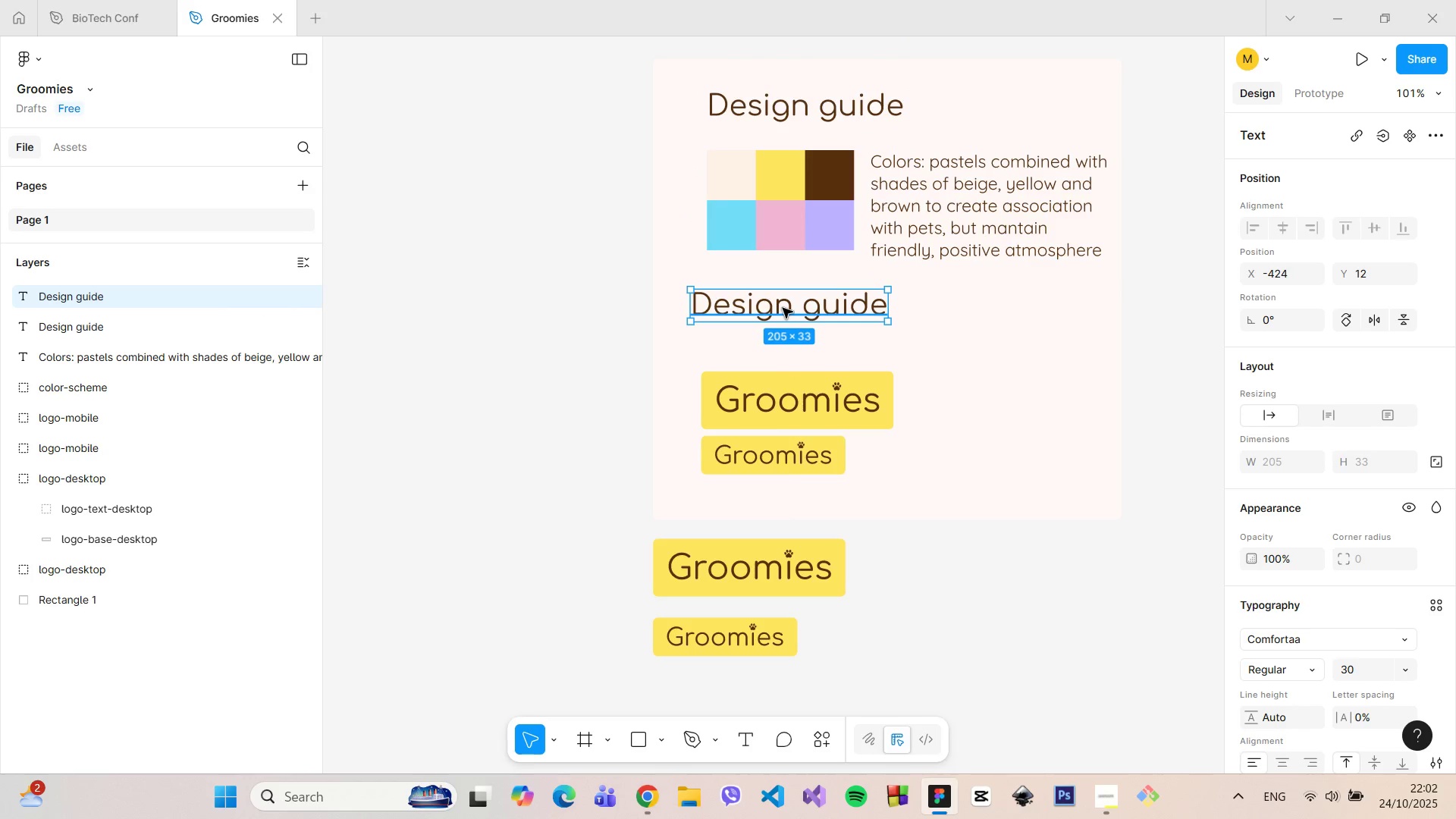 
left_click([783, 308])
 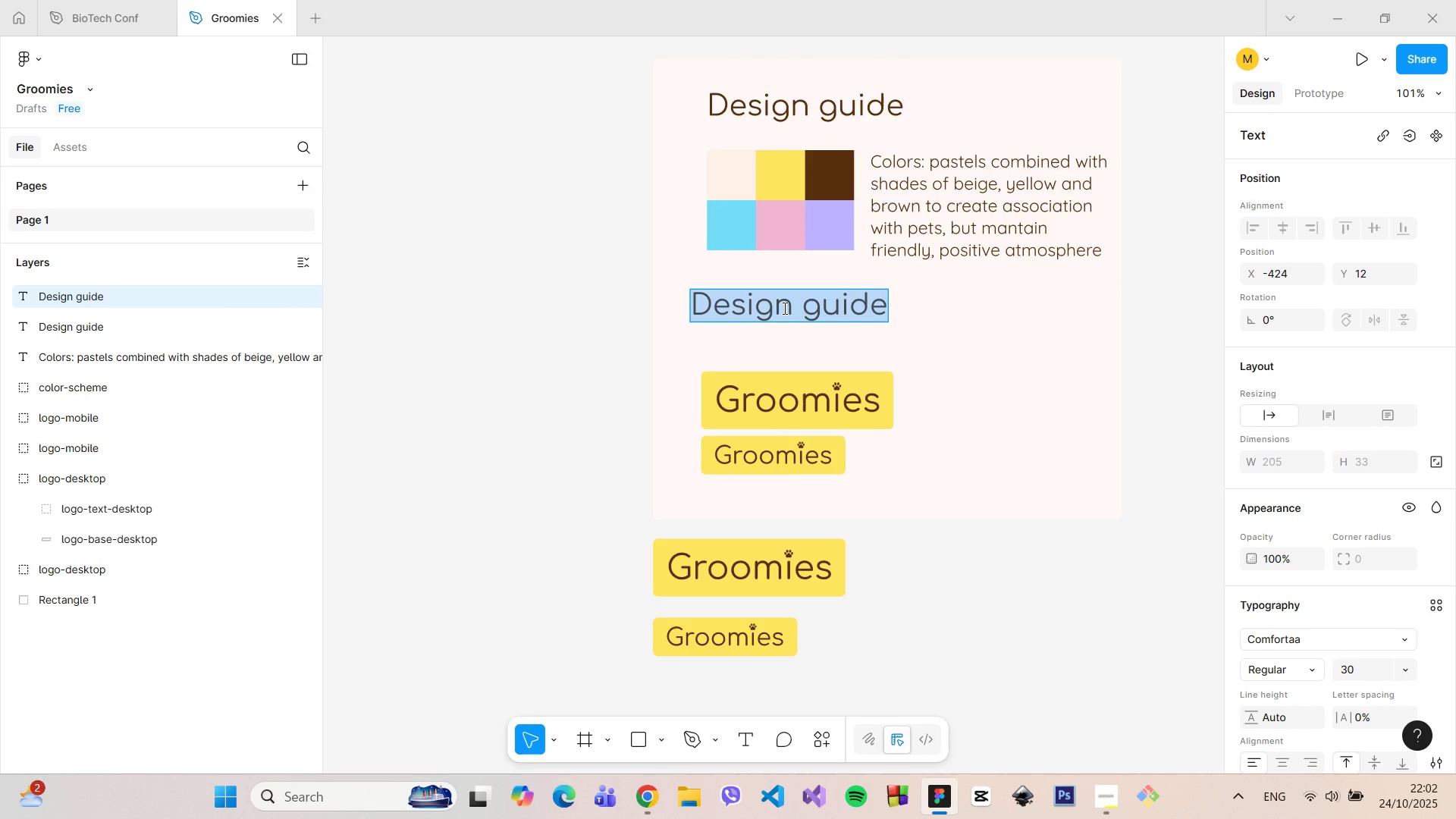 
type(Main font: Comfortaa)
 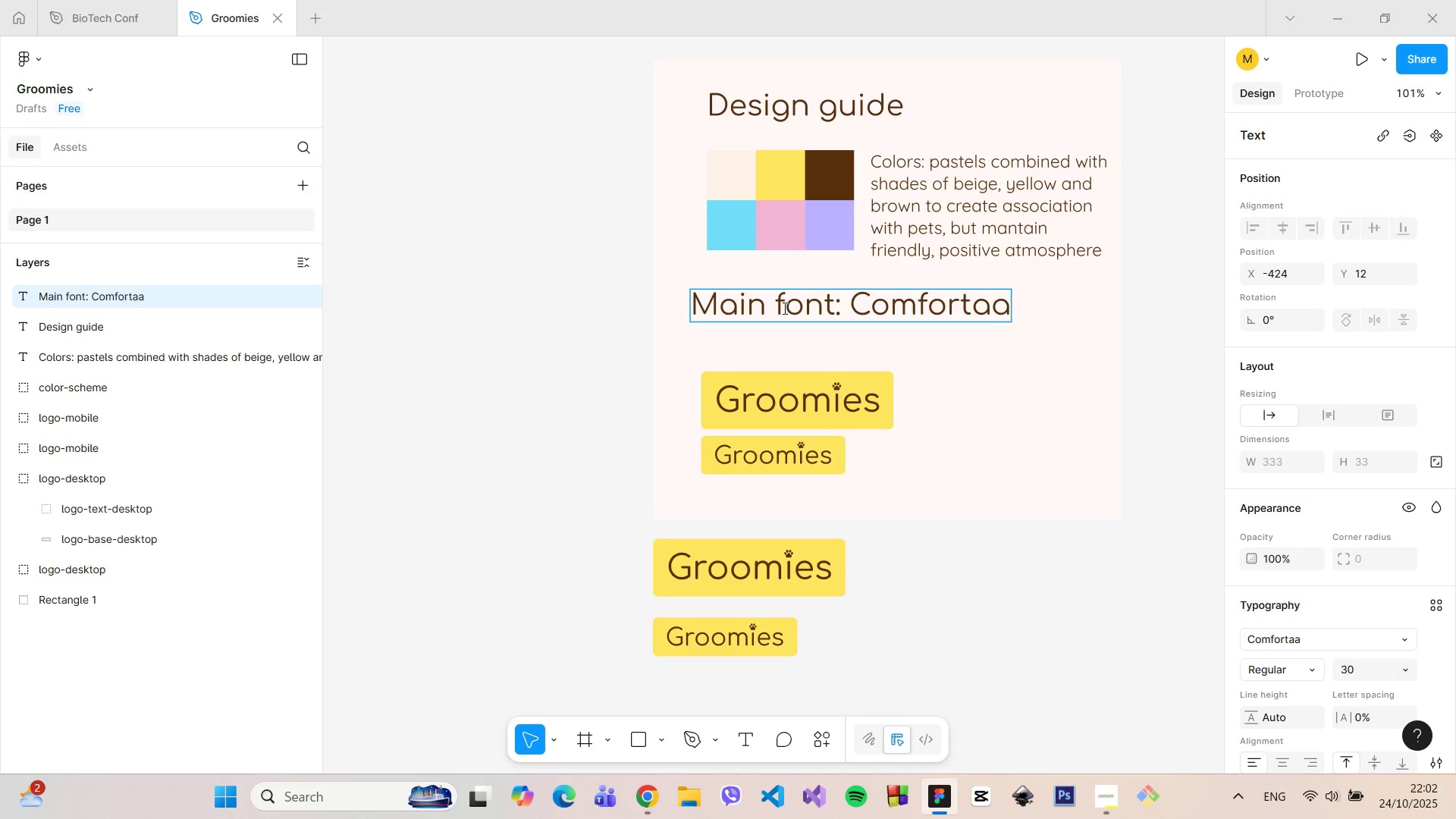 
left_click([459, 275])
 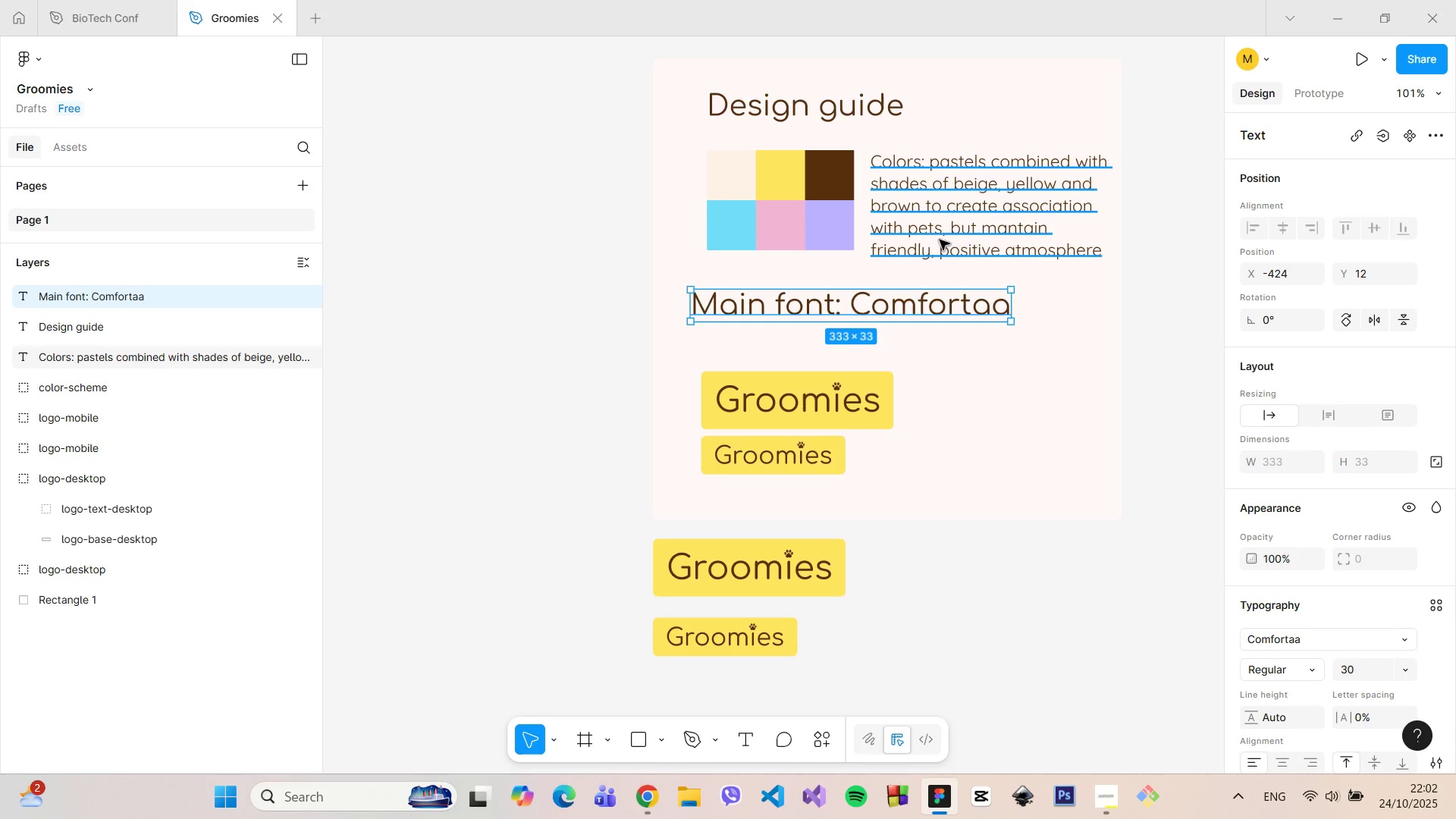 
left_click([940, 236])
 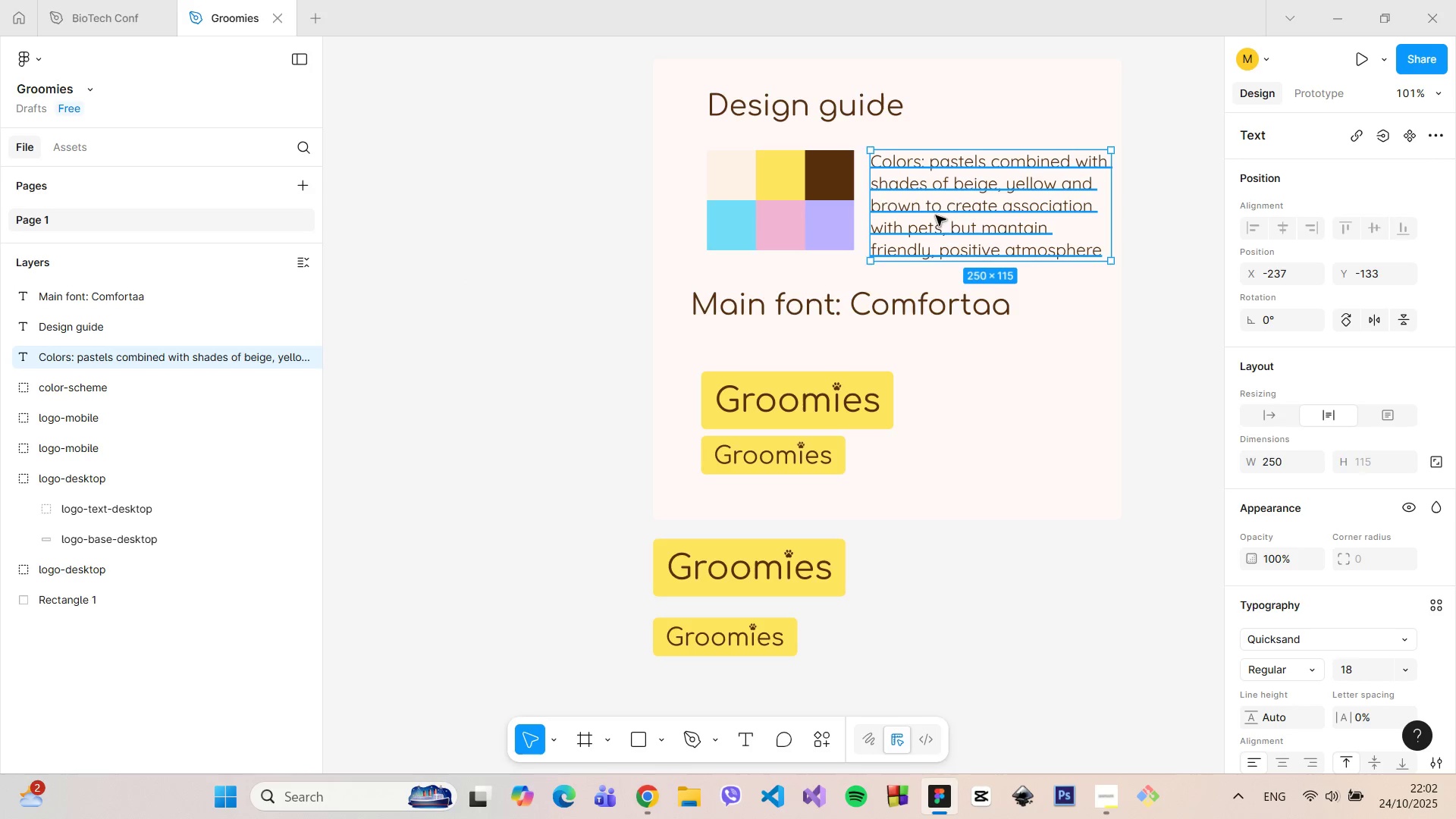 
hold_key(key=AltLeft, duration=0.79)
left_click_drag(start_coordinate=[936, 215], to_coordinate=[789, 339])
 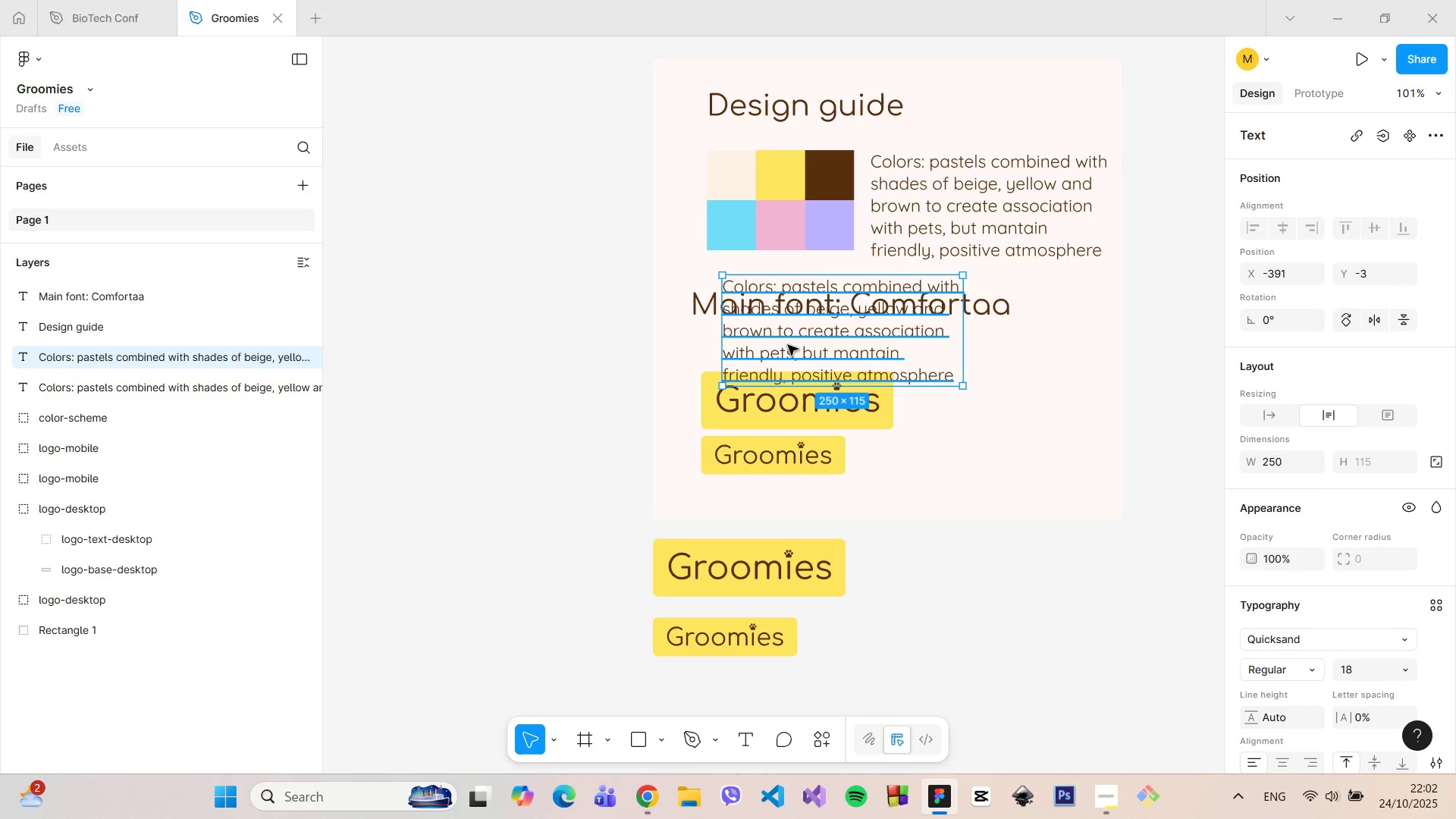 
double_click([788, 345])
 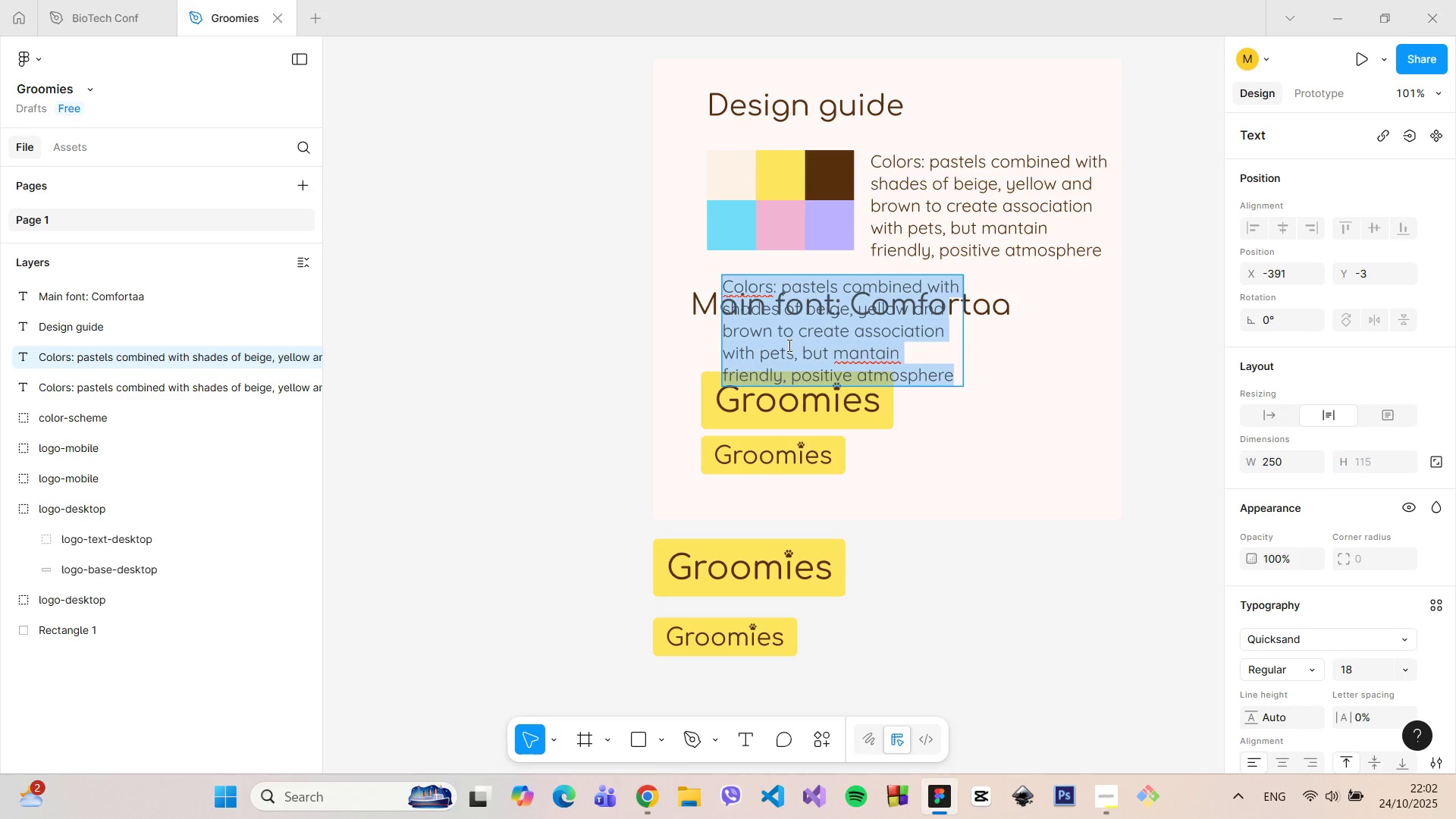 
type(Secondary font: Quicksand)
 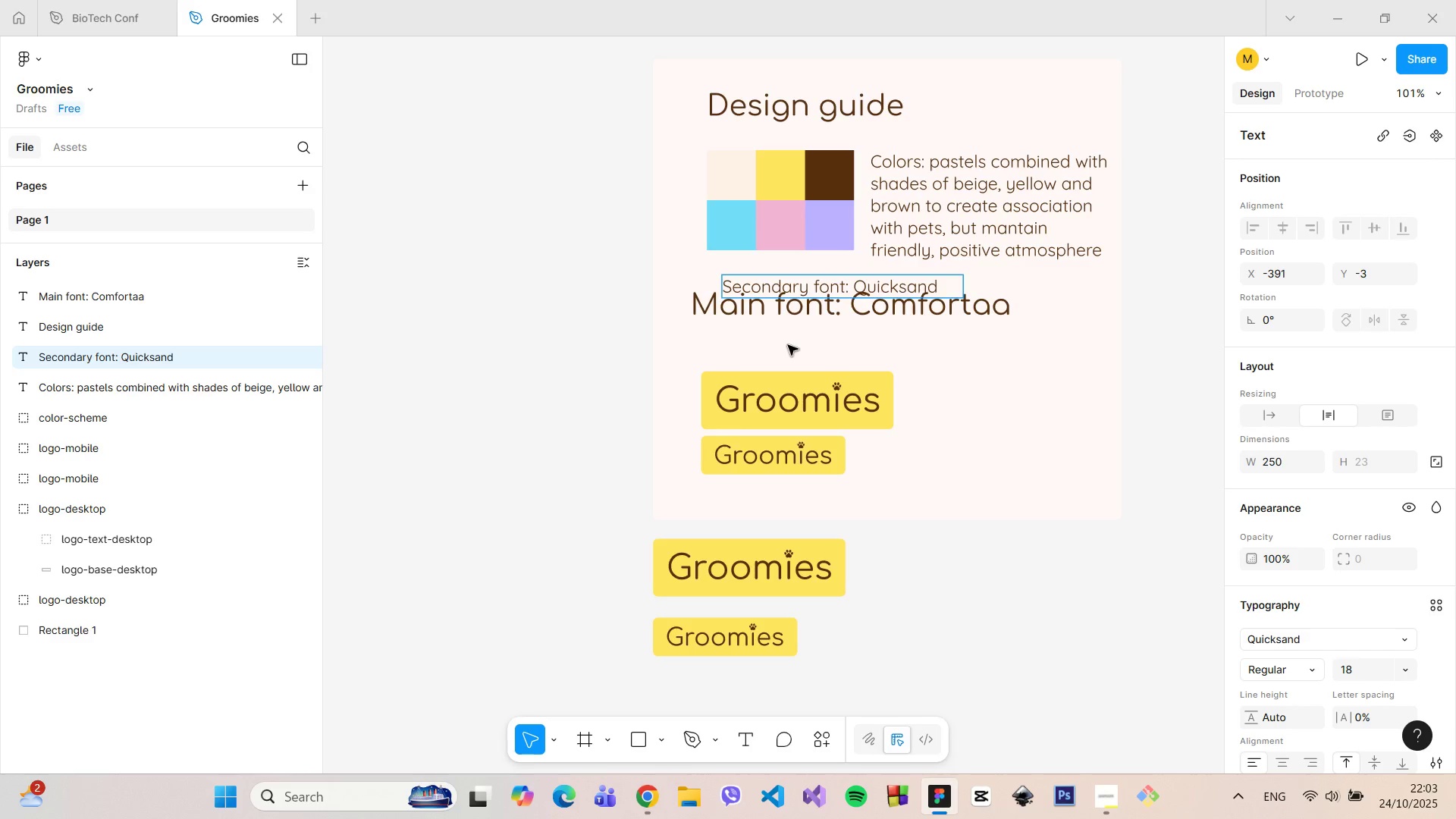 
left_click([877, 340])
 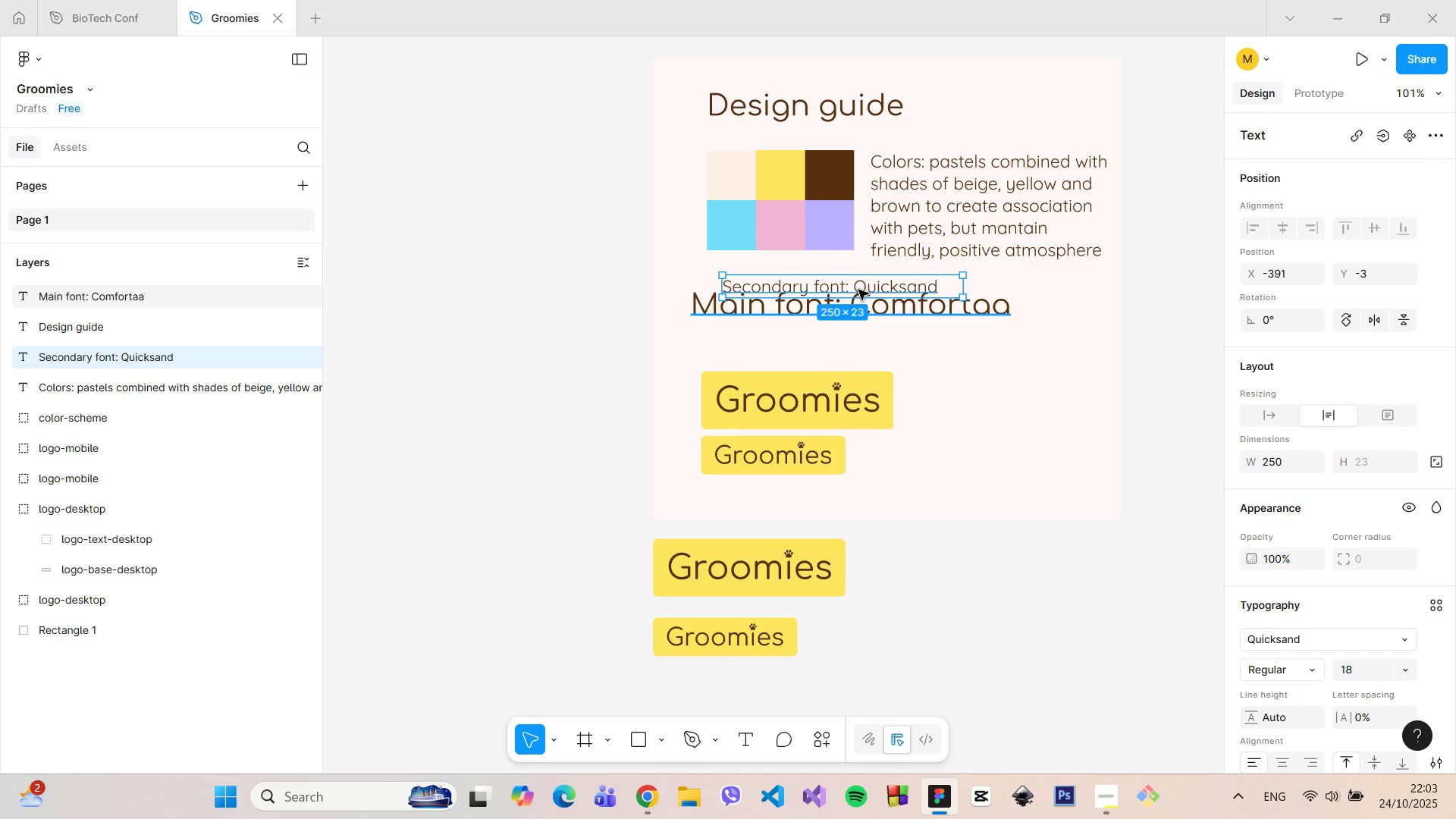 
double_click([858, 290])
 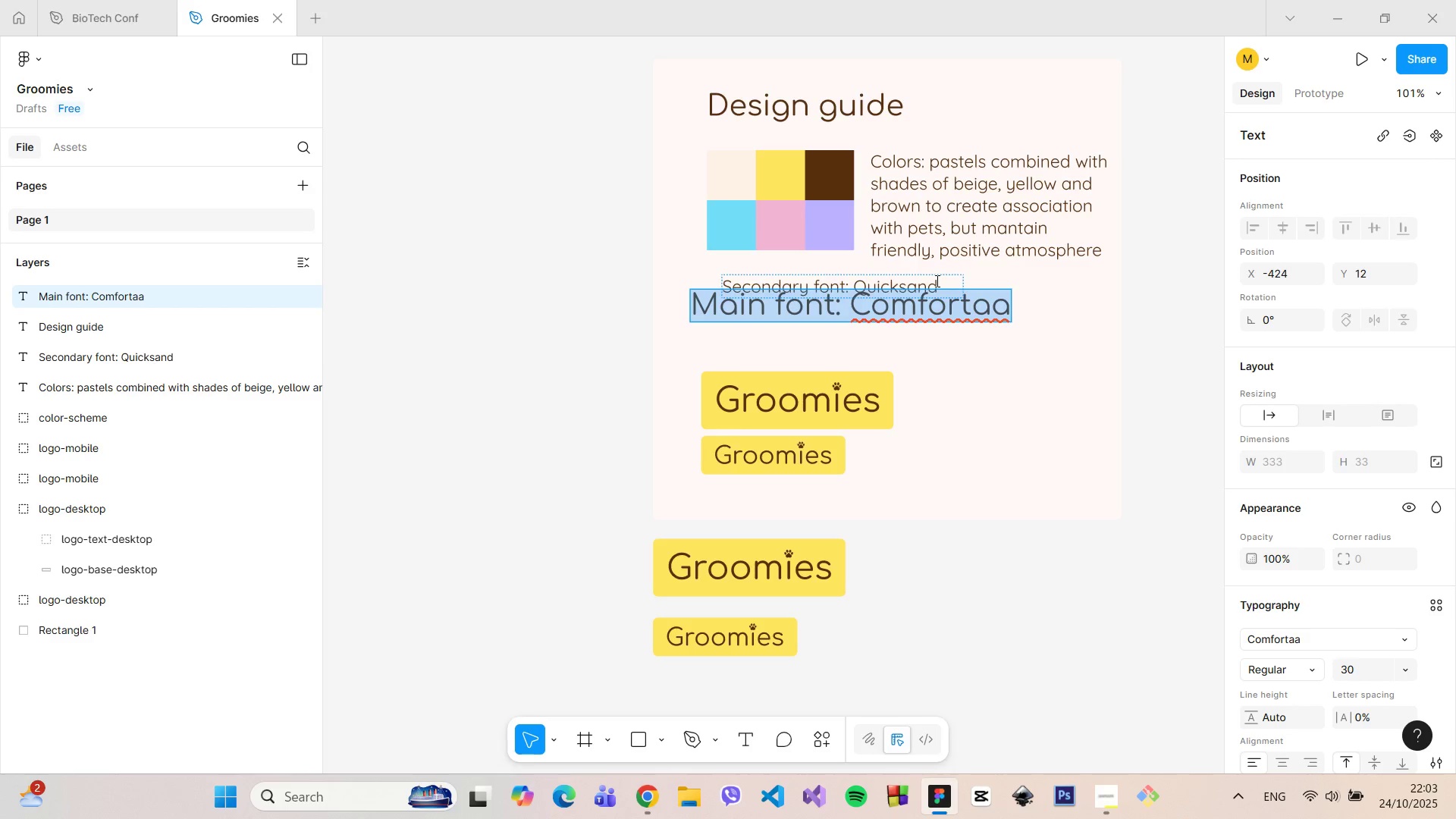 
double_click([936, 281])
 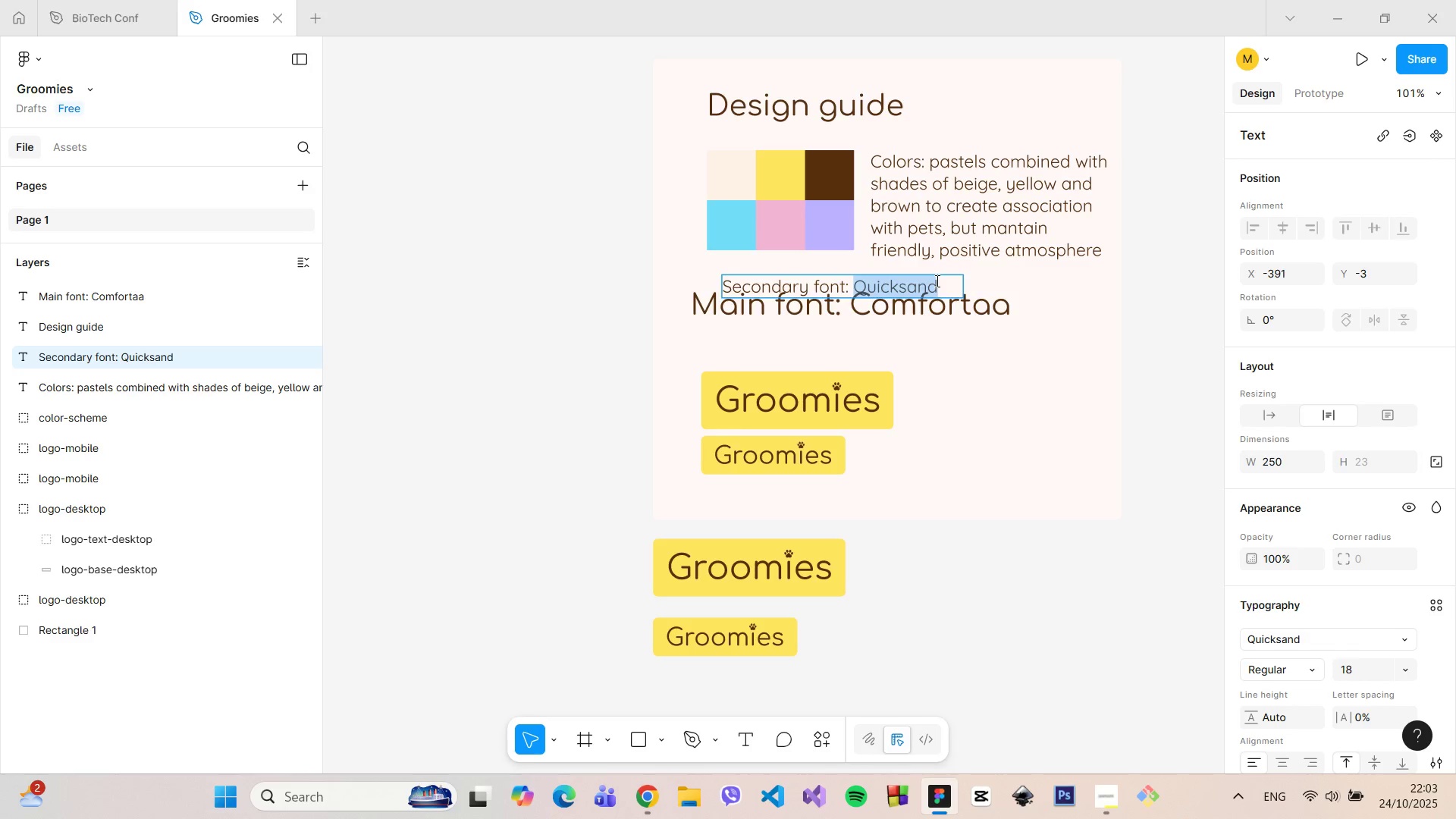 
triple_click([936, 281])
 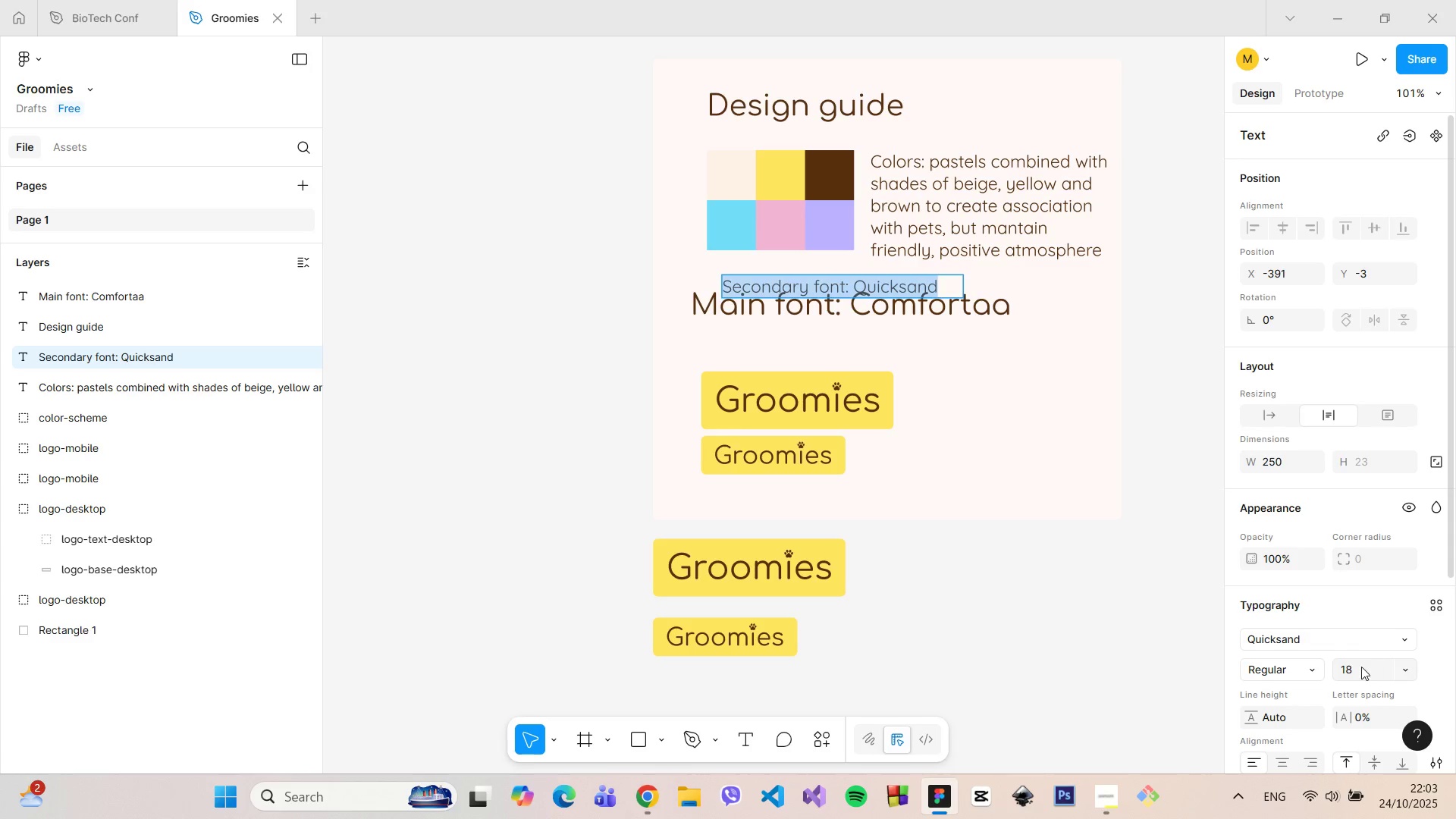 
left_click([1360, 667])
 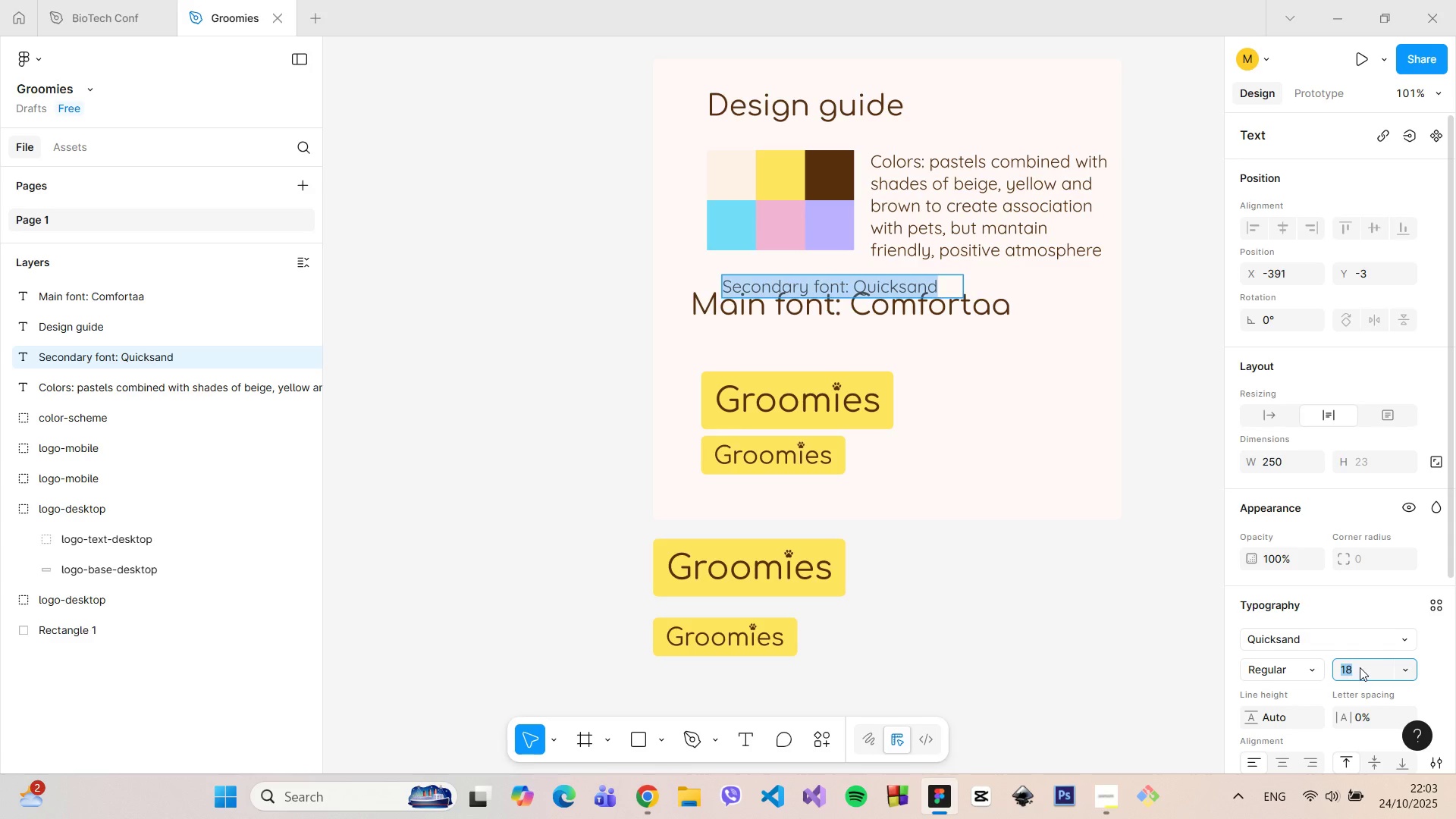 
type(25)
 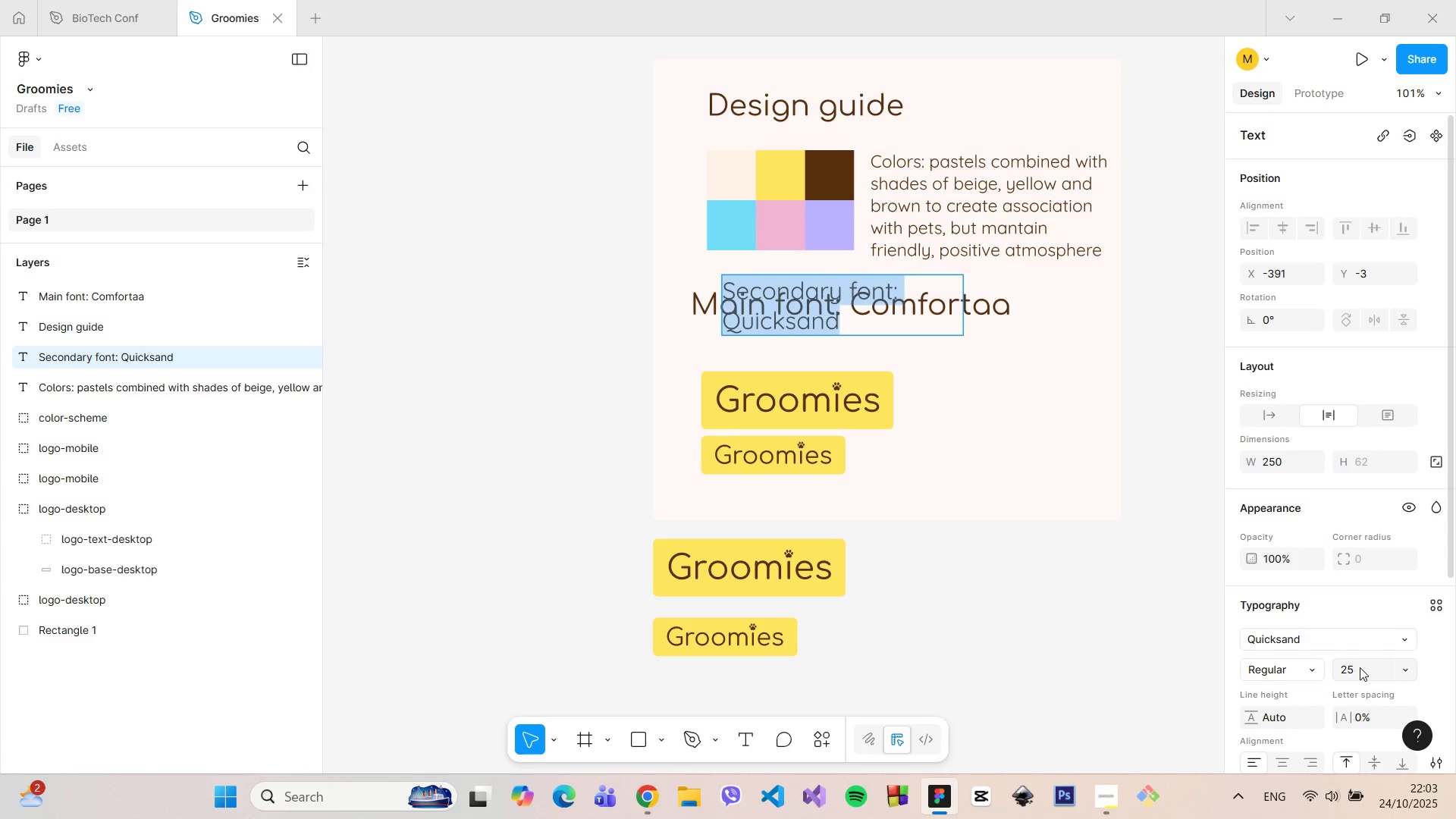 
key(Enter)
 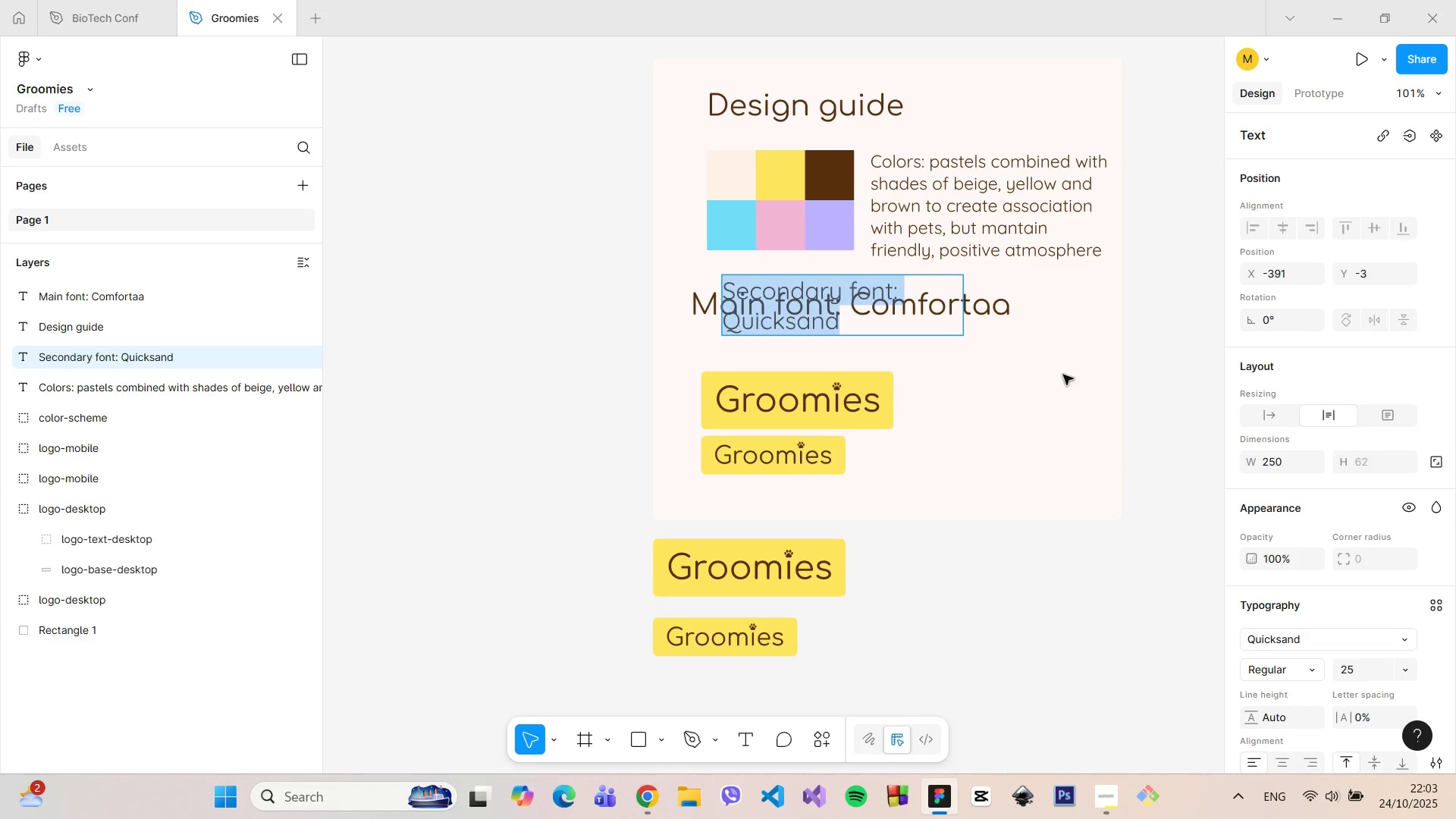 
left_click([1007, 305])
 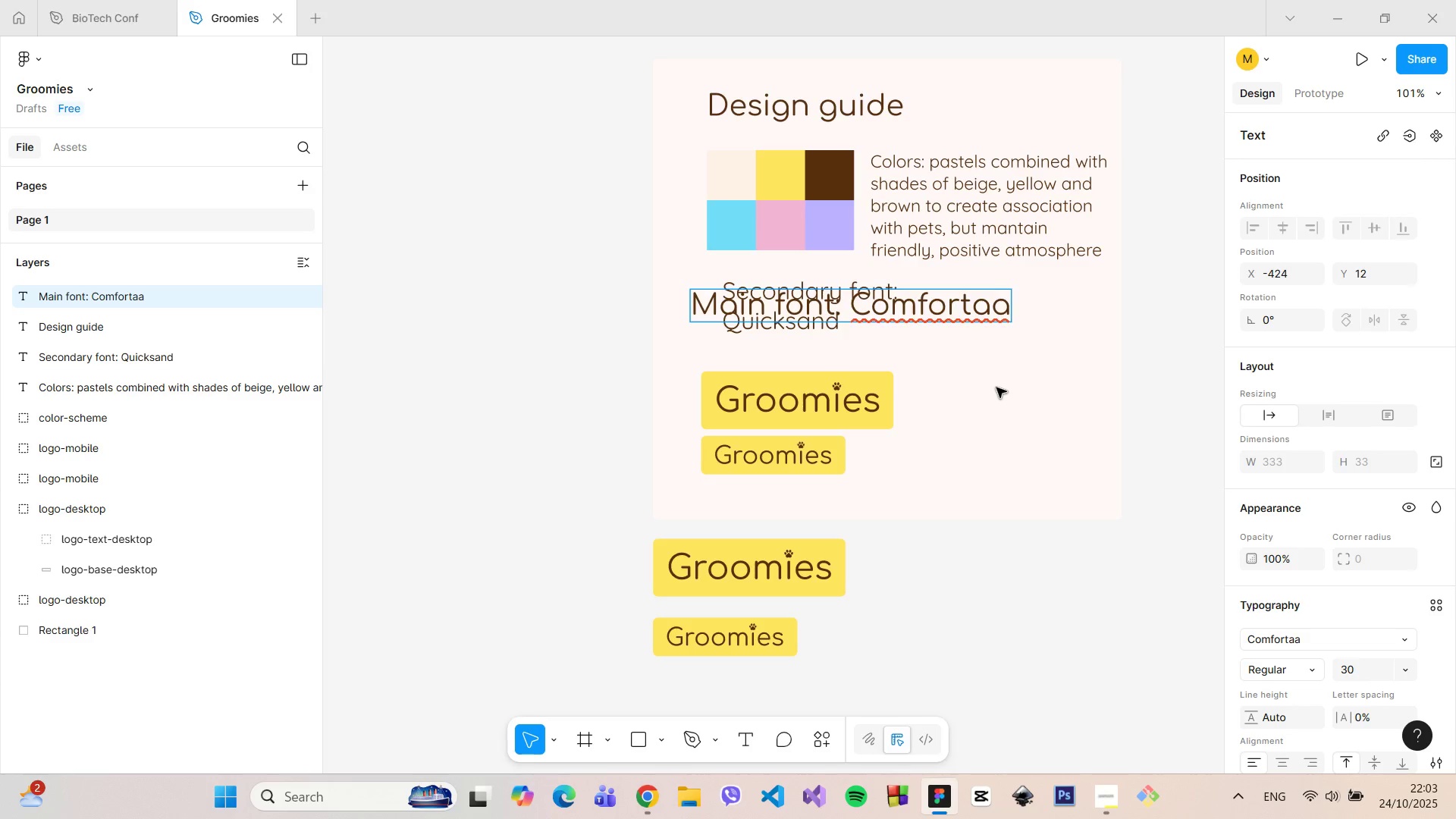 
left_click([996, 388])
 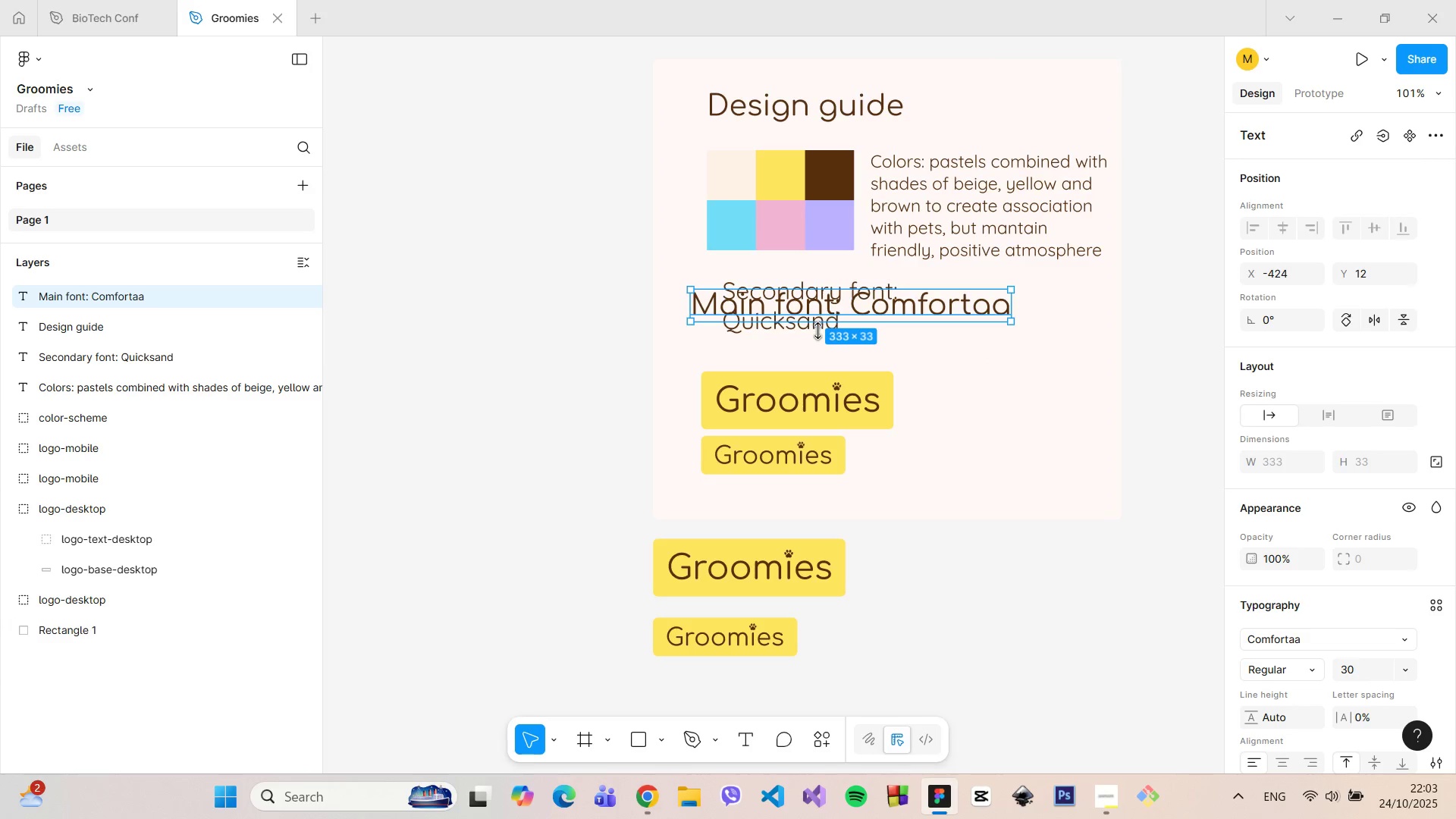 
left_click([821, 331])
 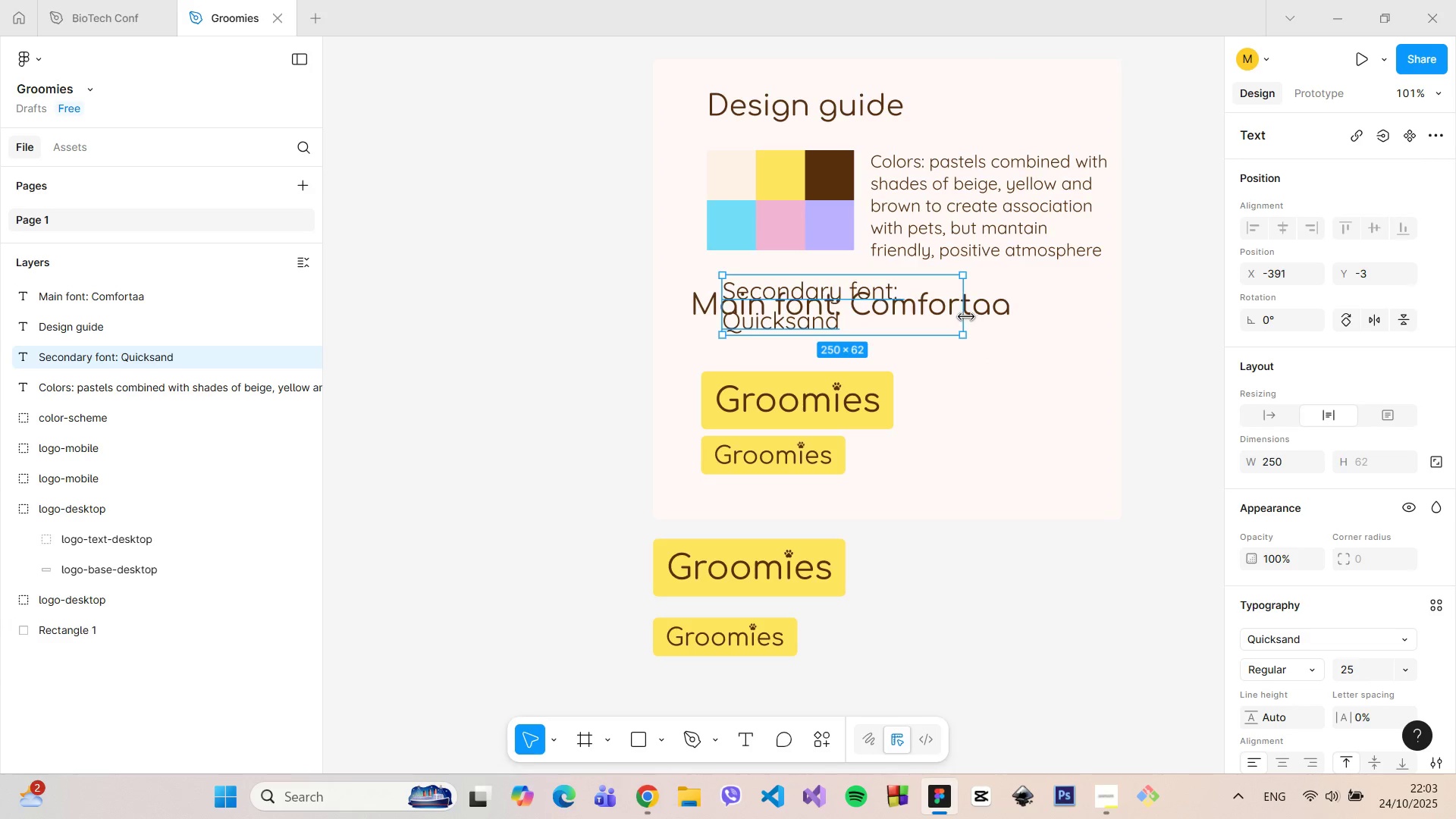 
left_click_drag(start_coordinate=[966, 317], to_coordinate=[1062, 319])
 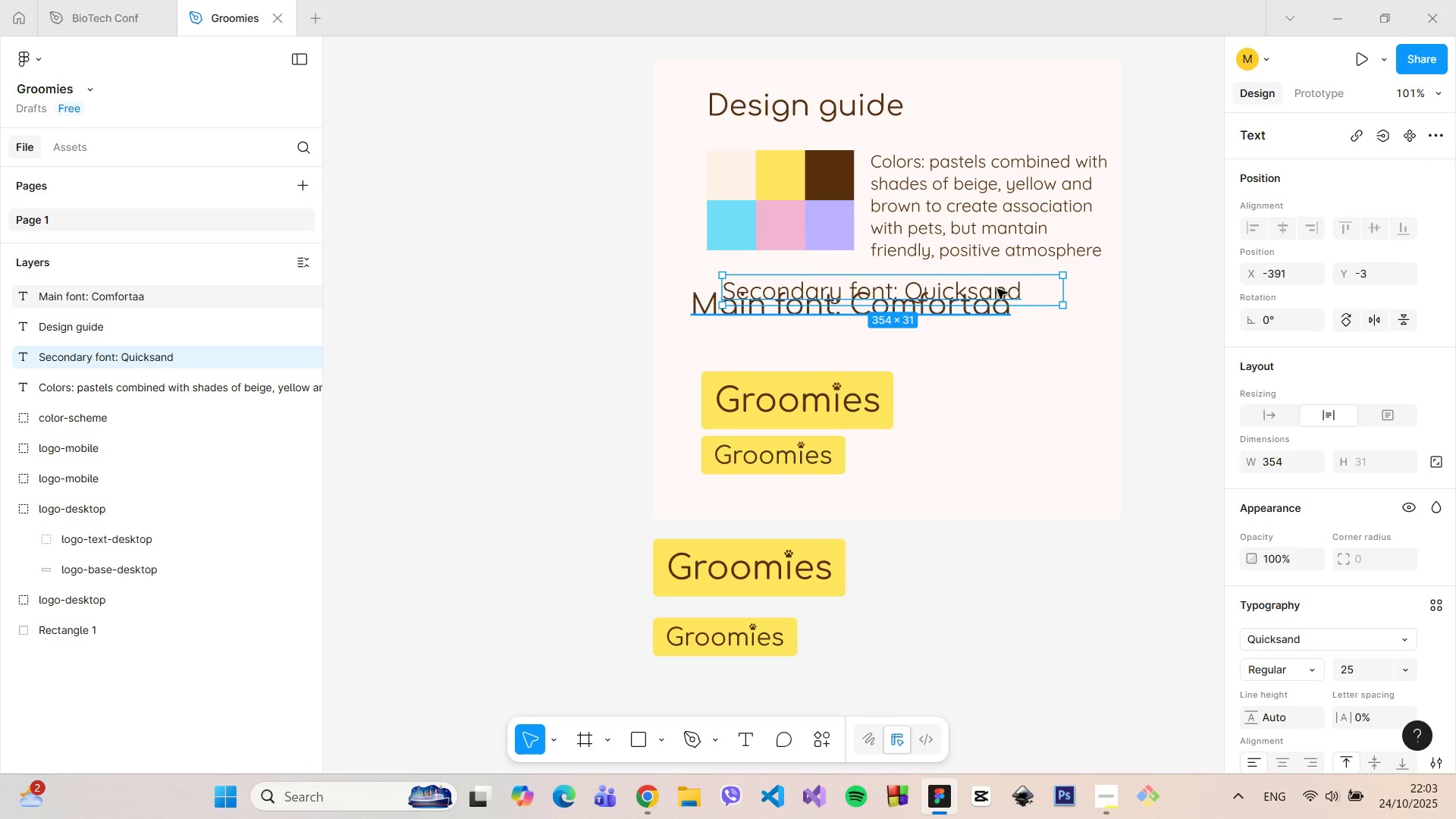 
left_click_drag(start_coordinate=[997, 289], to_coordinate=[970, 337])
 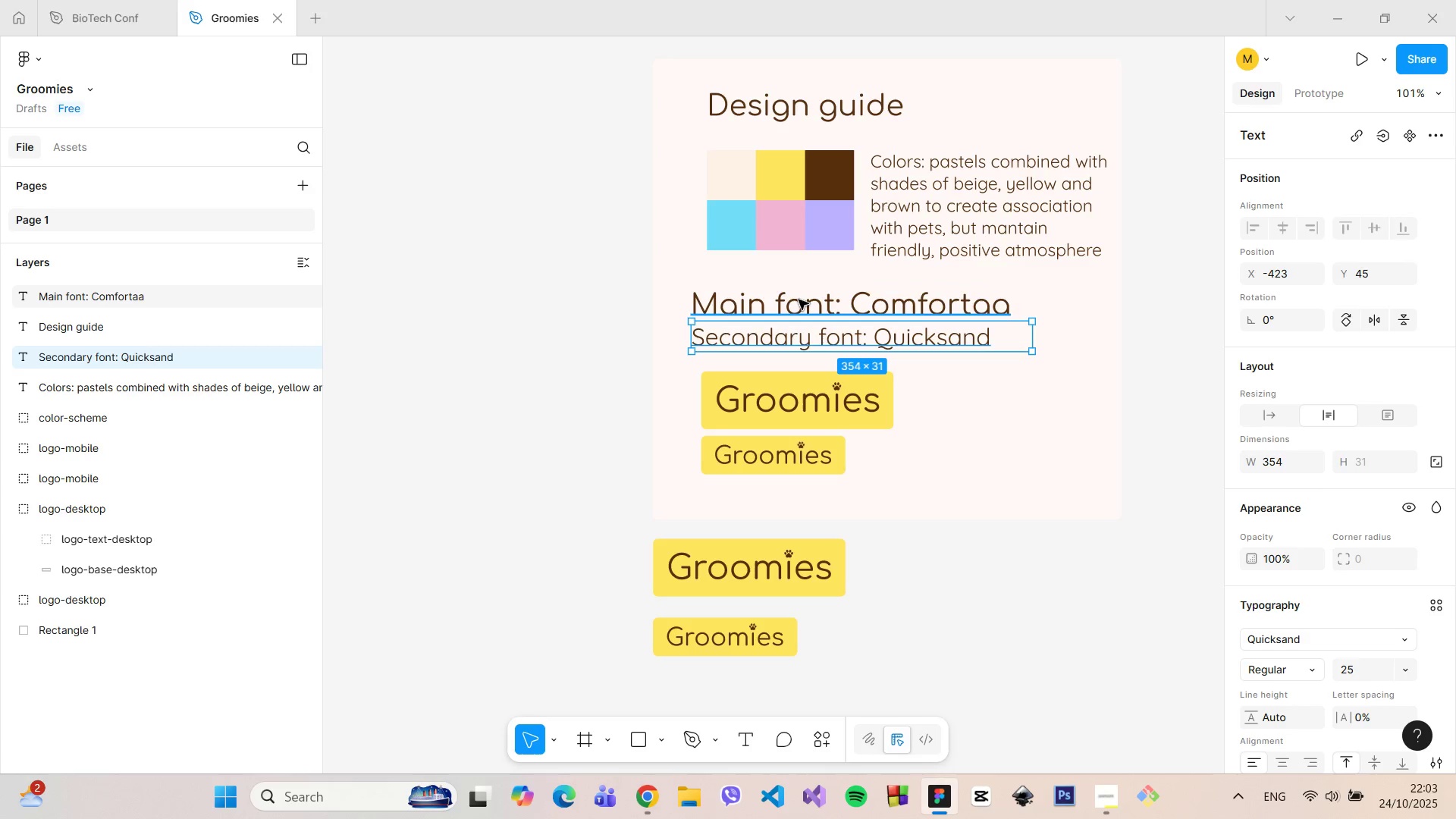 
left_click_drag(start_coordinate=[798, 300], to_coordinate=[815, 300])
 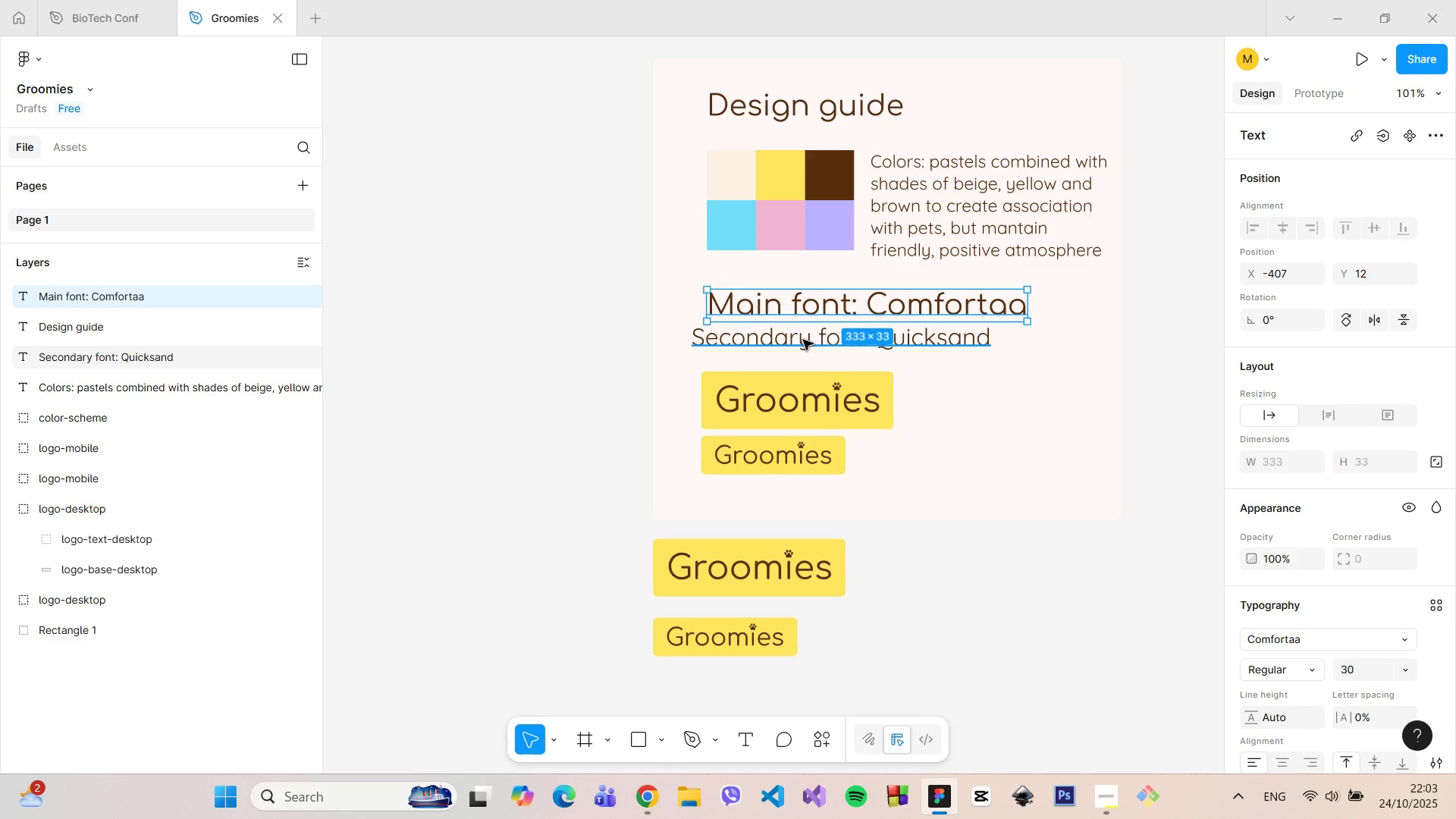 
left_click([803, 340])
 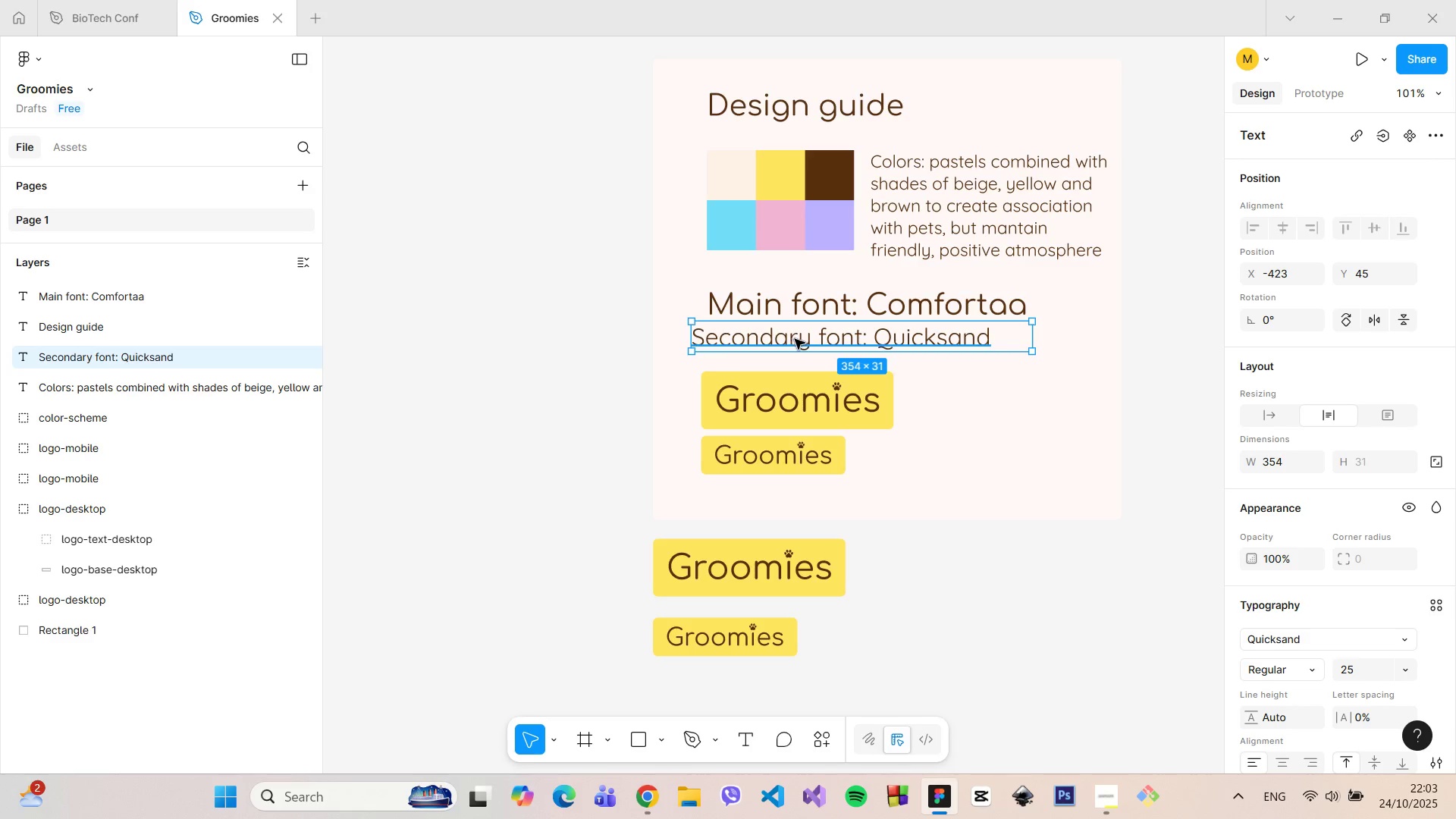 
left_click_drag(start_coordinate=[792, 339], to_coordinate=[808, 339])
 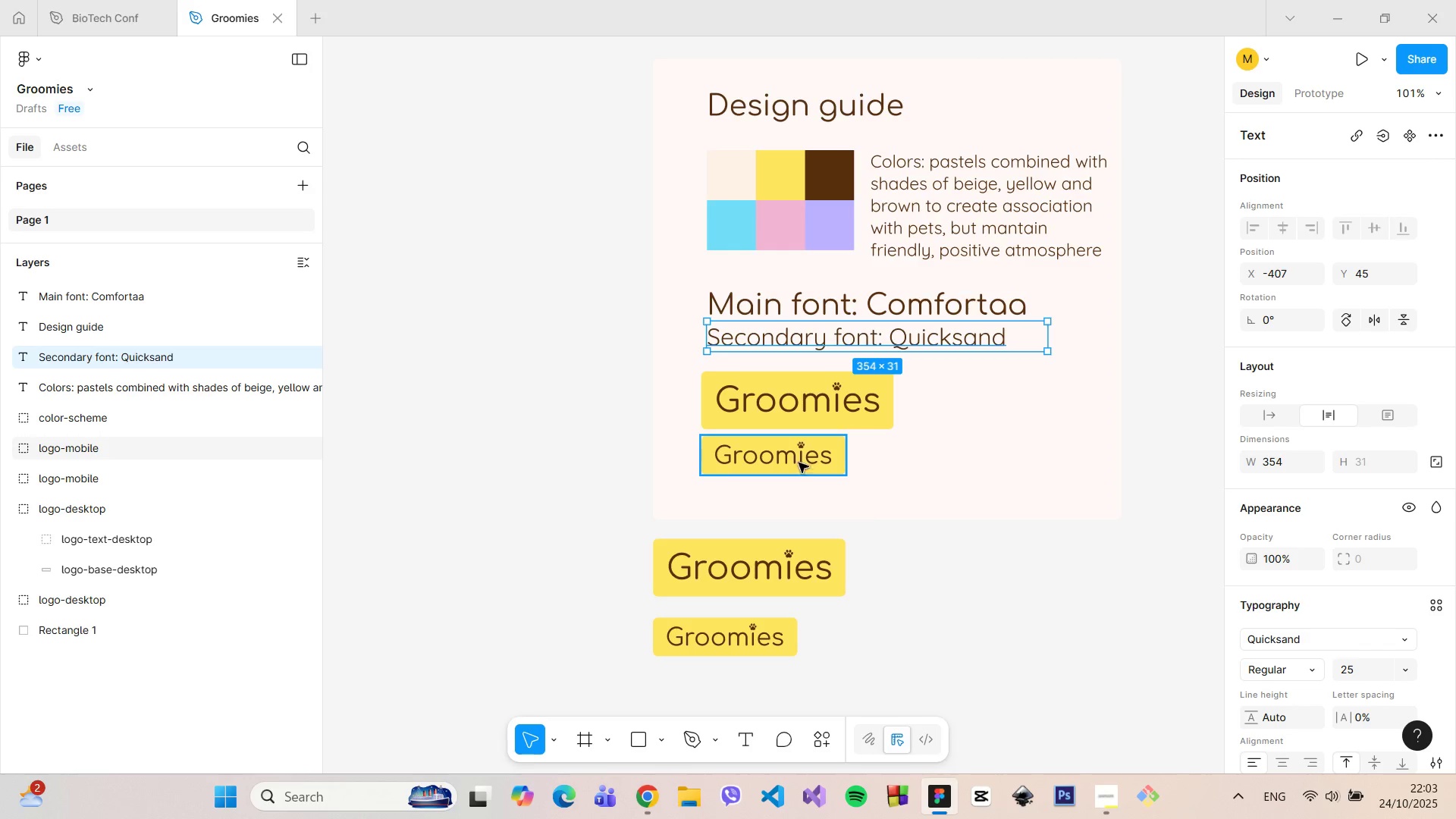 
left_click([797, 459])
 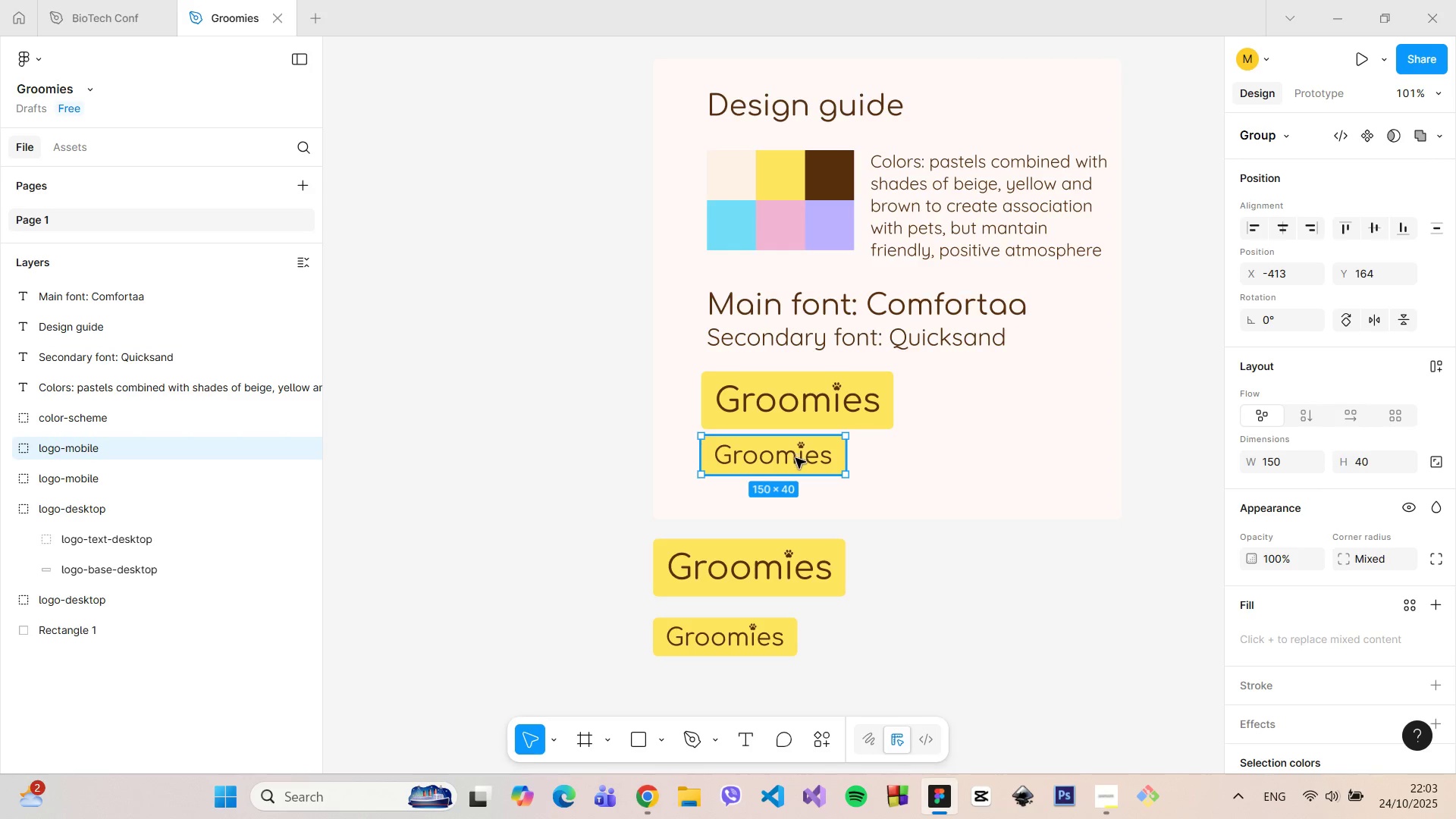 
left_click_drag(start_coordinate=[795, 455], to_coordinate=[797, 474])
 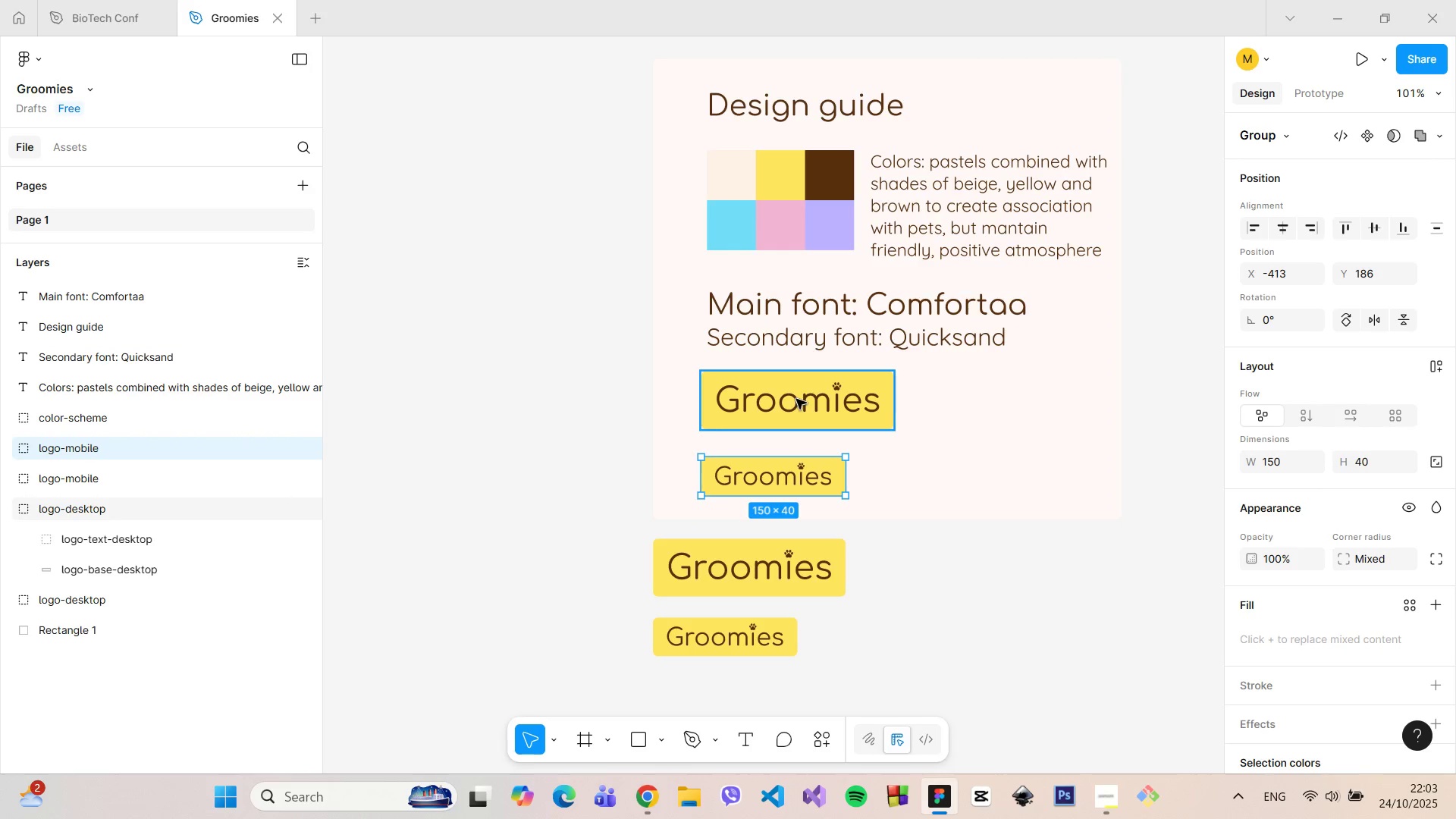 
left_click_drag(start_coordinate=[796, 399], to_coordinate=[796, 407])
 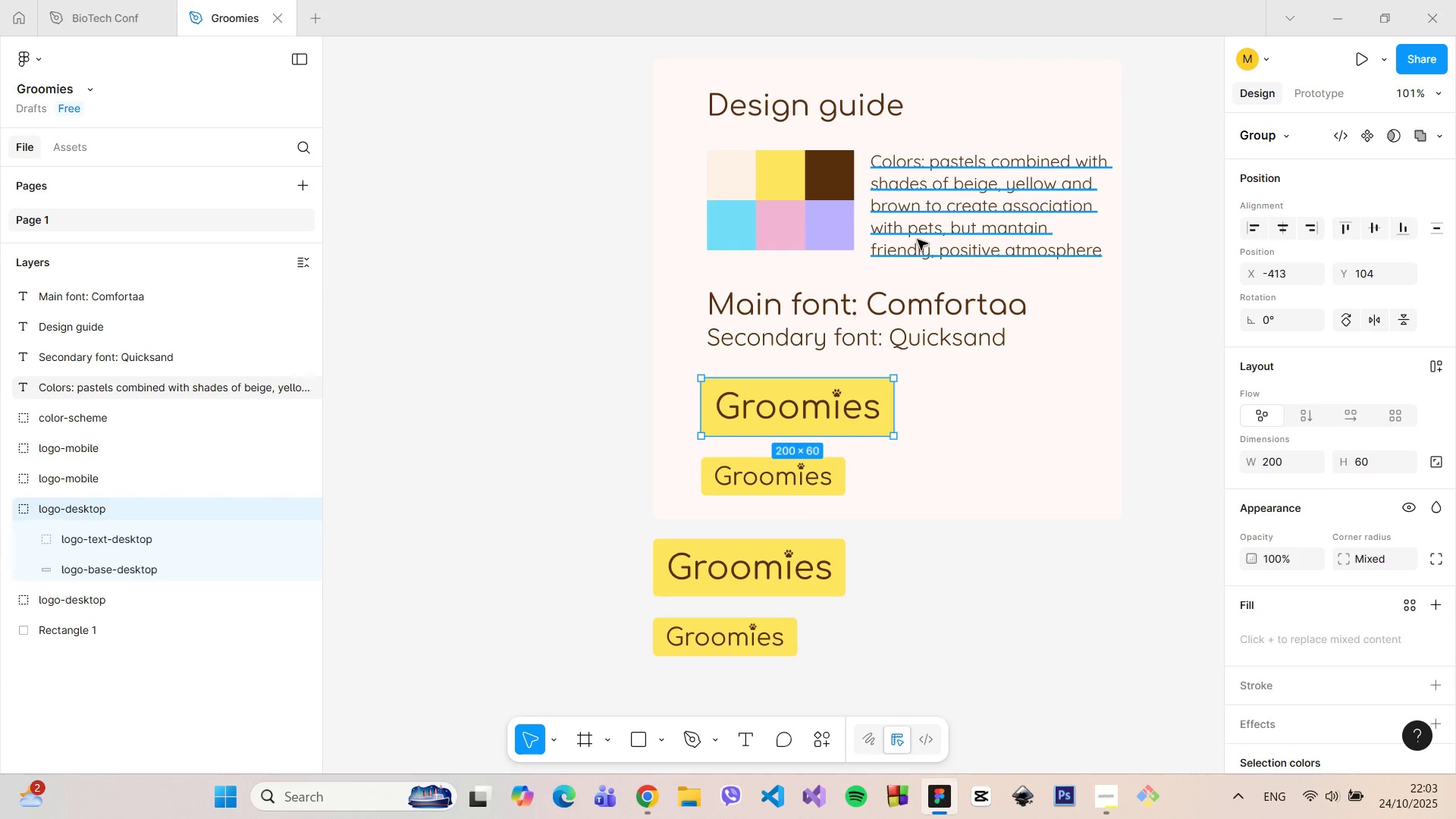 
left_click([918, 240])
 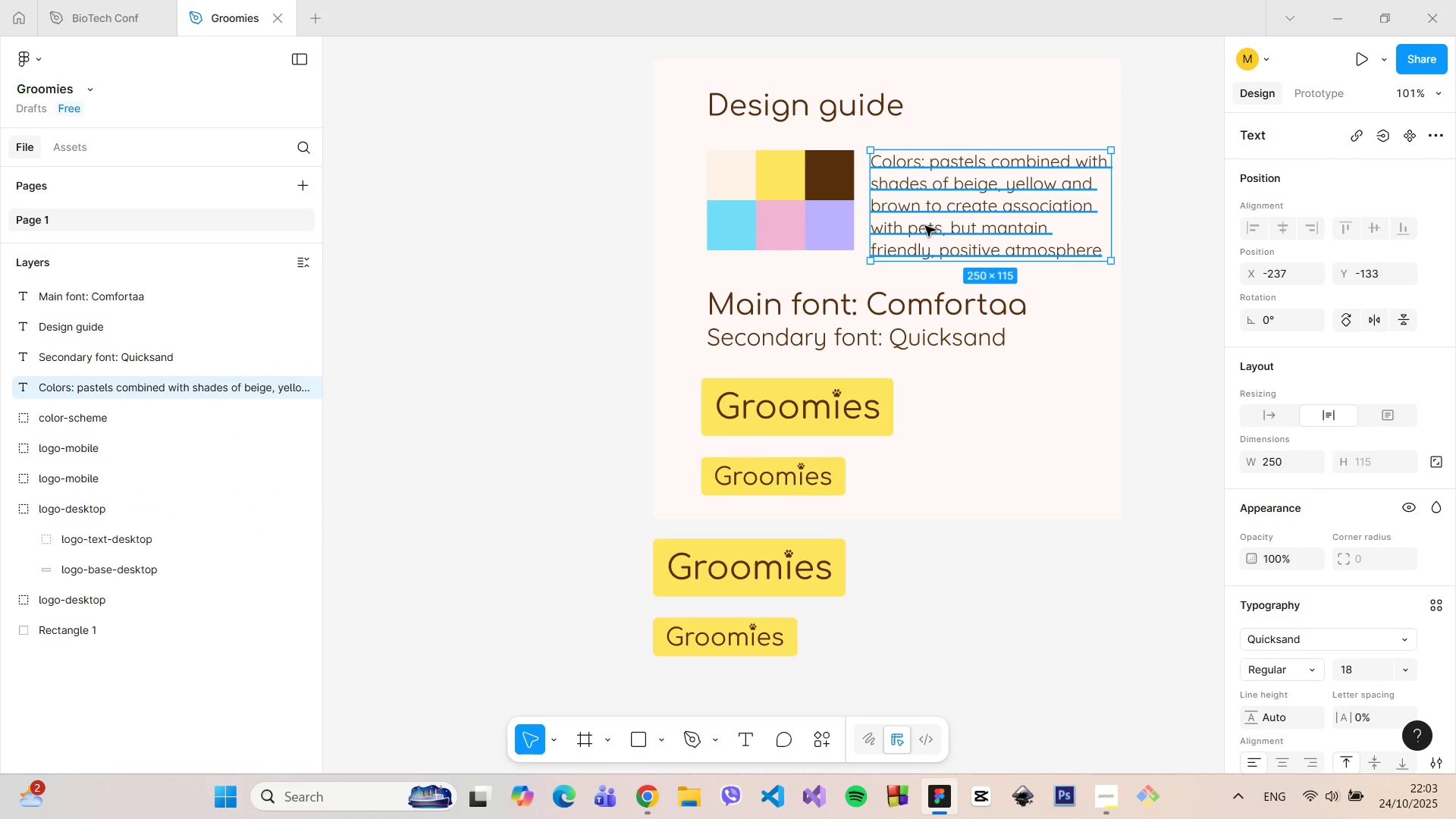 
hold_key(key=AltLeft, duration=0.98)
left_click_drag(start_coordinate=[925, 226], to_coordinate=[962, 422])
 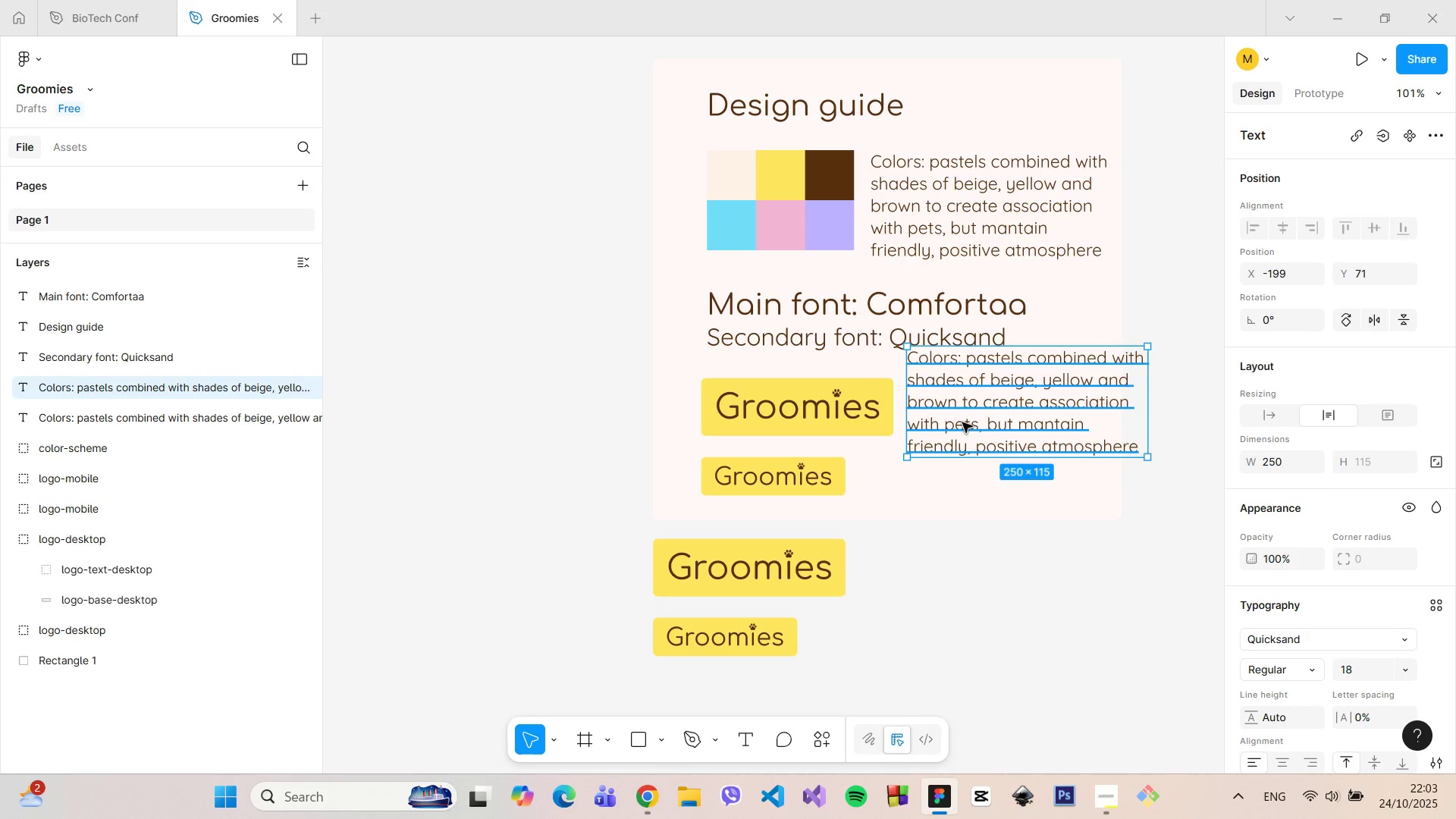 
double_click([962, 422])
 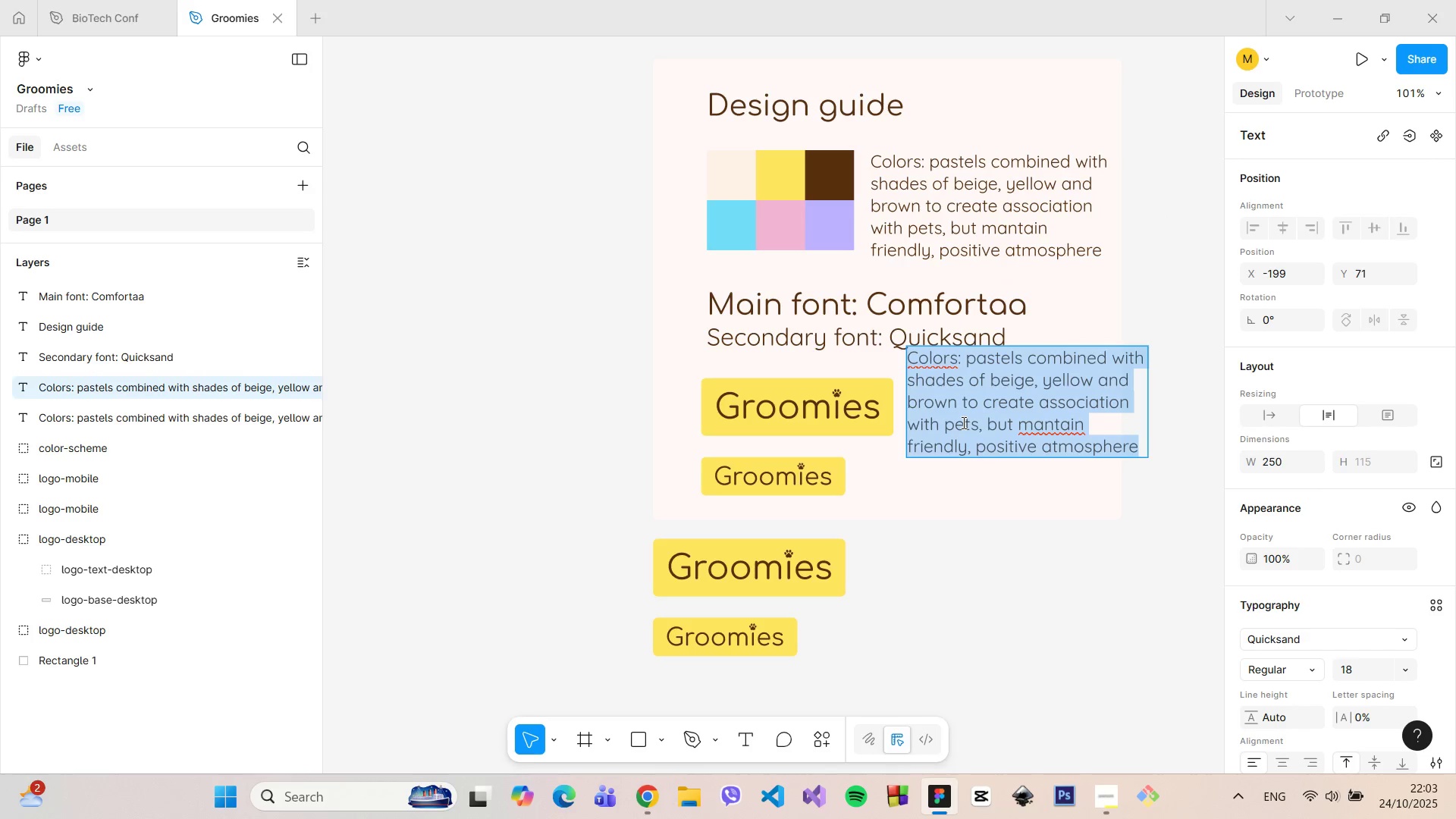 
type(Desktop logo)
 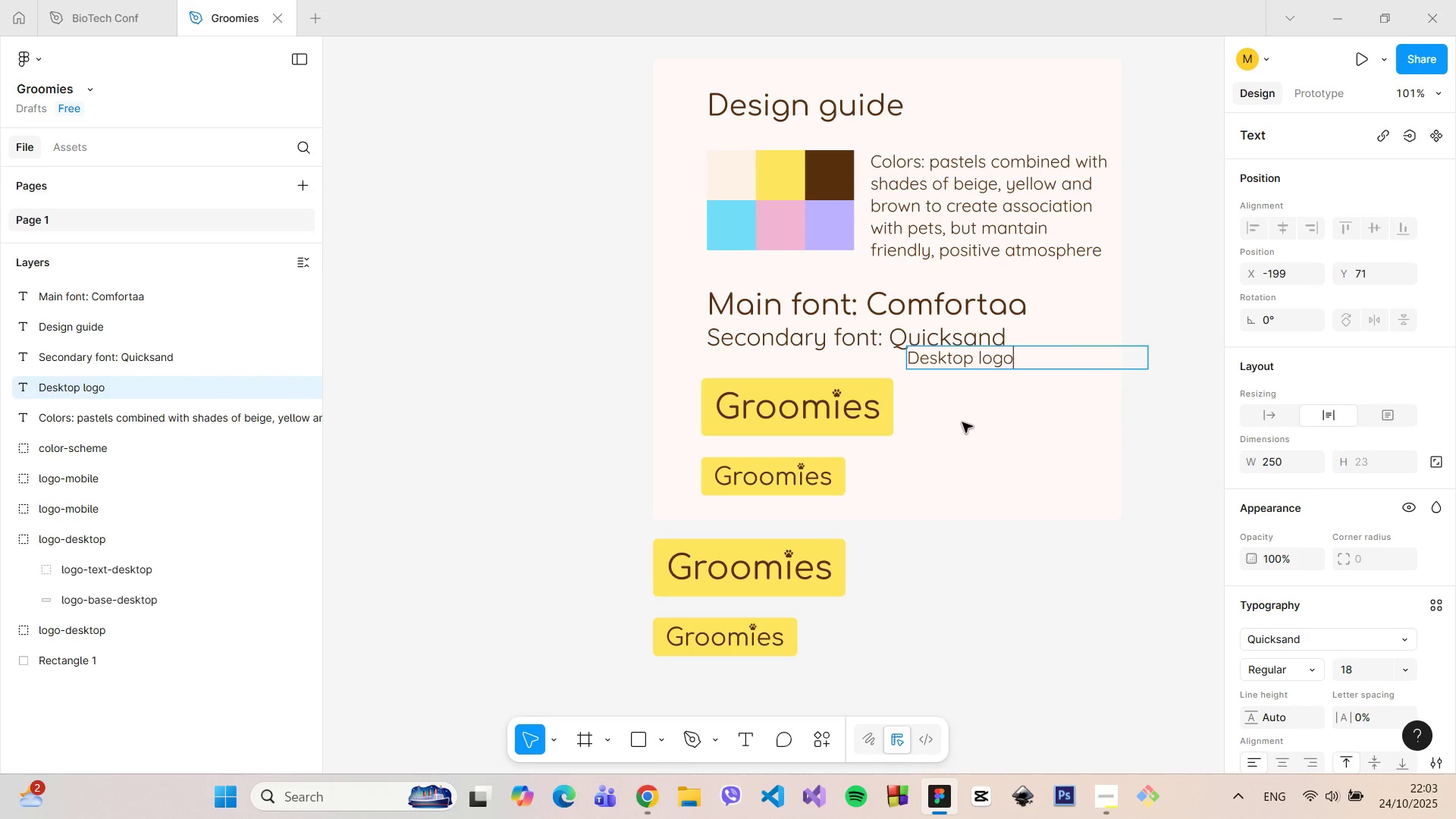 
left_click([962, 422])
 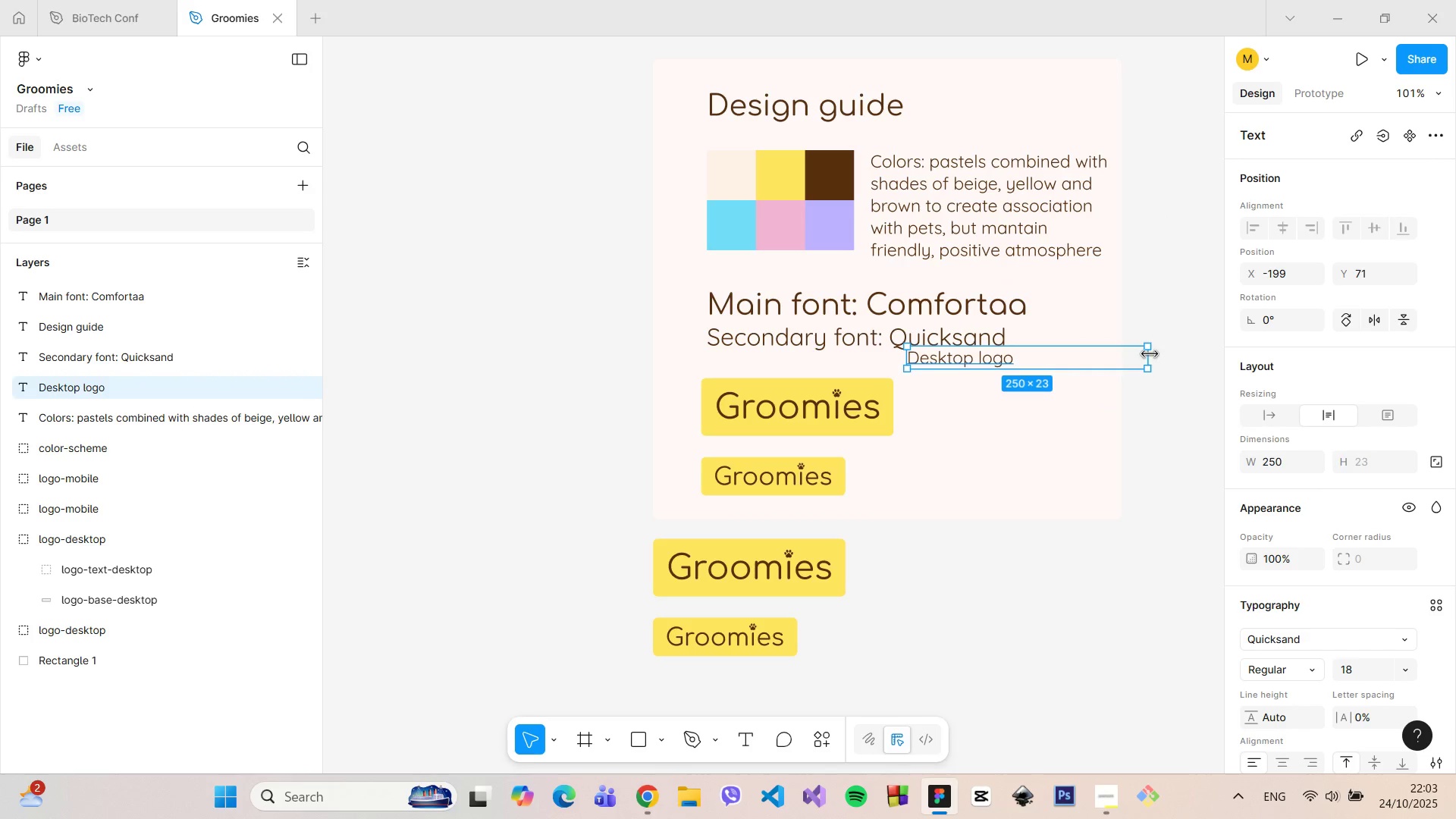 
left_click_drag(start_coordinate=[1150, 354], to_coordinate=[1021, 357])
 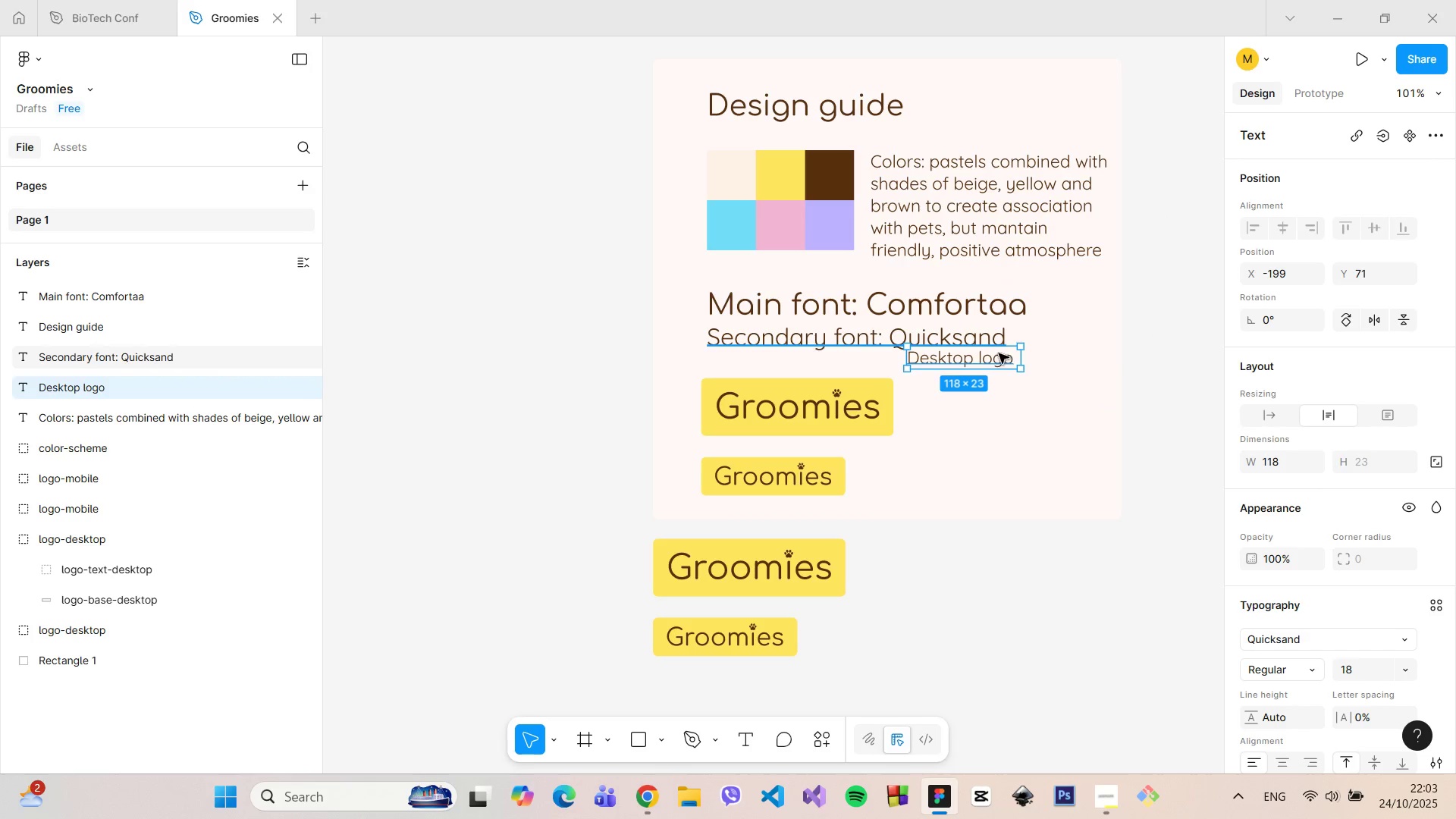 
left_click_drag(start_coordinate=[999, 353], to_coordinate=[1012, 403])
 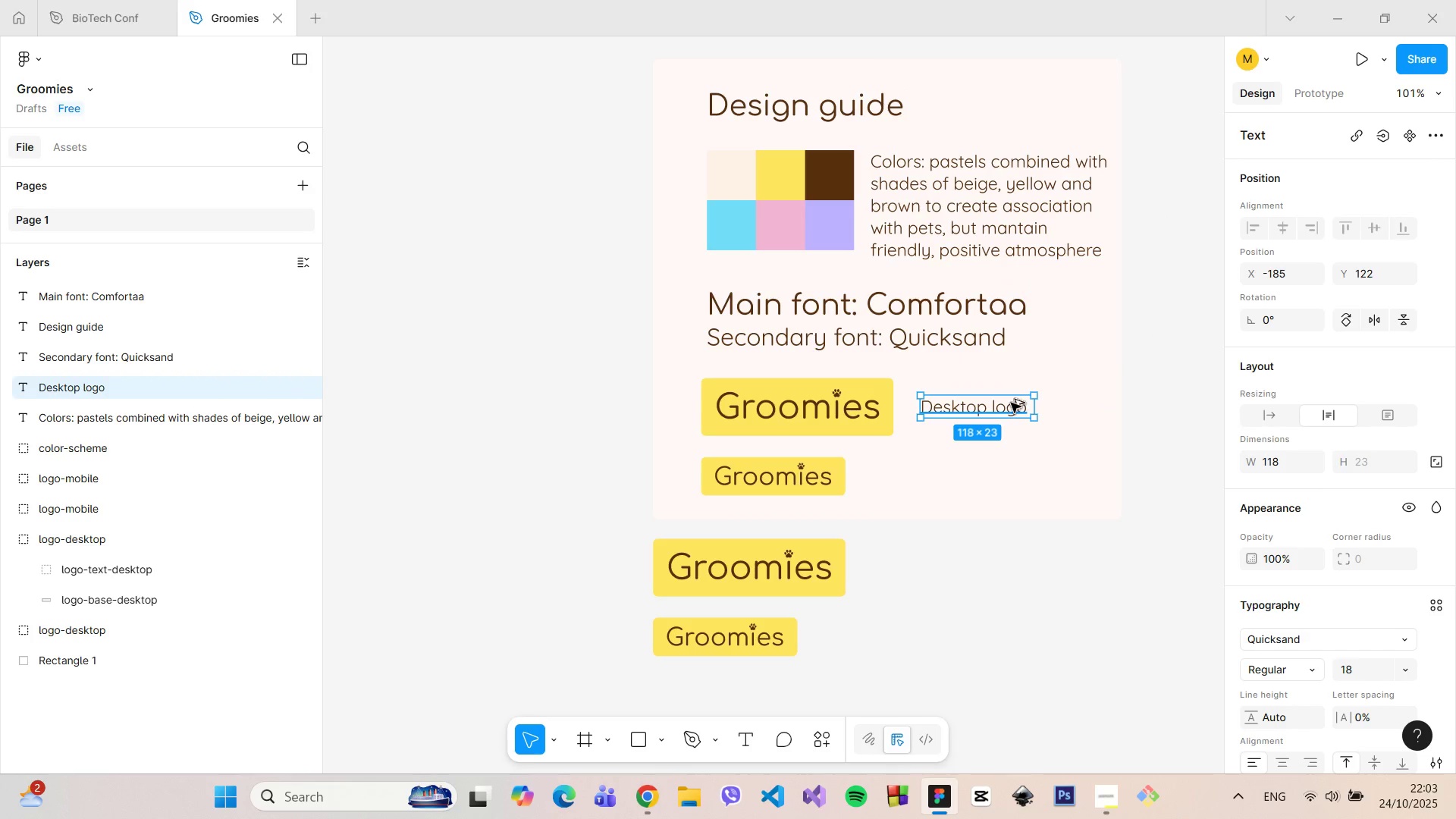 
hold_key(key=AltLeft, duration=1.51)
left_click_drag(start_coordinate=[1011, 403], to_coordinate=[1012, 472])
 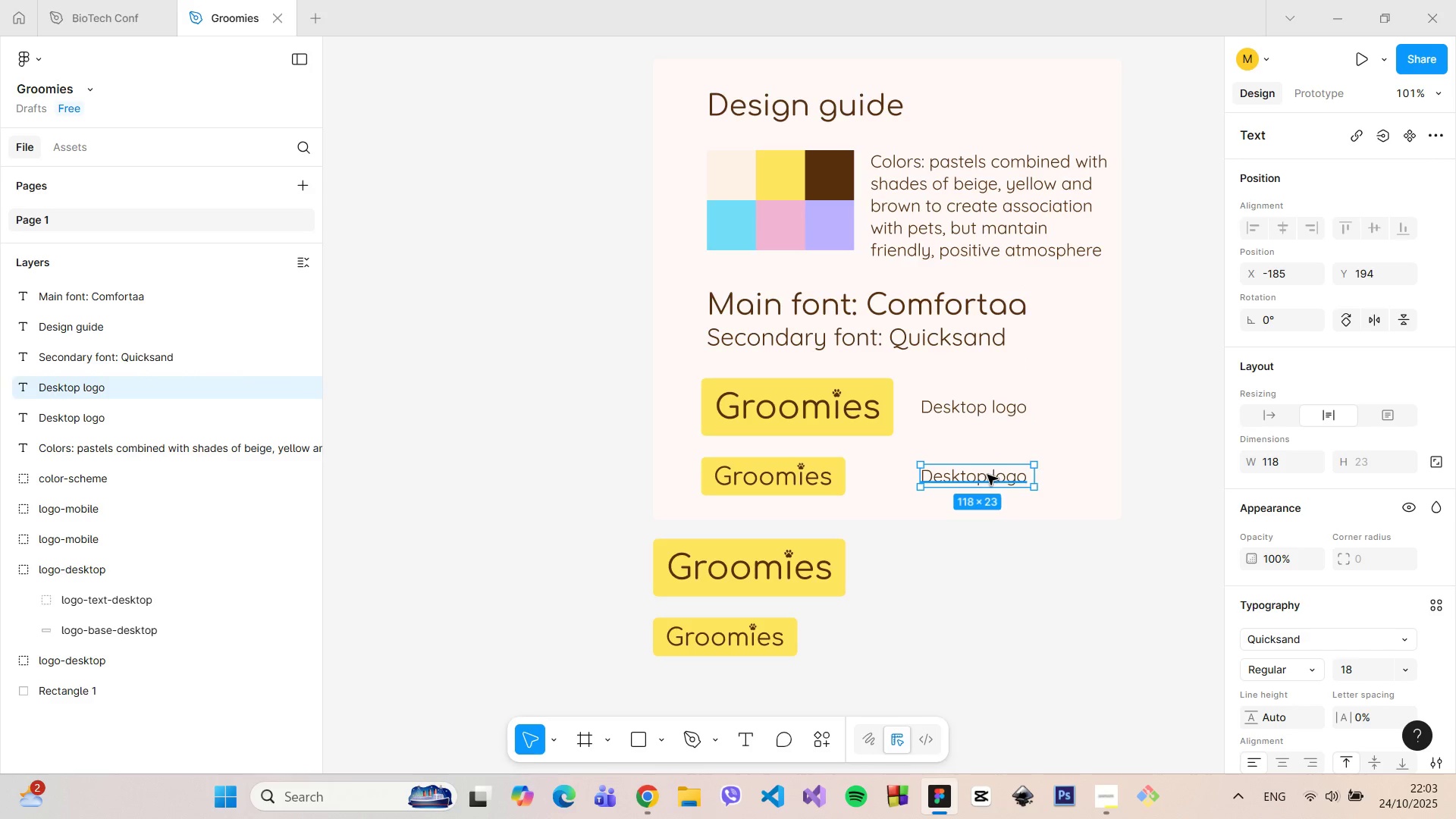 
key(Alt+AltLeft)
 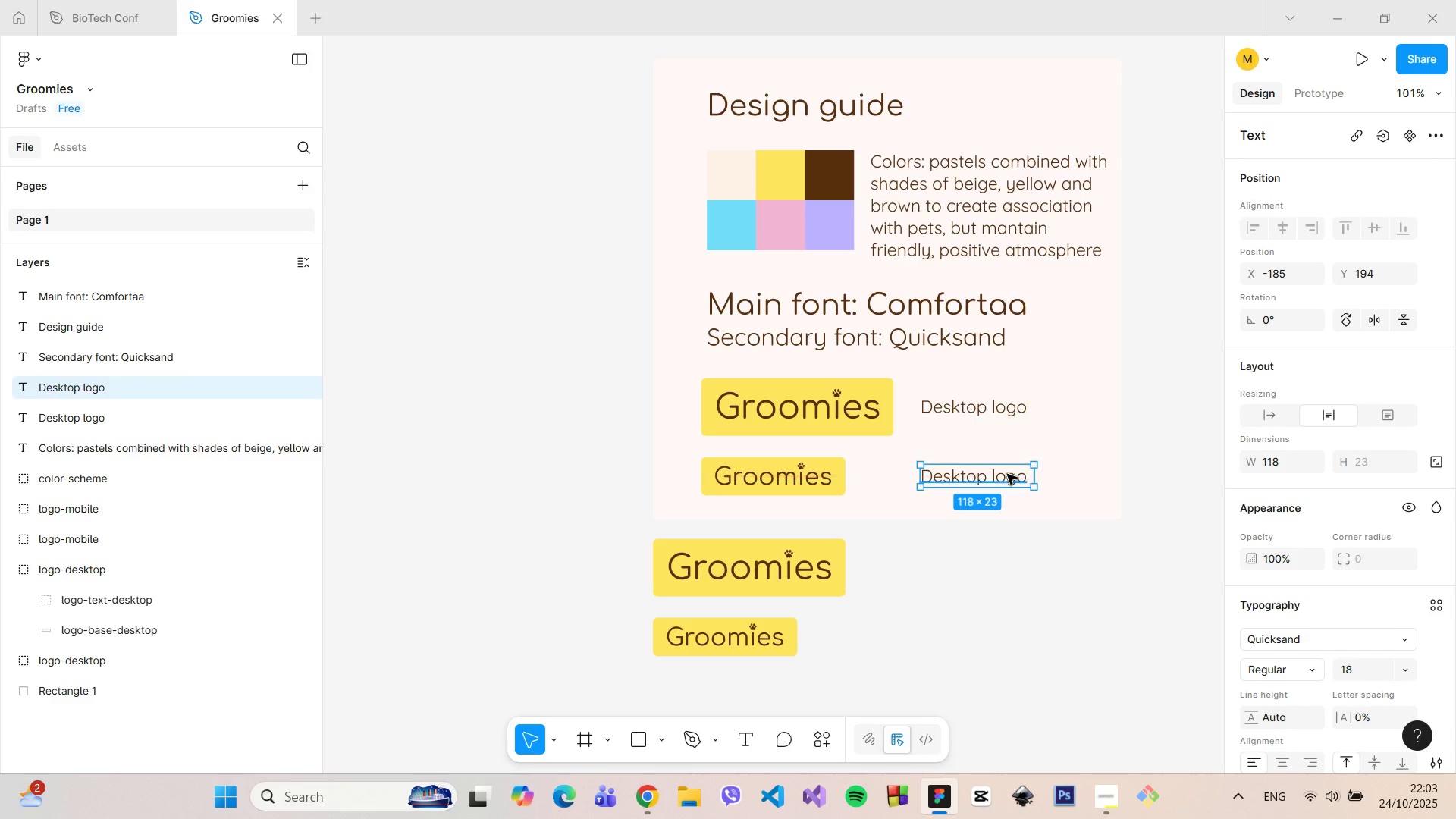 
key(Alt+AltLeft)
 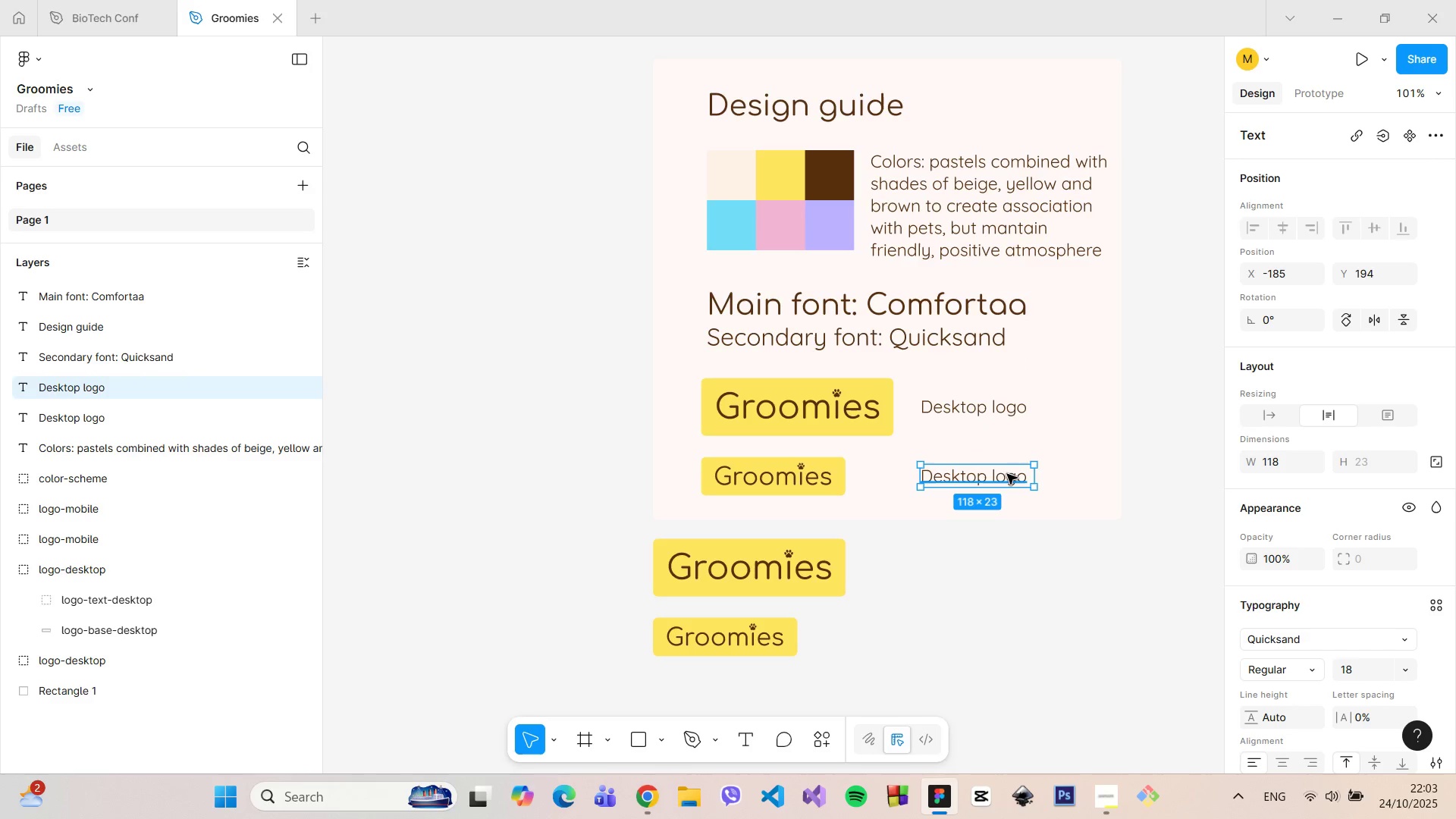 
key(Alt+AltLeft)
 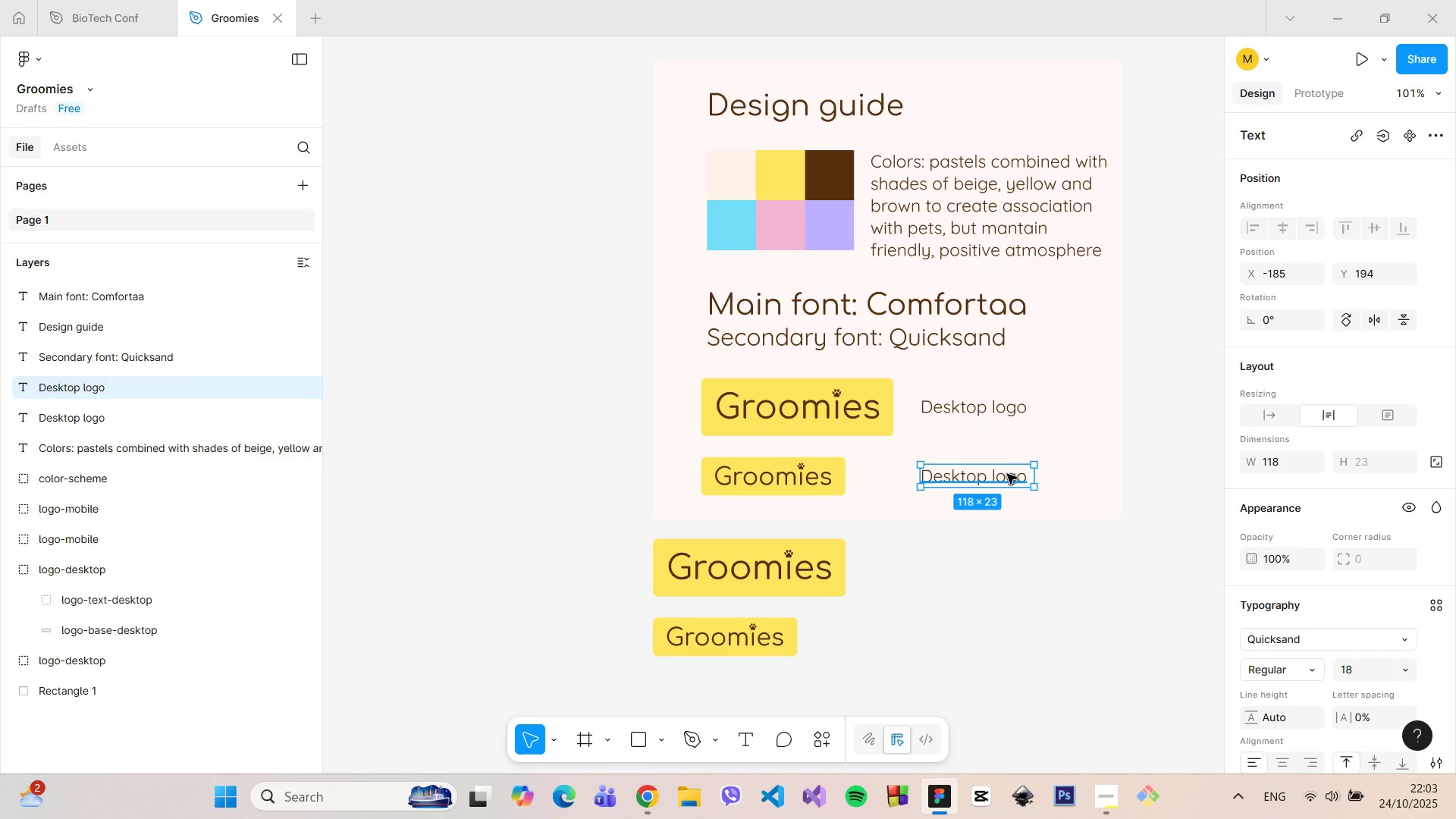 
key(Alt+AltLeft)
 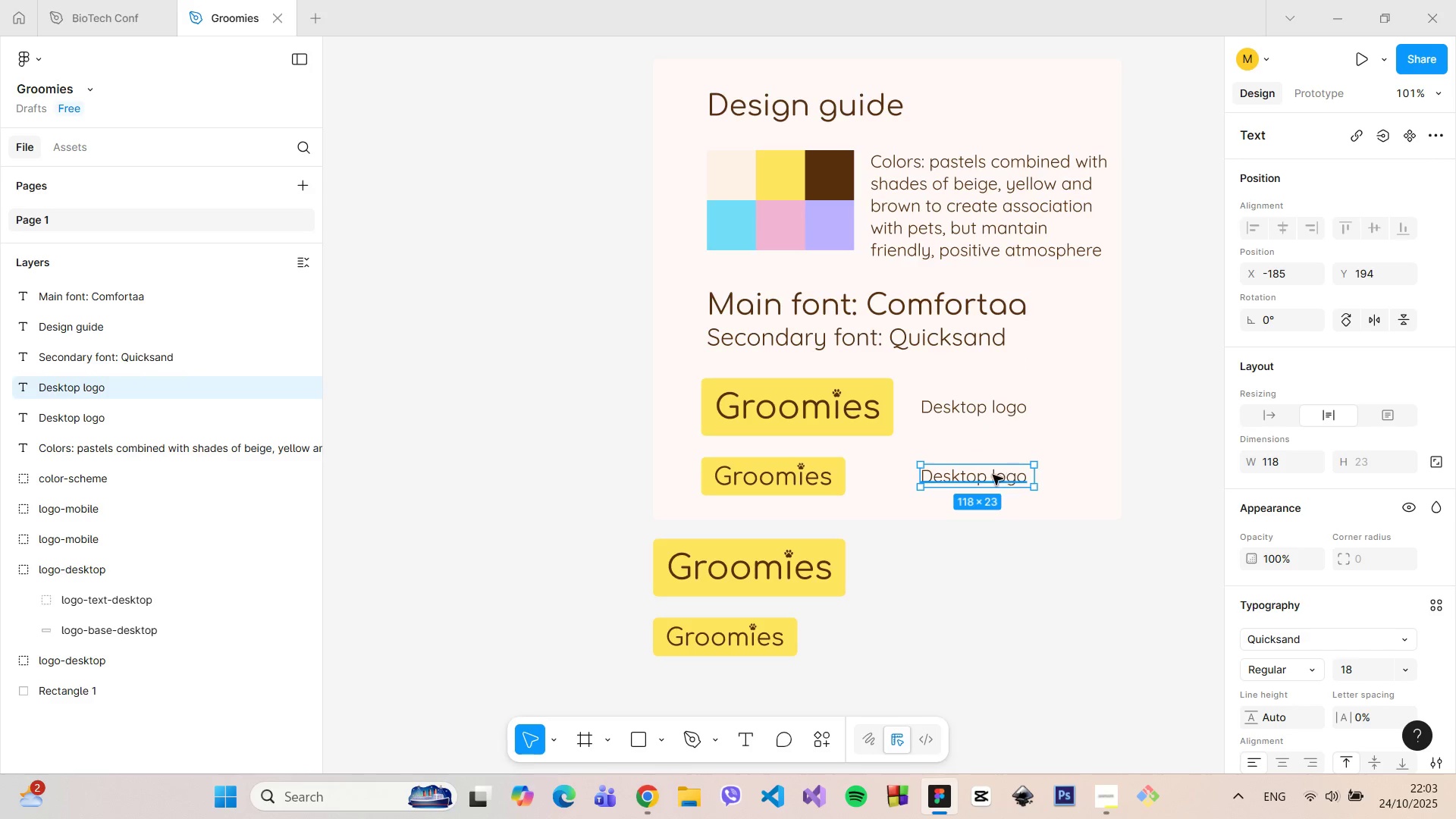 
key(Alt+AltLeft)
 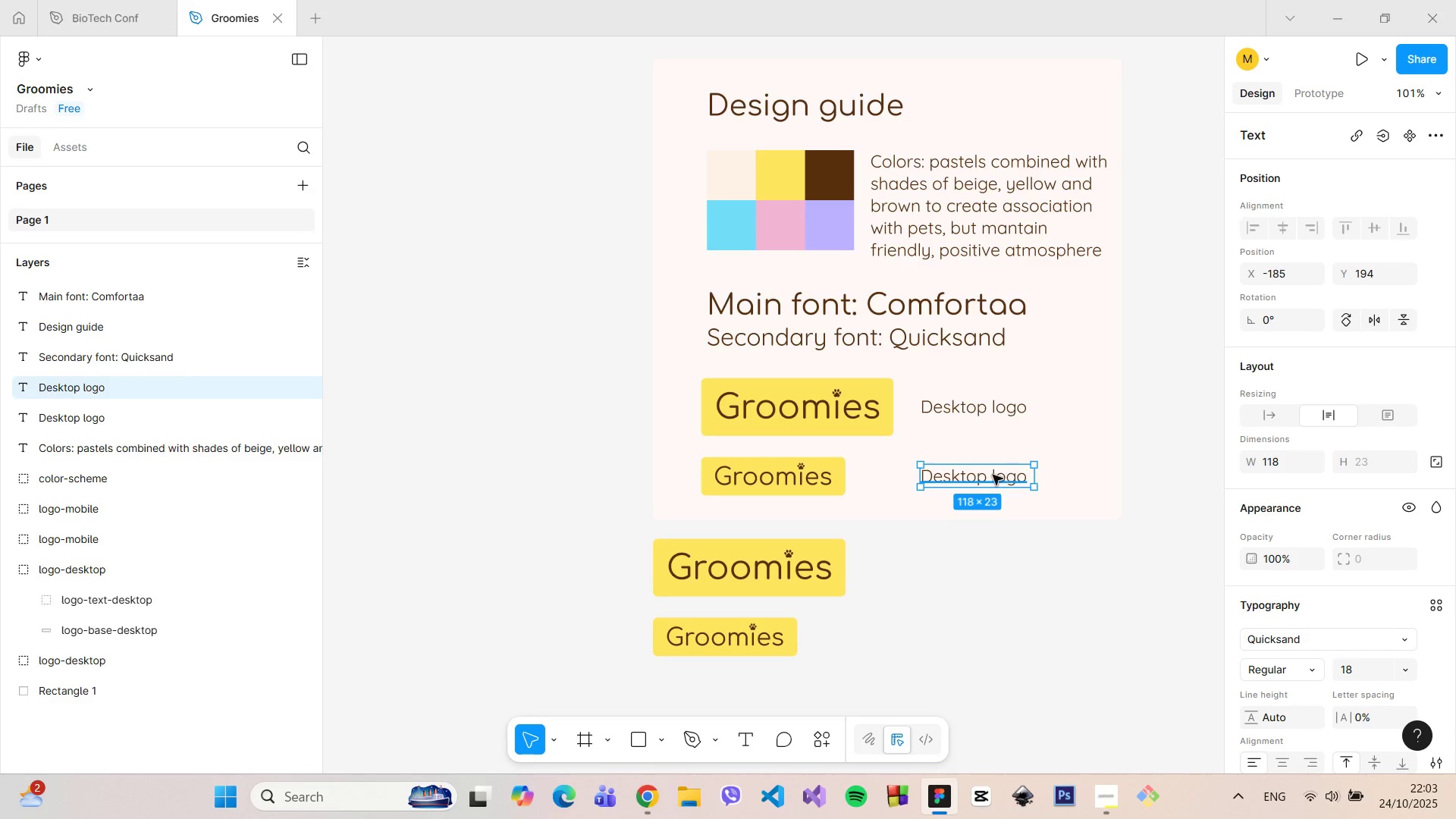 
key(Alt+AltLeft)
 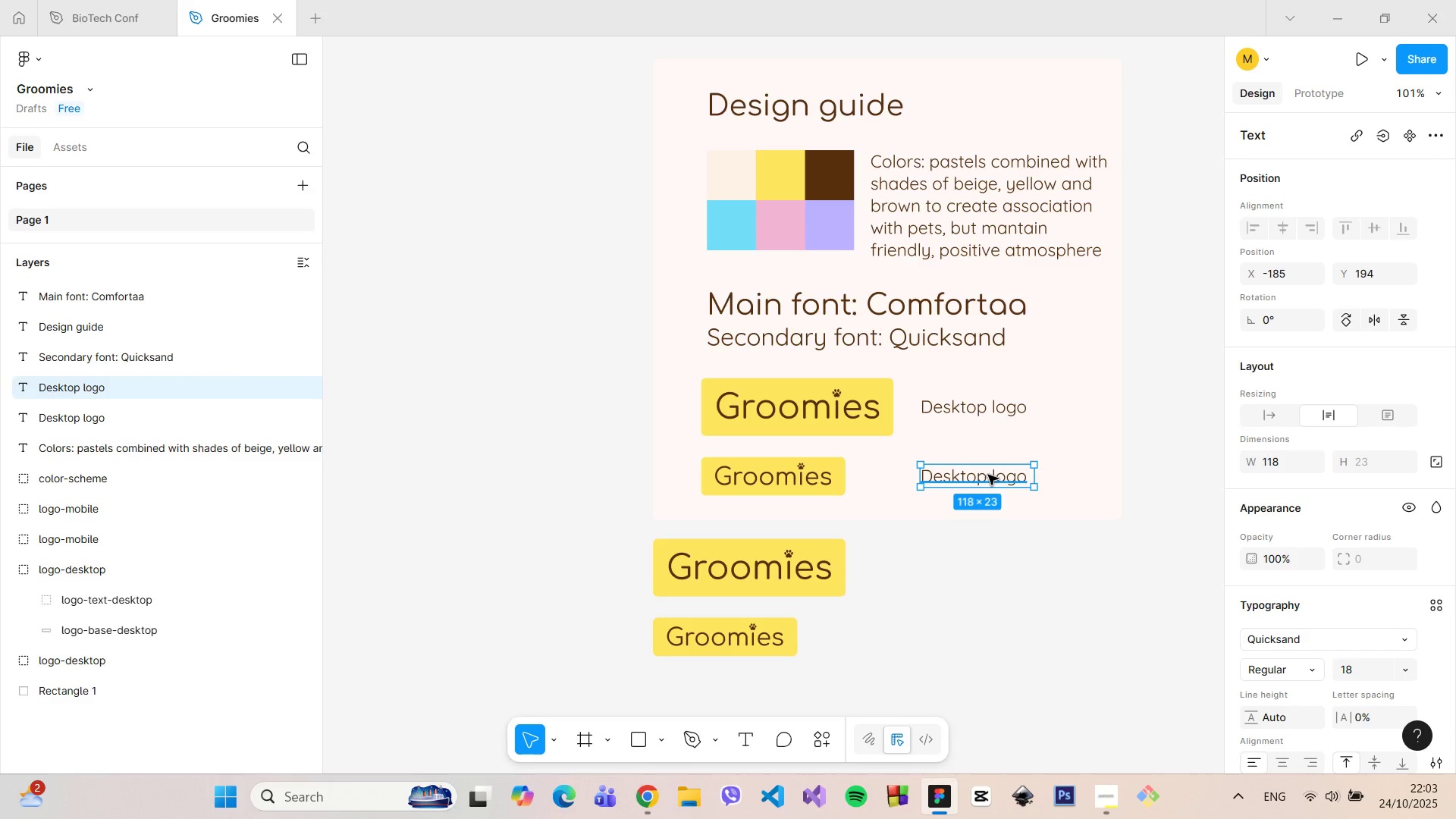 
double_click([988, 475])
 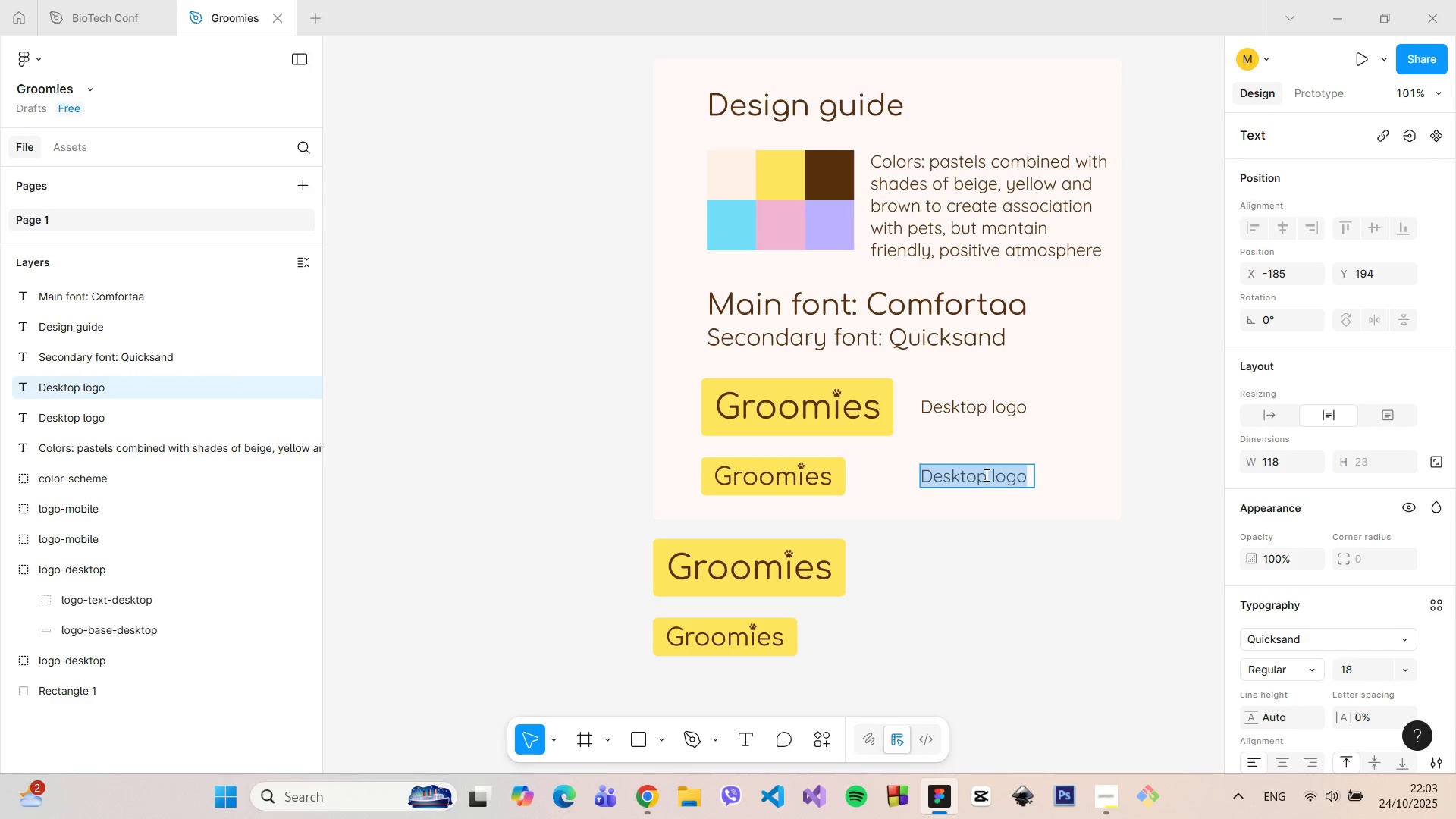 
triple_click([985, 475])
 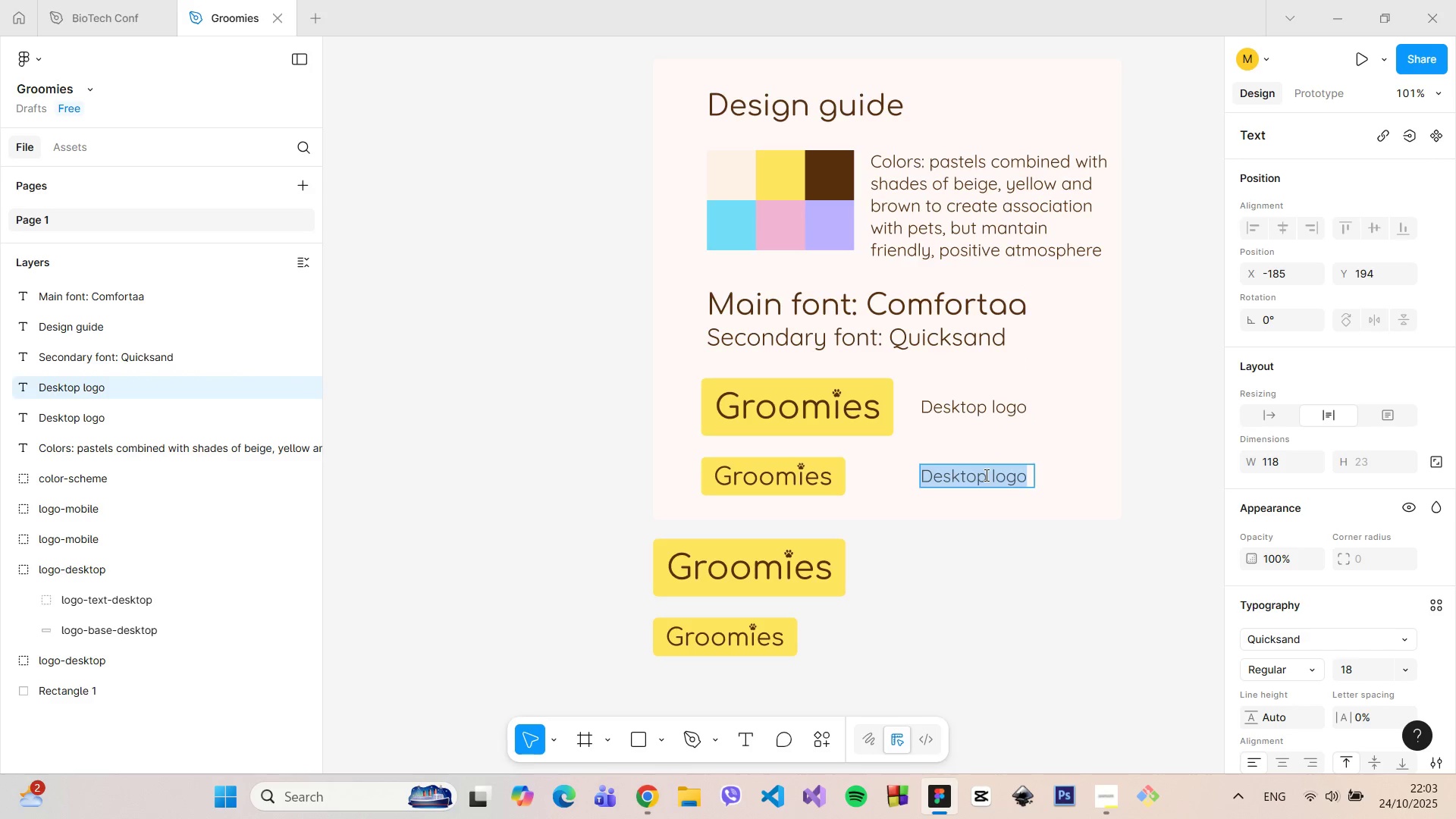 
triple_click([985, 475])
 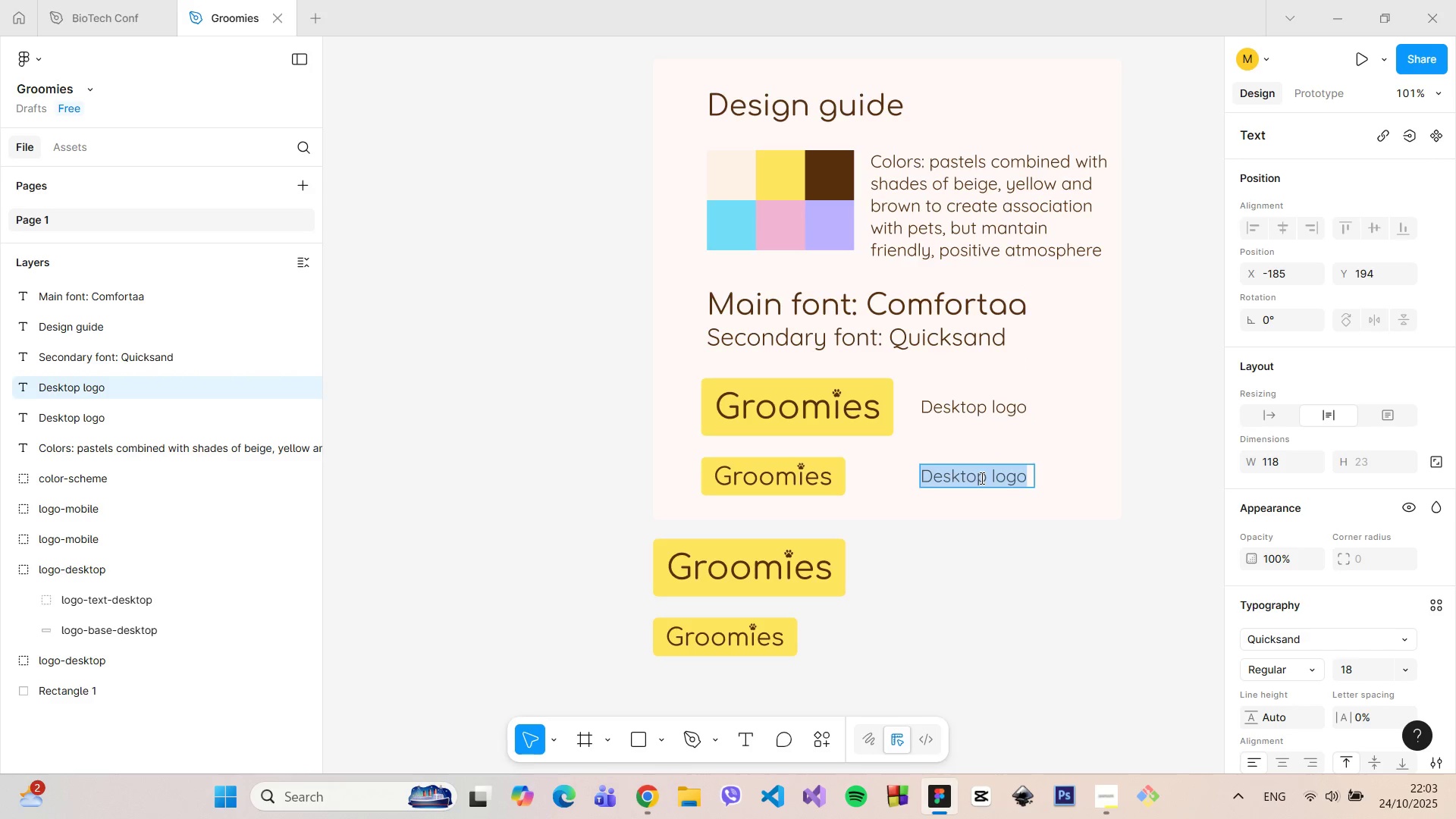 
left_click([981, 478])
 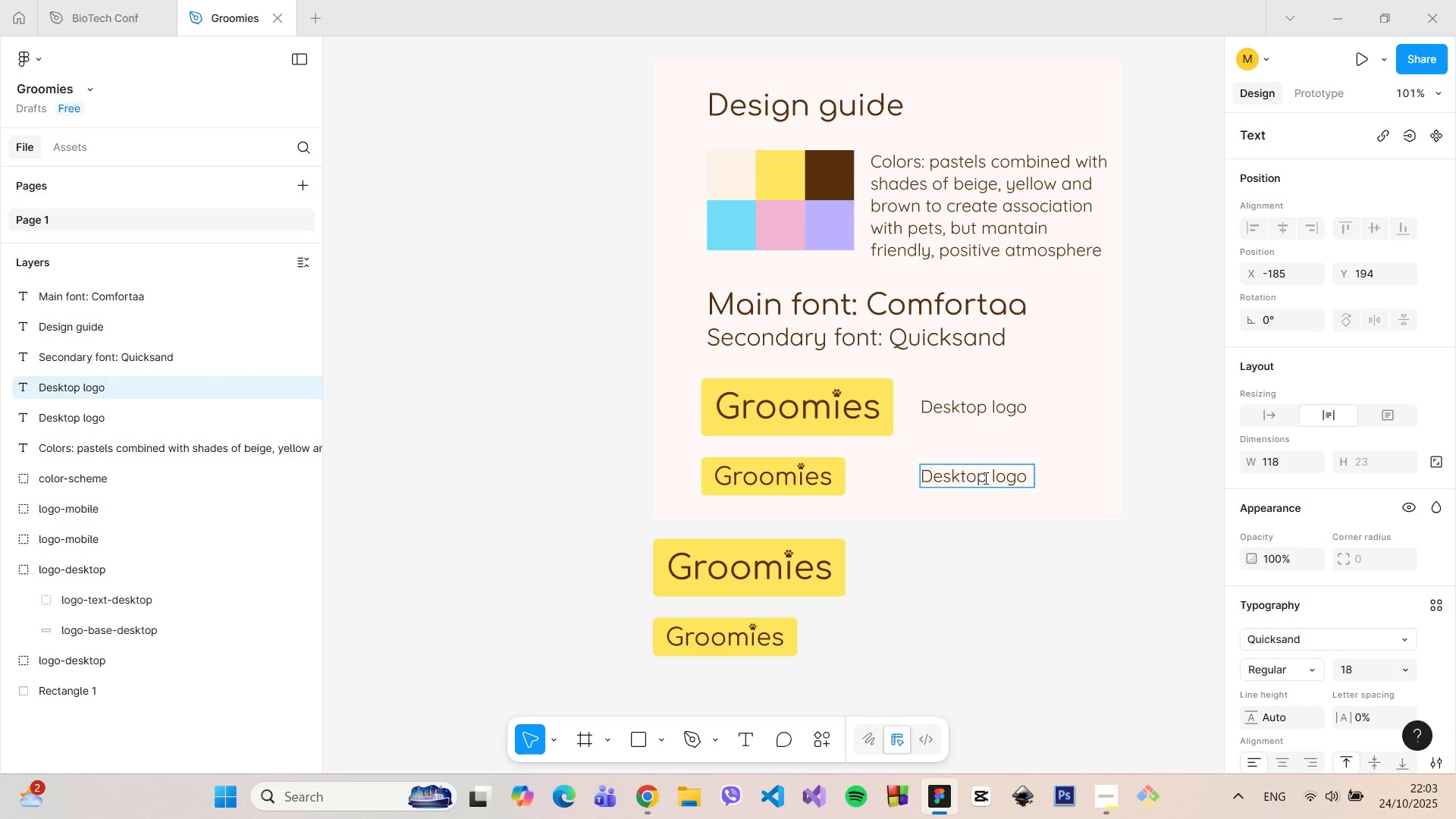 
left_click_drag(start_coordinate=[984, 478], to_coordinate=[925, 467])
 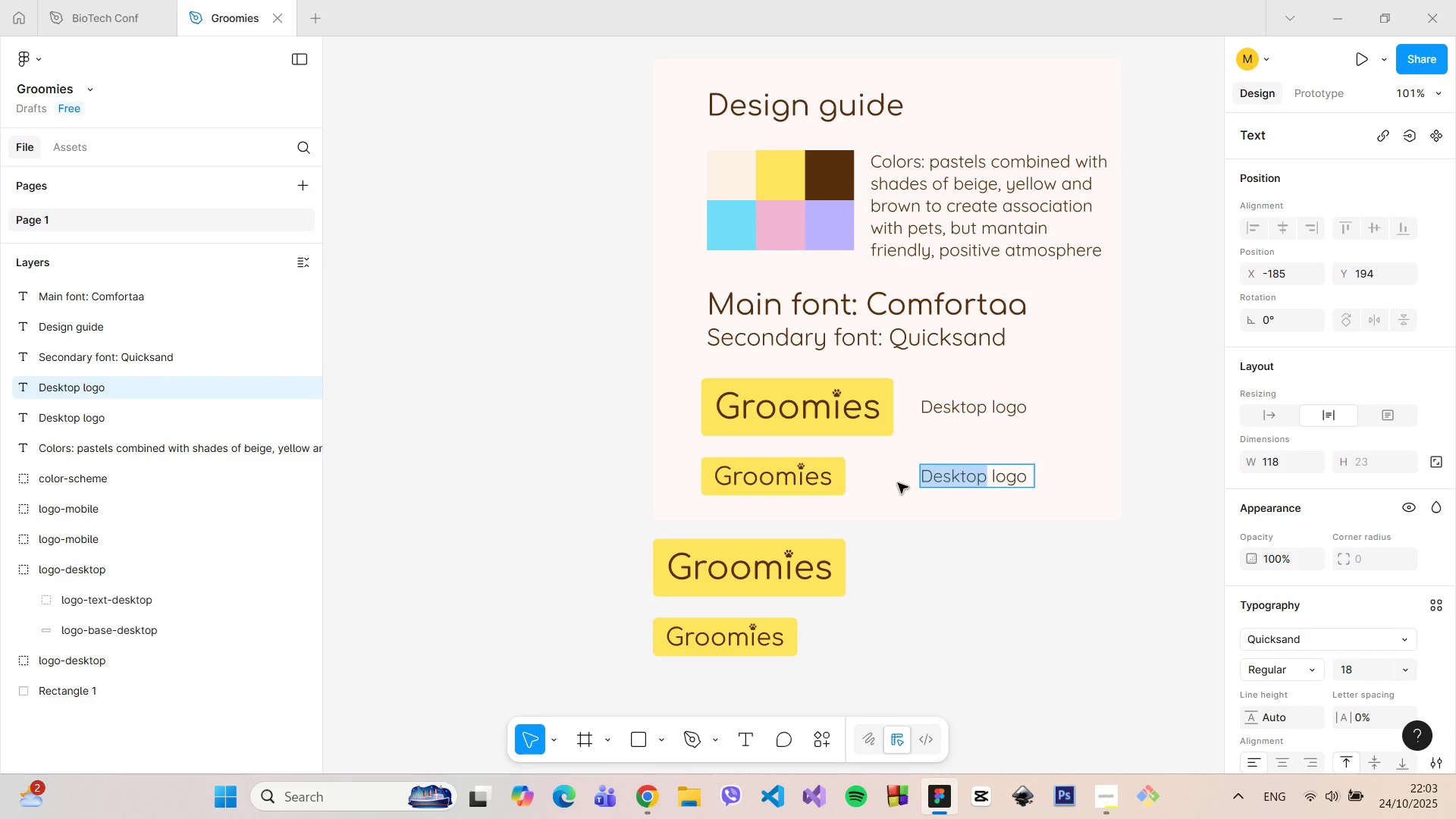 
type(Mobile)
 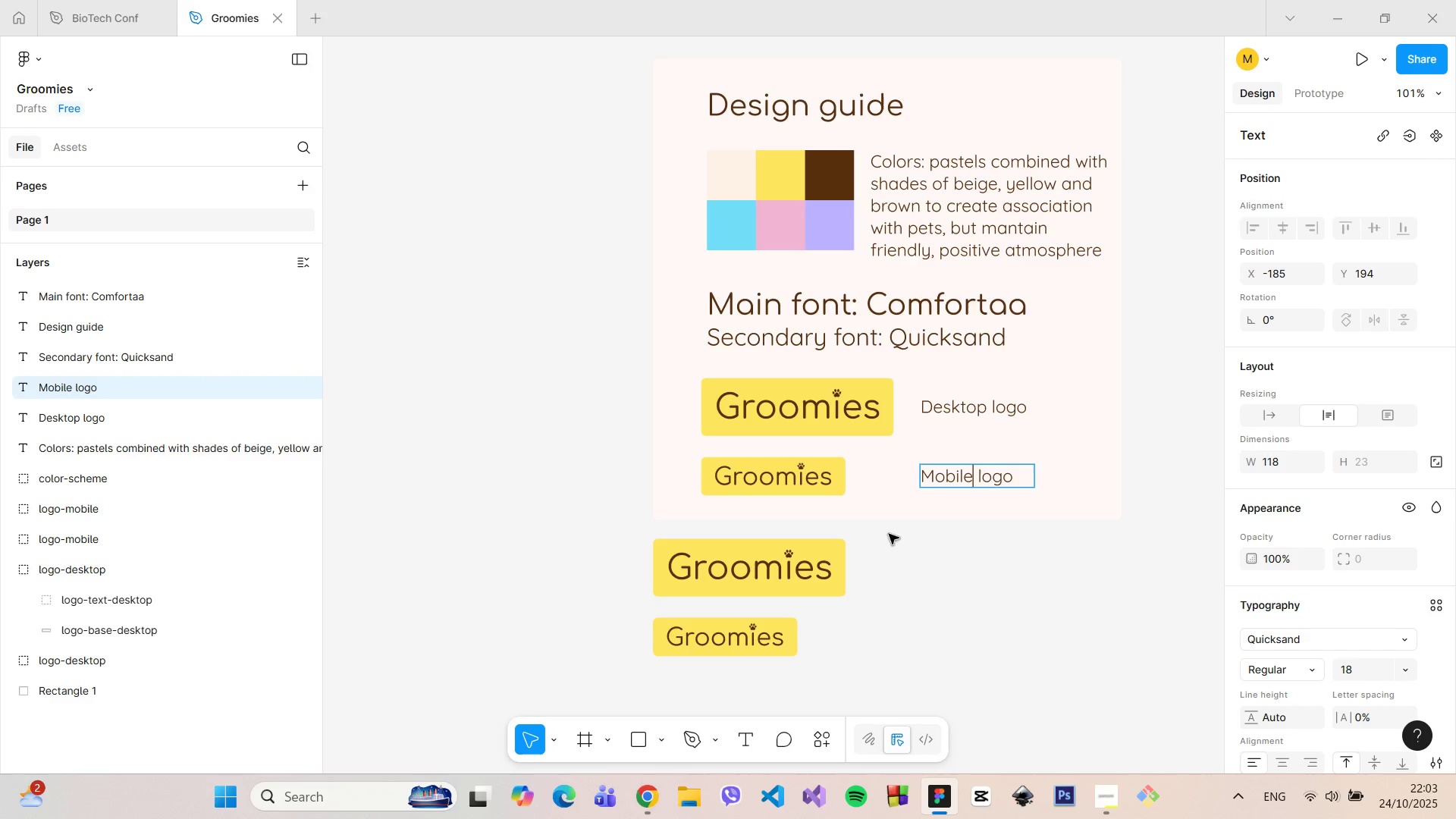 
left_click([905, 540])
 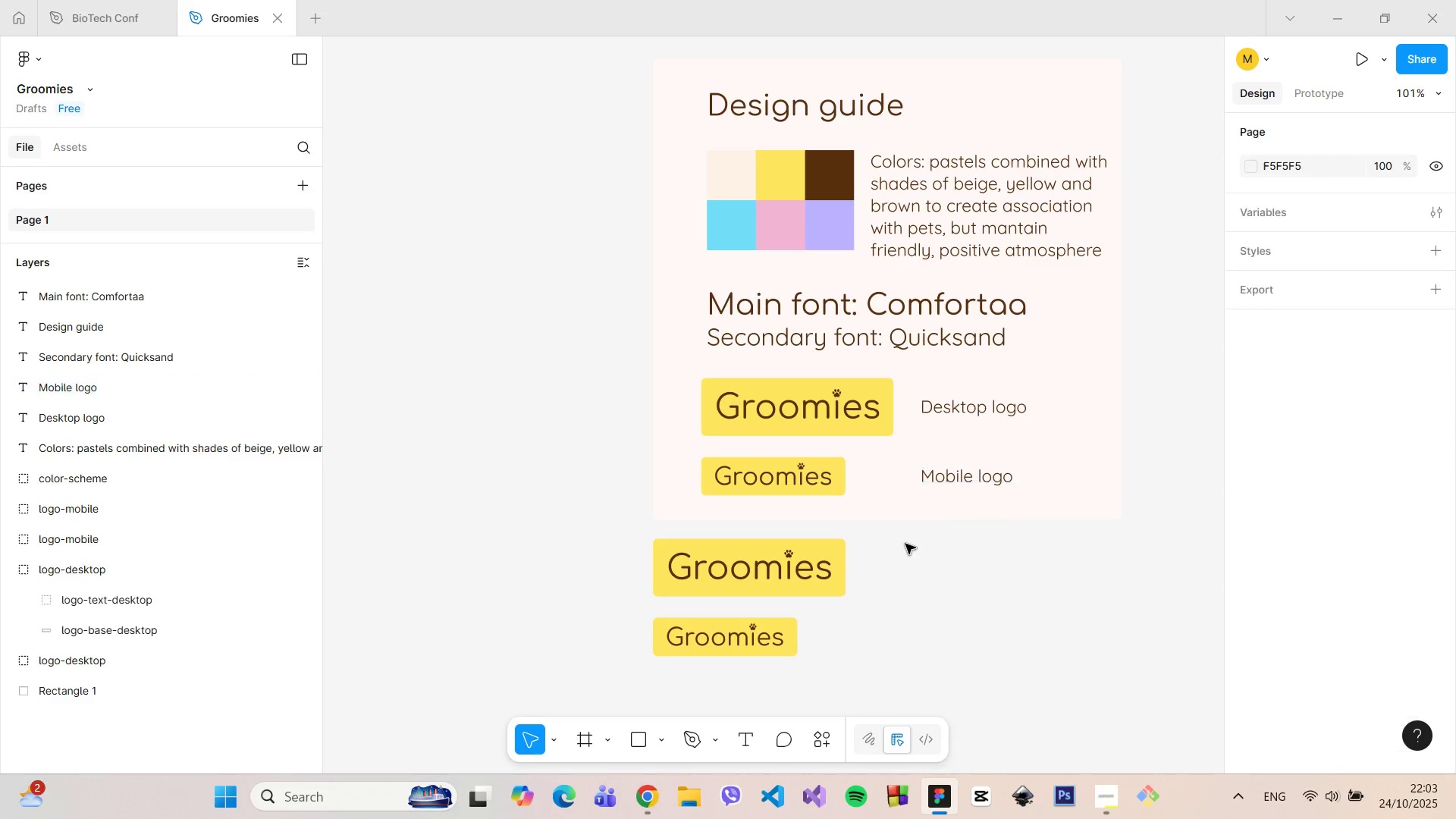 
left_click([905, 544])
 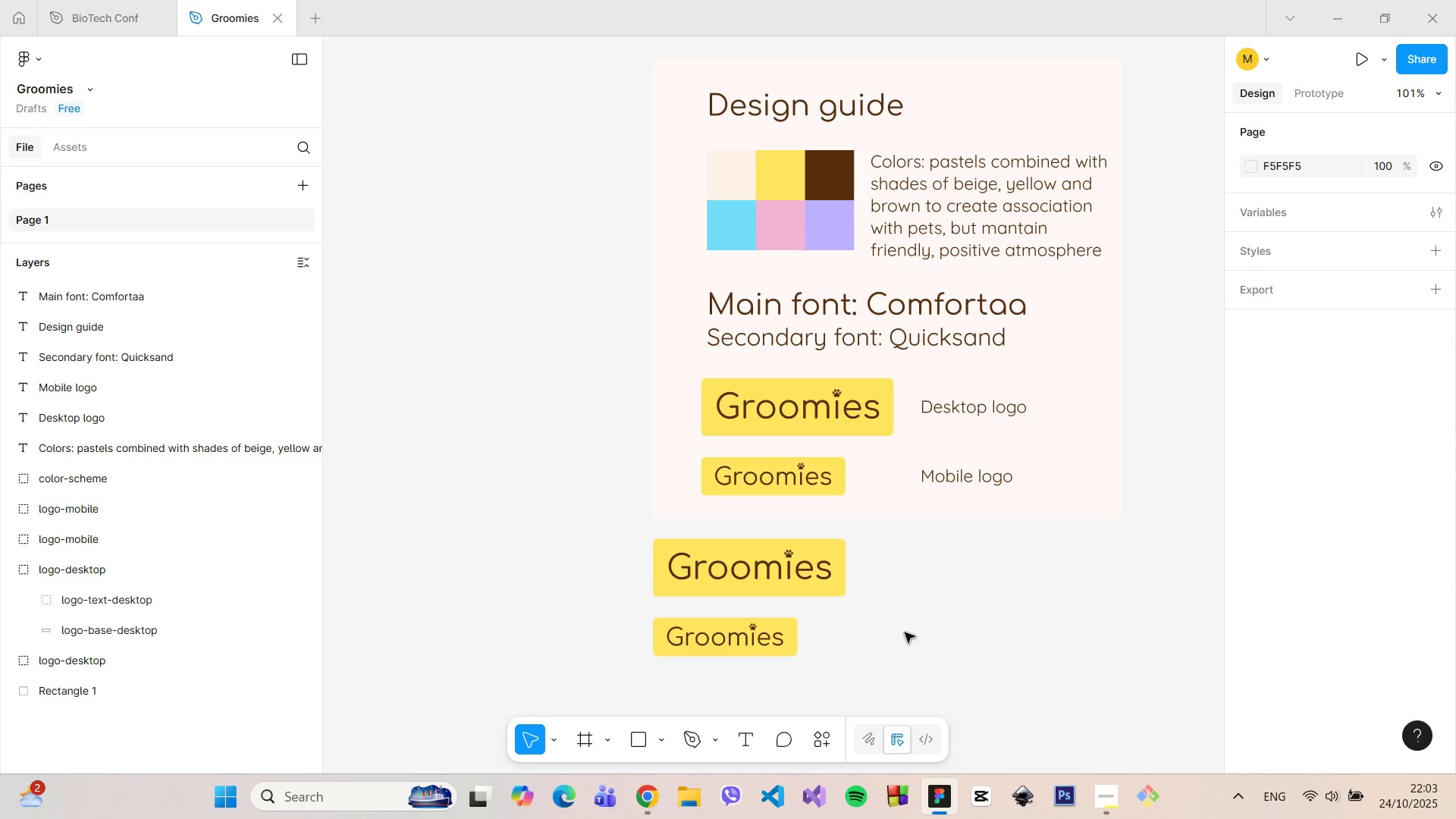 
hold_key(key=ControlLeft, duration=0.69)
scroll: coordinate [894, 643], scroll_direction: up, amount: 7.0
 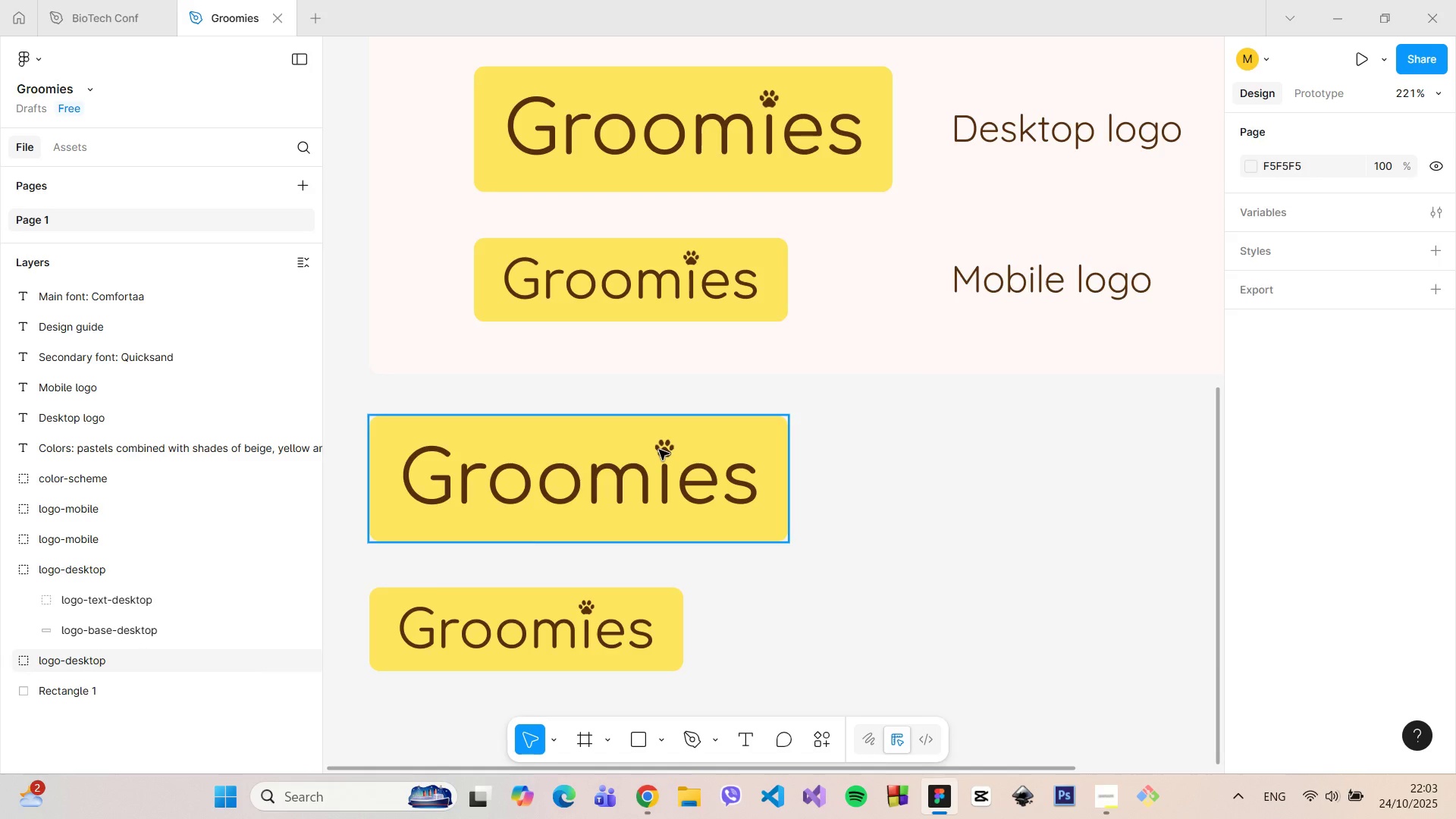 
double_click([659, 450])
 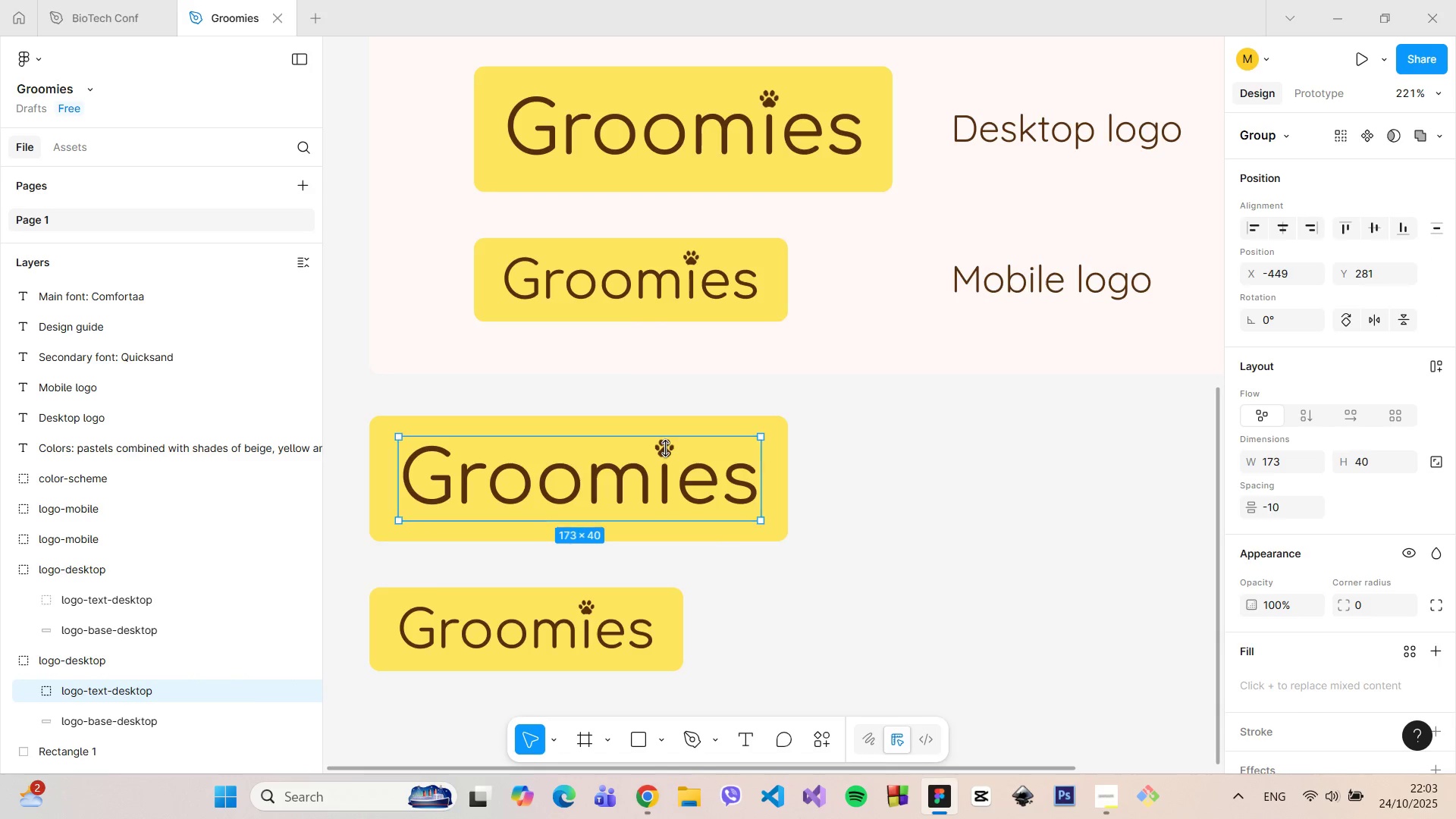 
double_click([665, 448])
 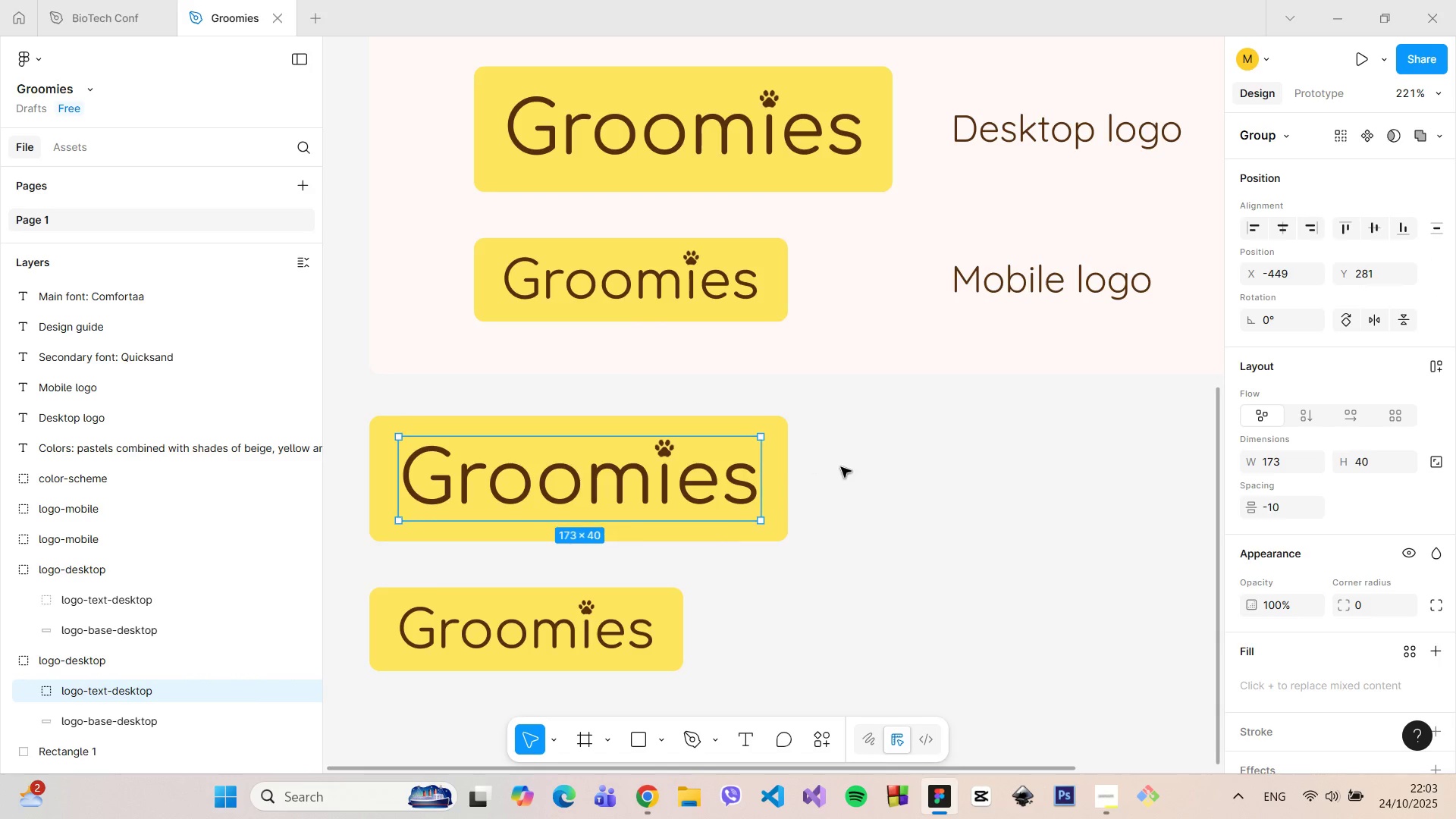 
left_click([843, 467])
 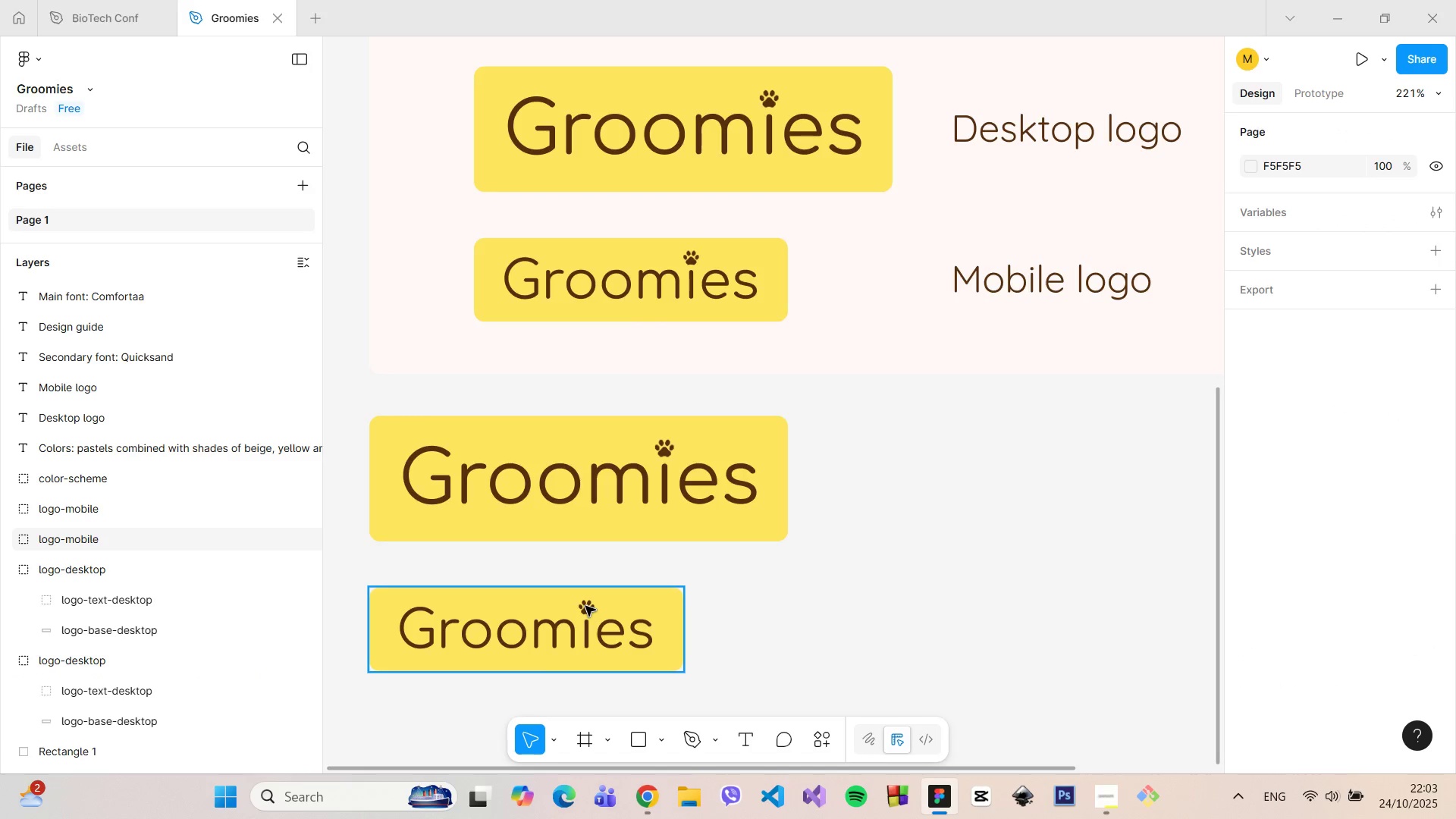 
double_click([585, 606])
 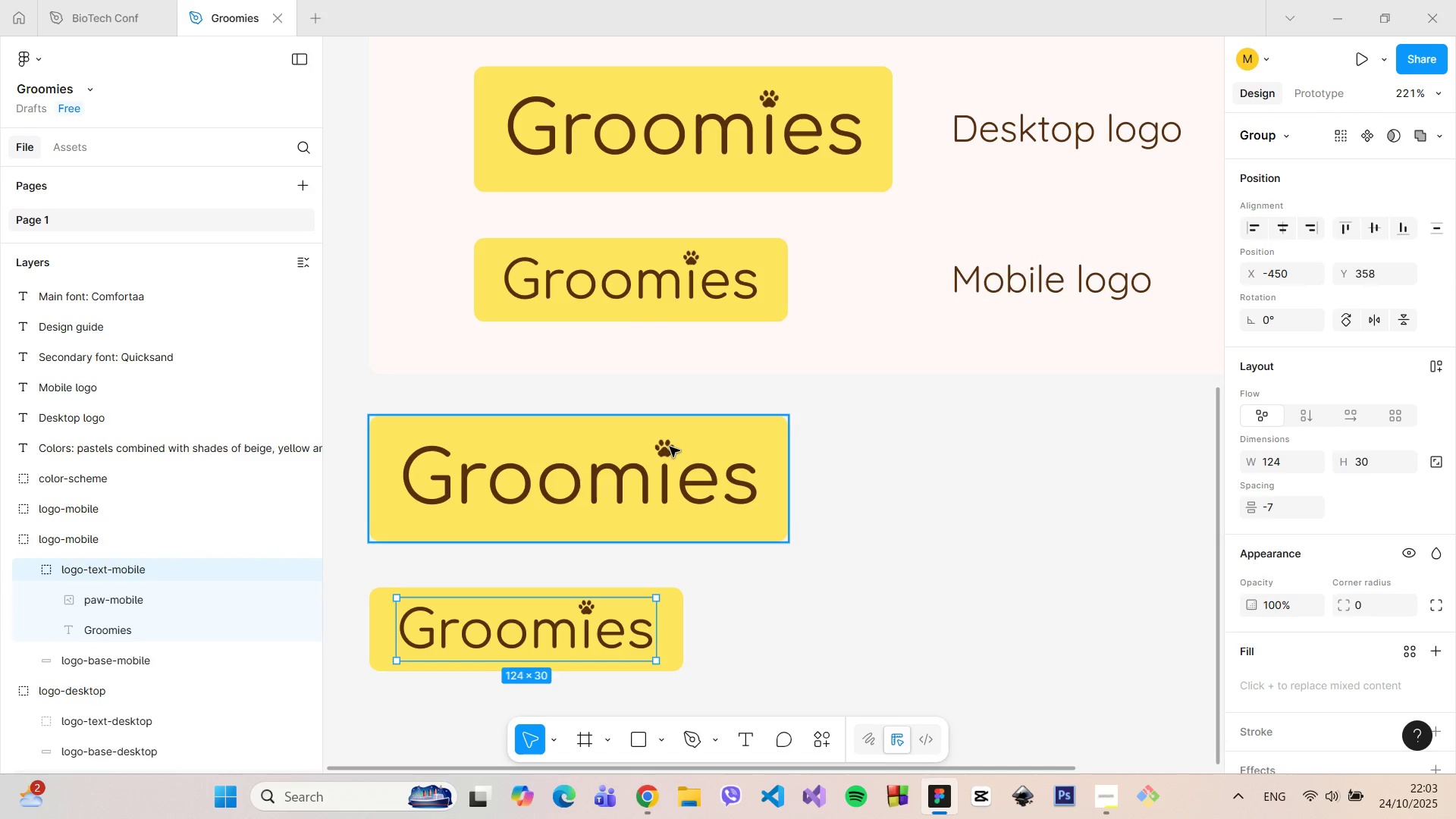 
double_click([670, 447])
 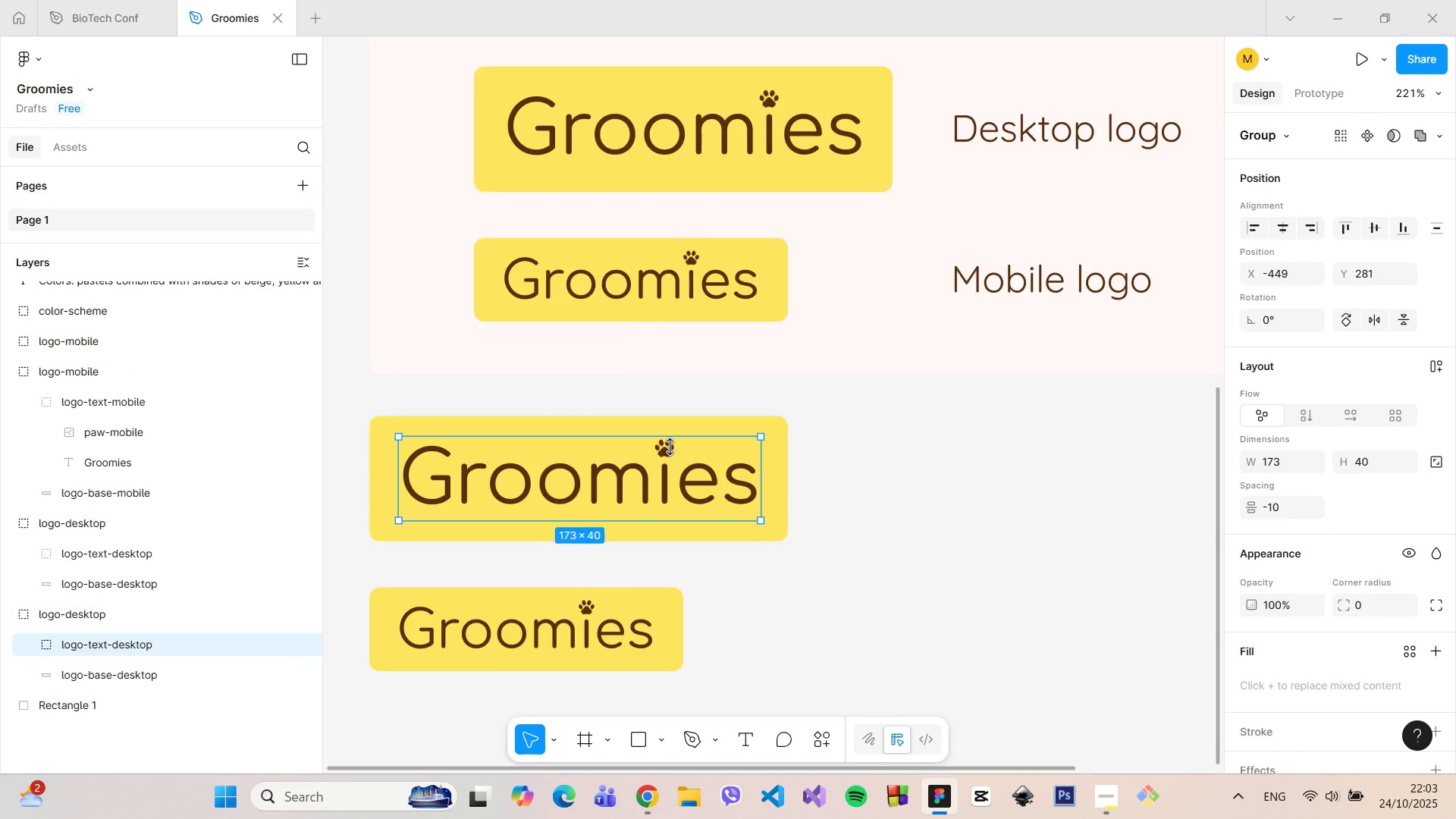 
triple_click([670, 447])
 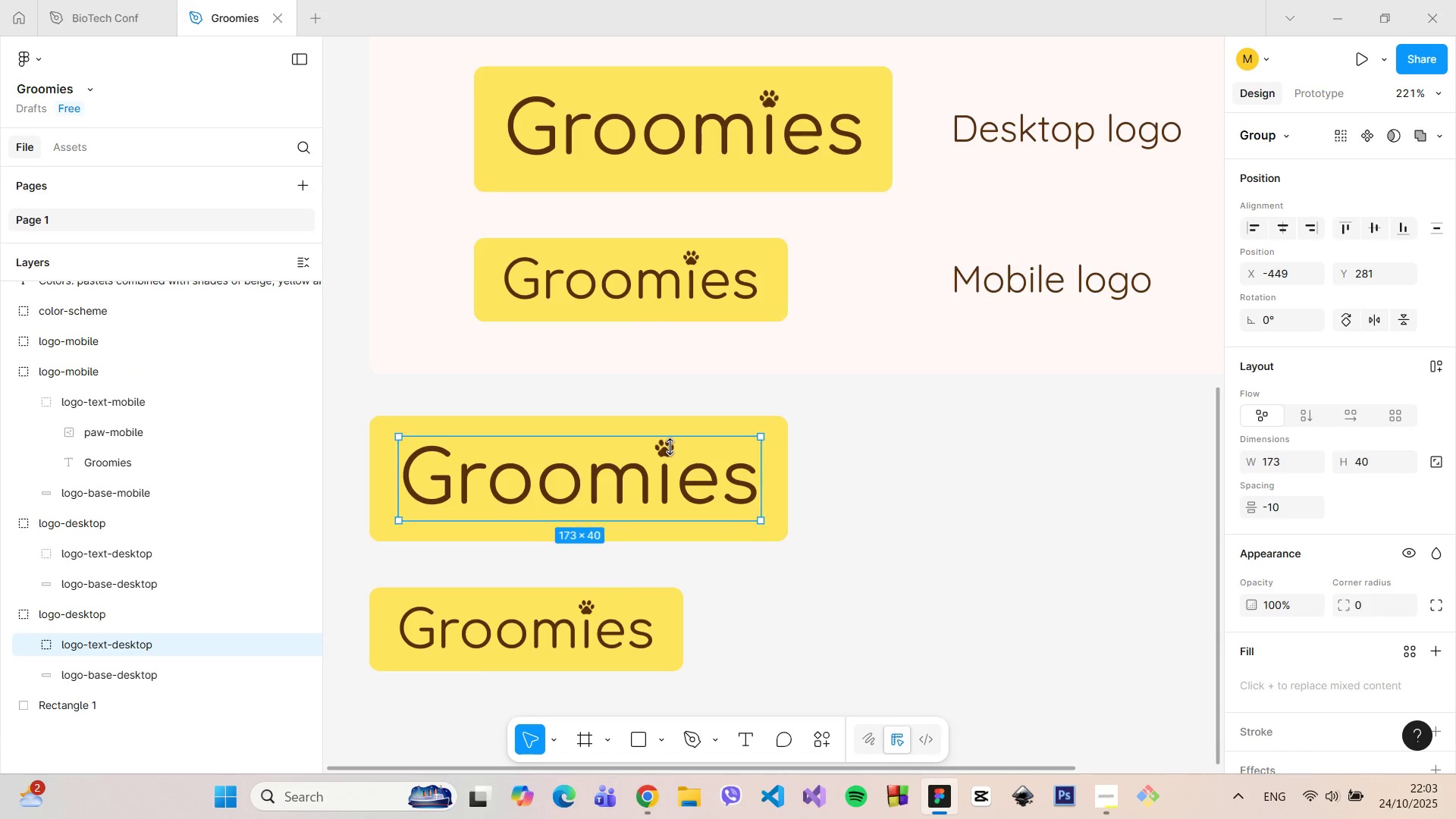 
triple_click([670, 447])
 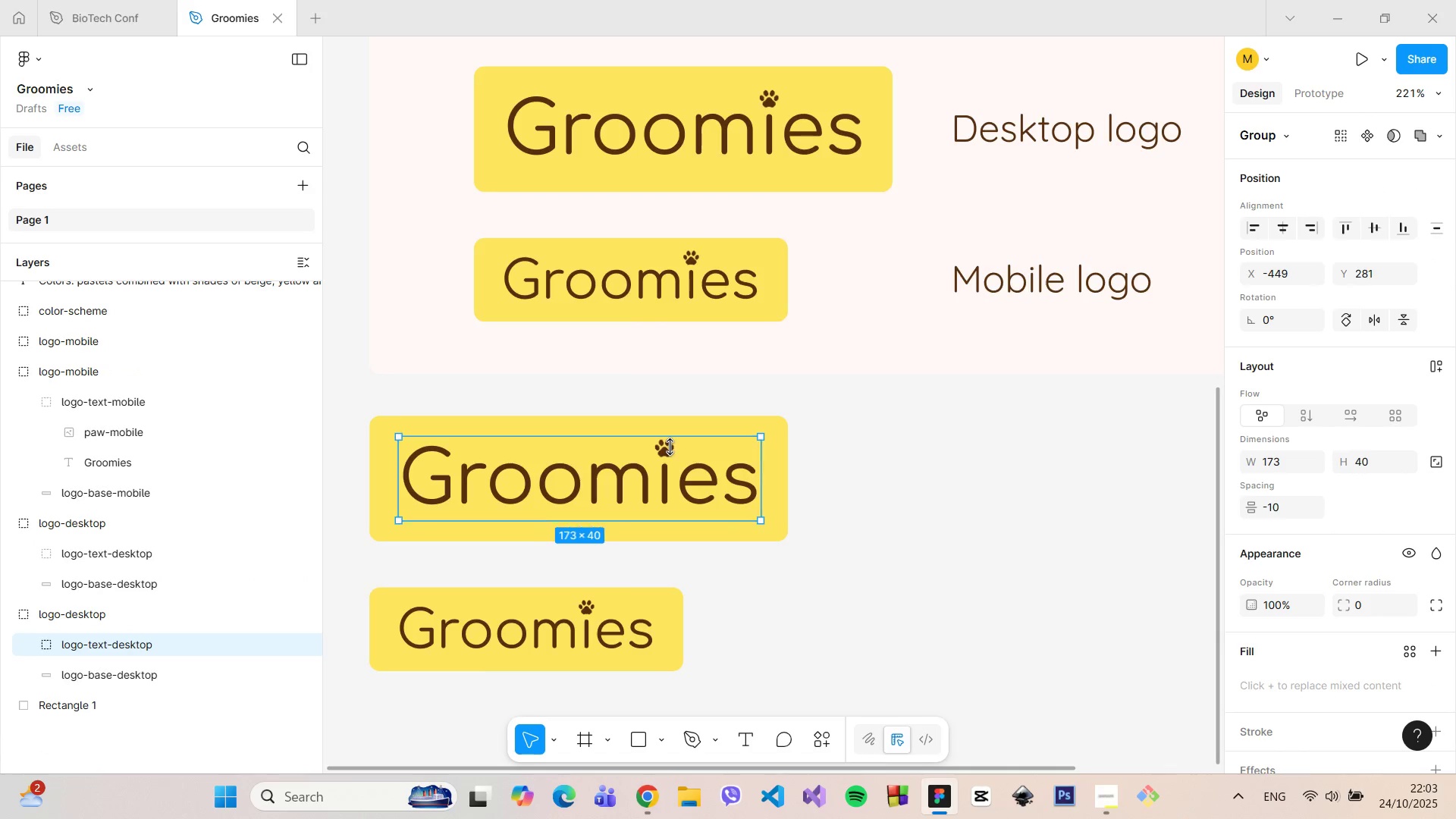 
triple_click([670, 447])
 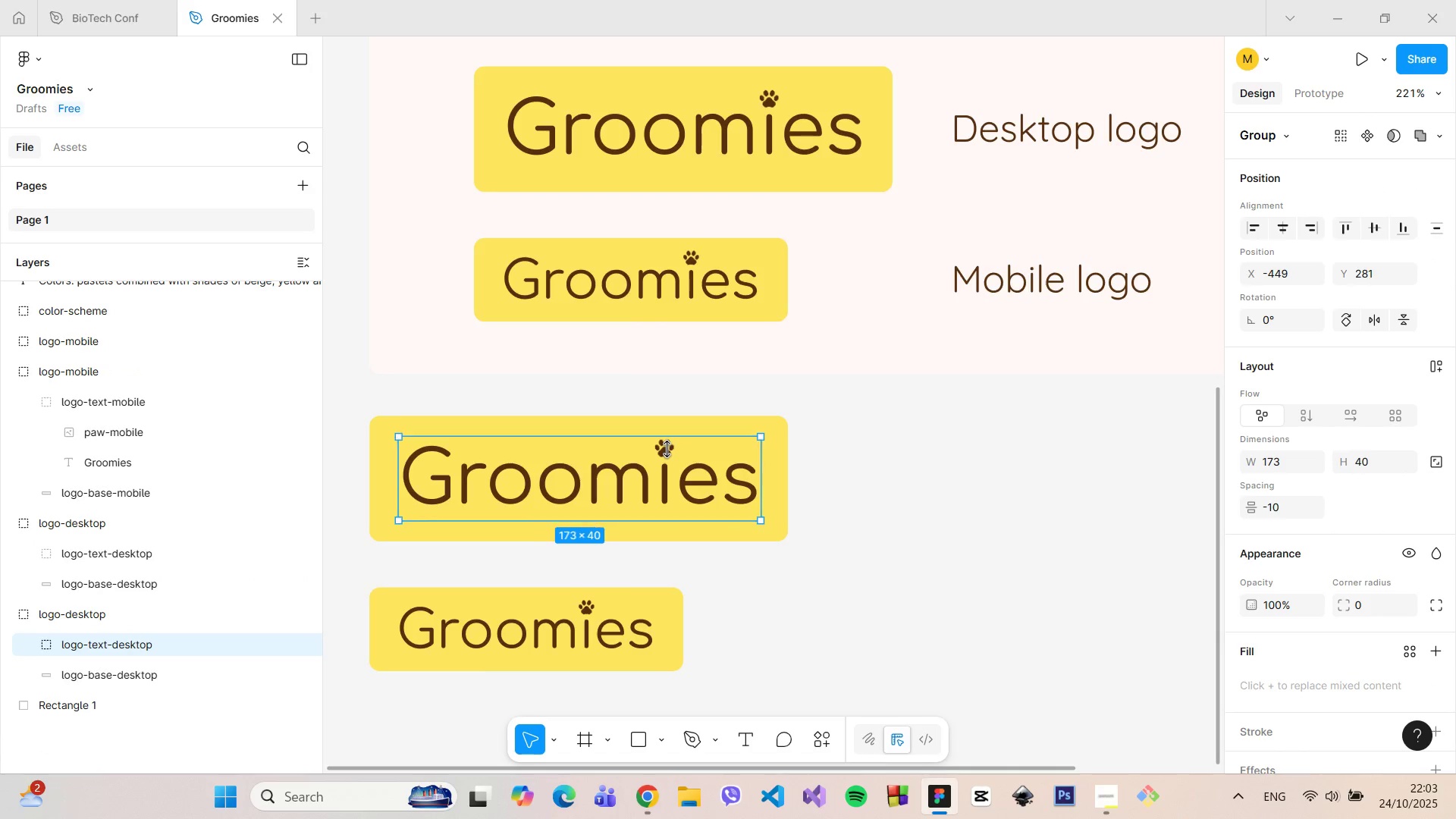 
triple_click([667, 449])
 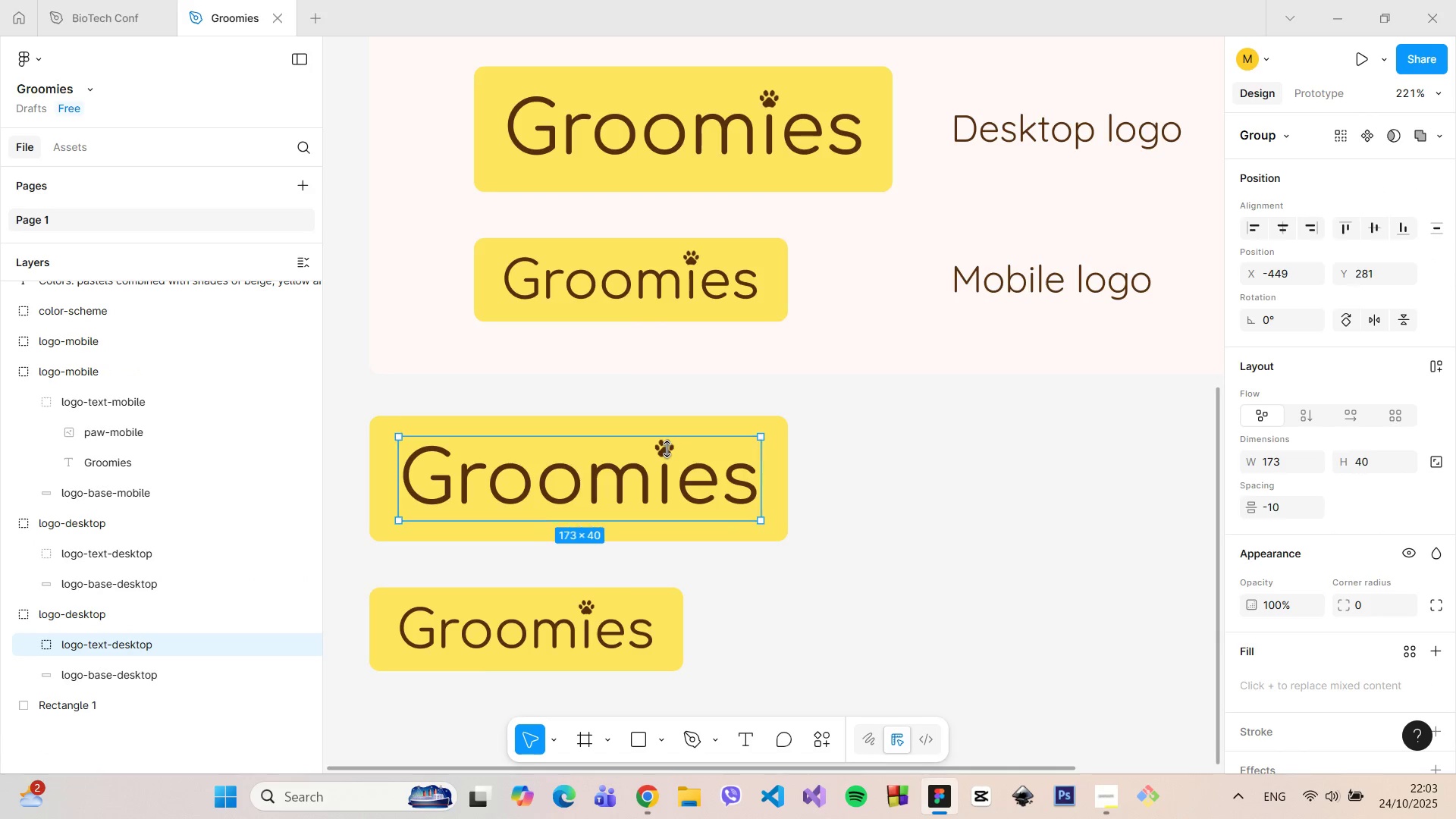 
triple_click([667, 449])
 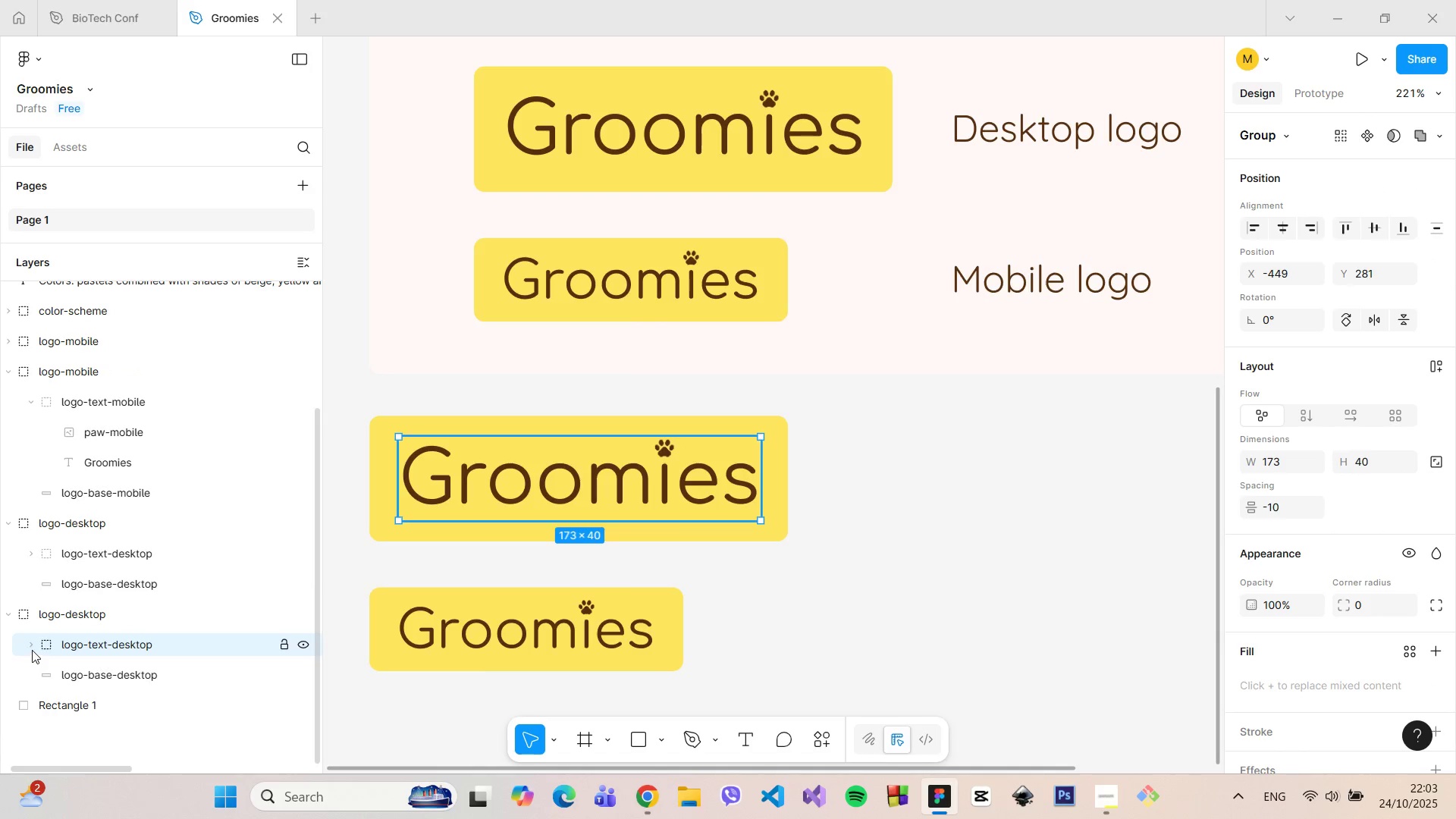 
left_click([32, 646])
 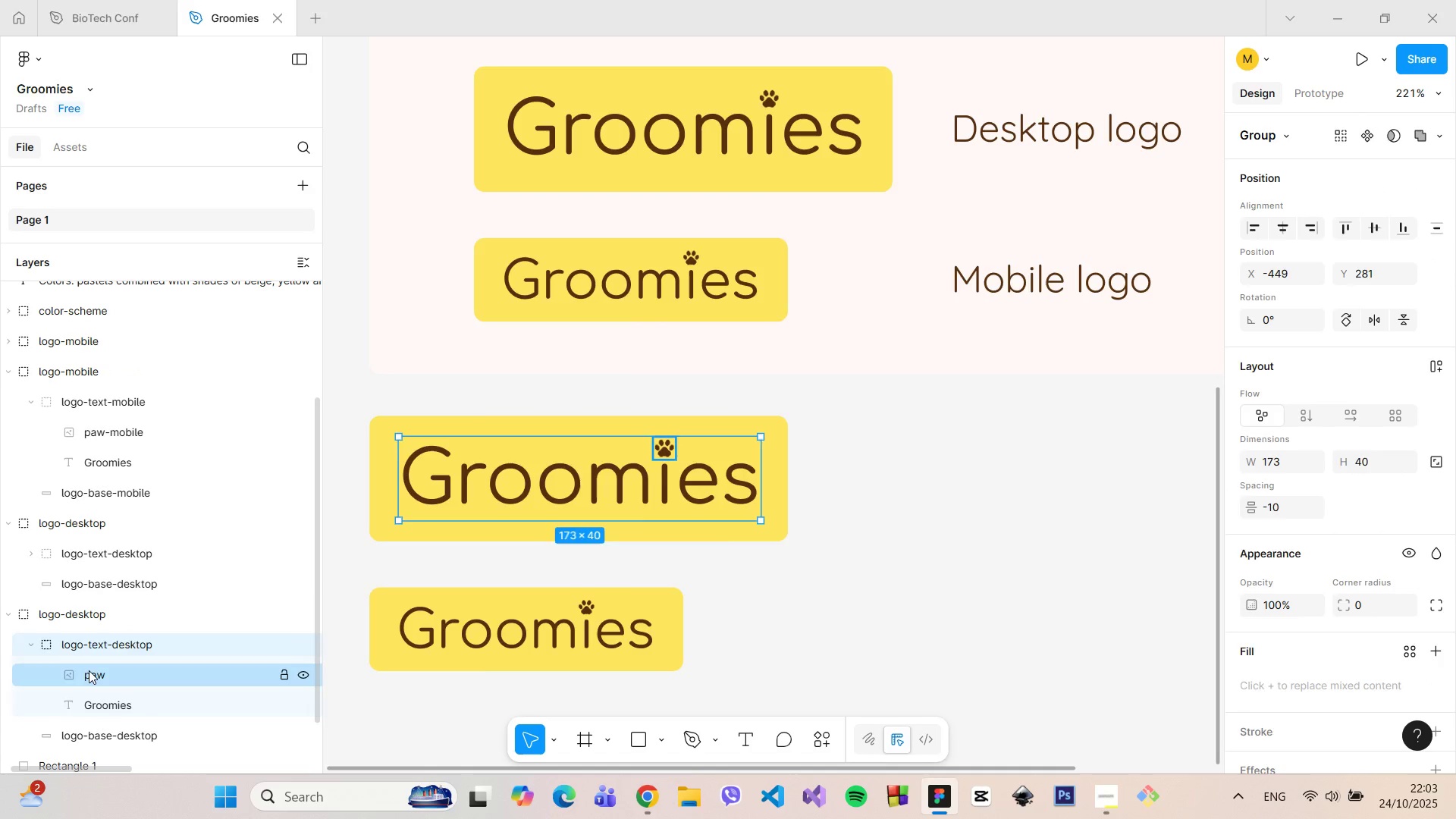 
left_click([89, 670])
 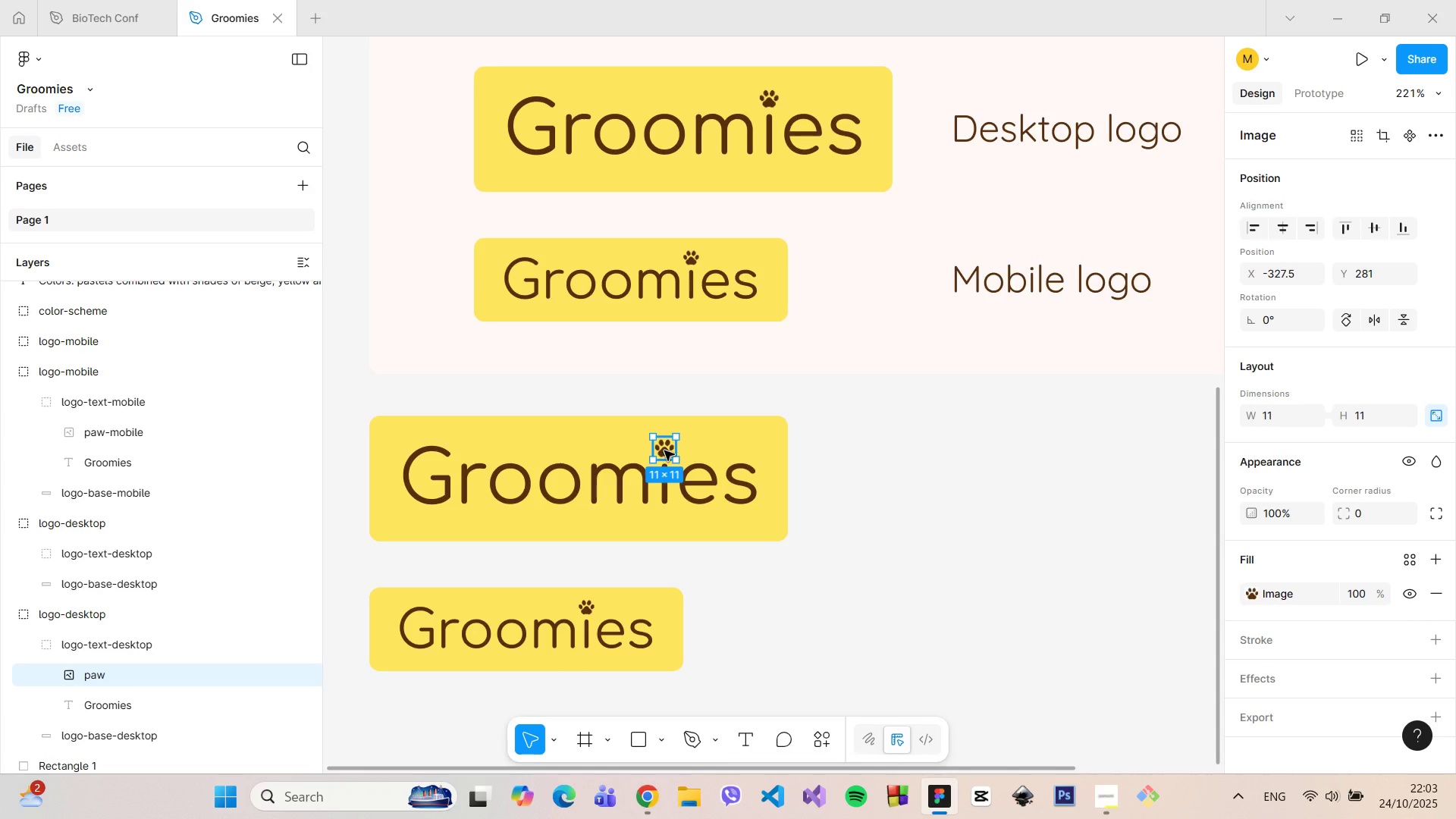 
hold_key(key=AltLeft, duration=1.14)
left_click_drag(start_coordinate=[664, 450], to_coordinate=[893, 481])
 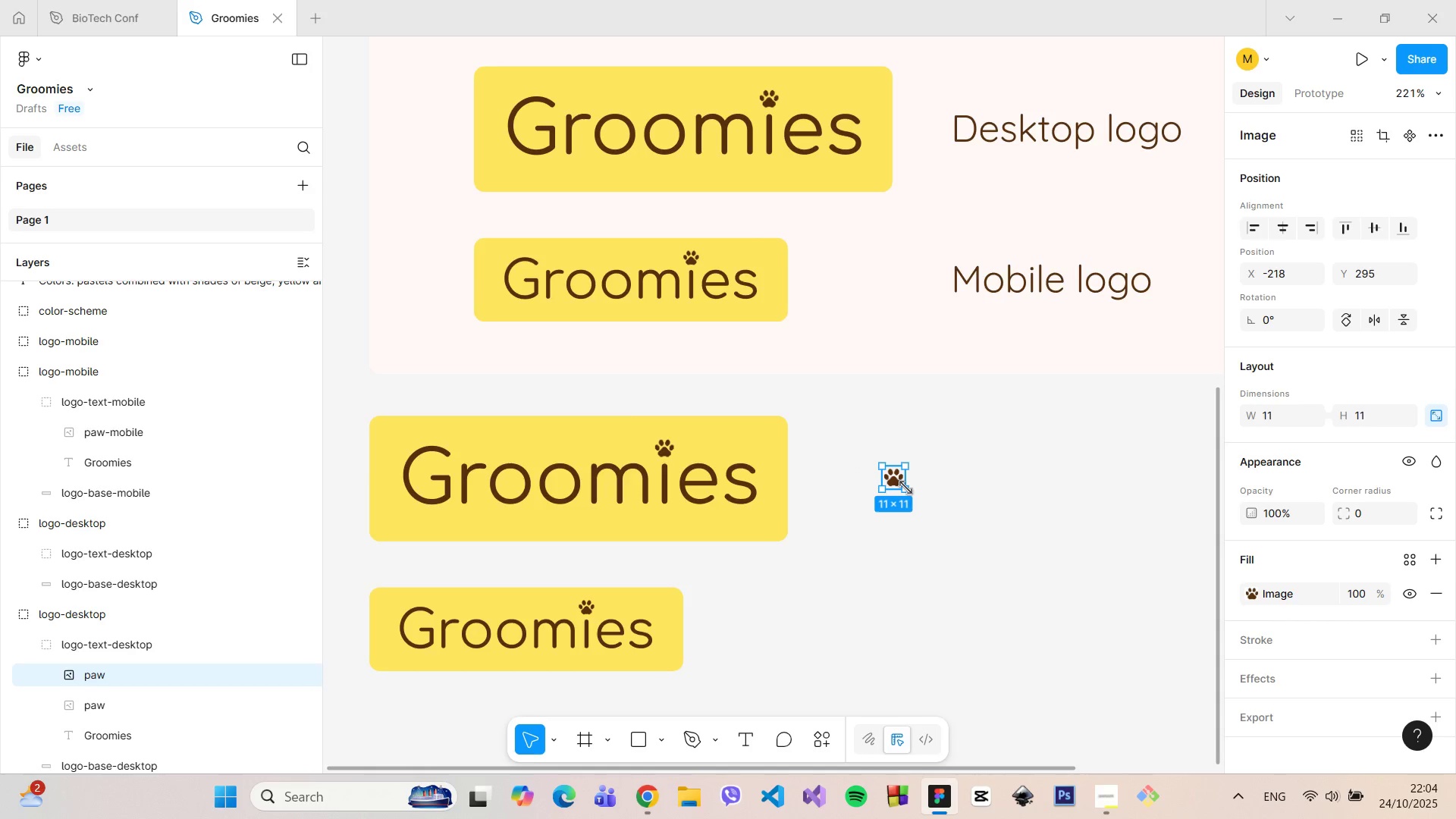 
left_click_drag(start_coordinate=[905, 488], to_coordinate=[958, 532])
 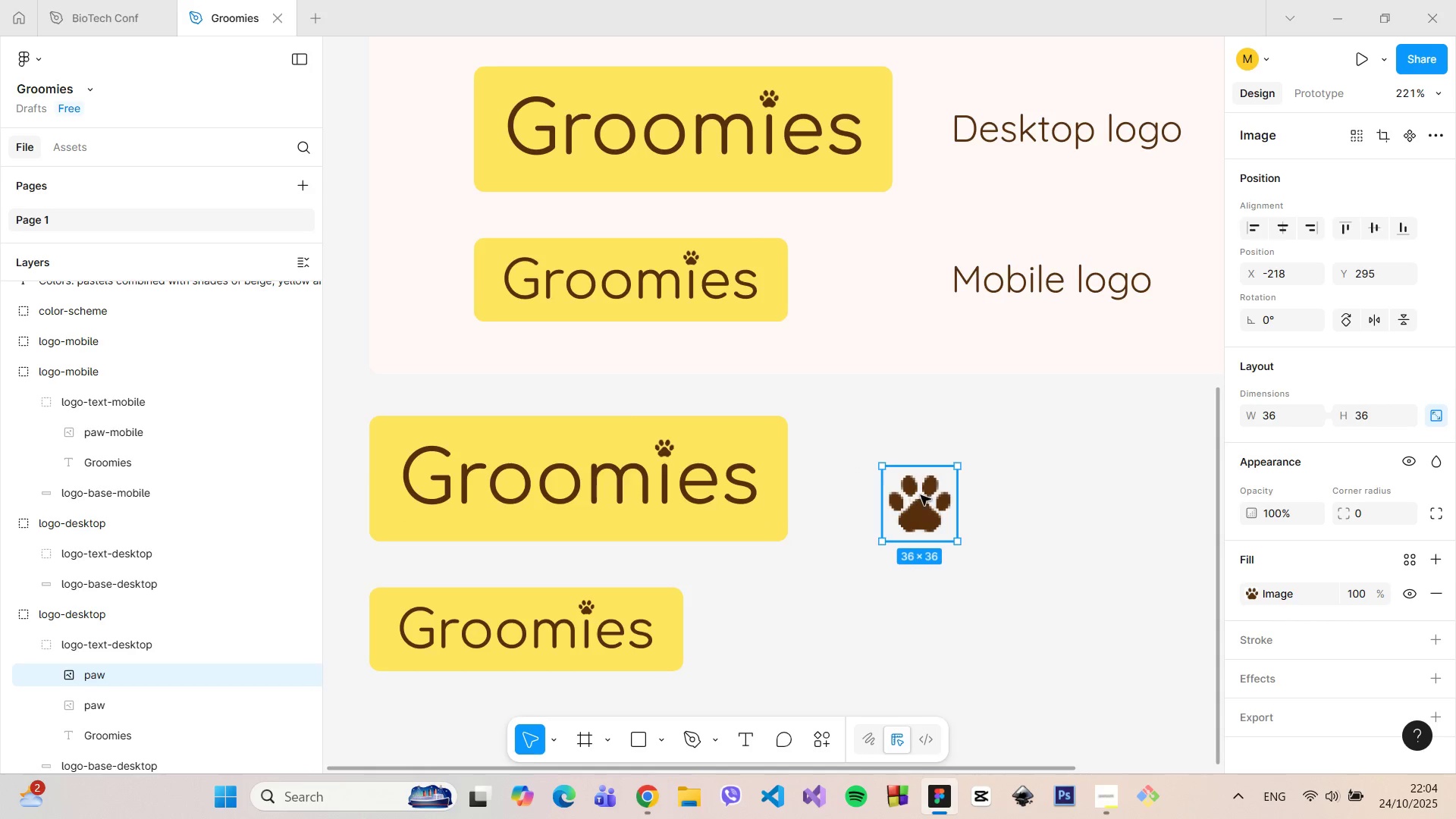 
left_click_drag(start_coordinate=[912, 500], to_coordinate=[930, 484])
 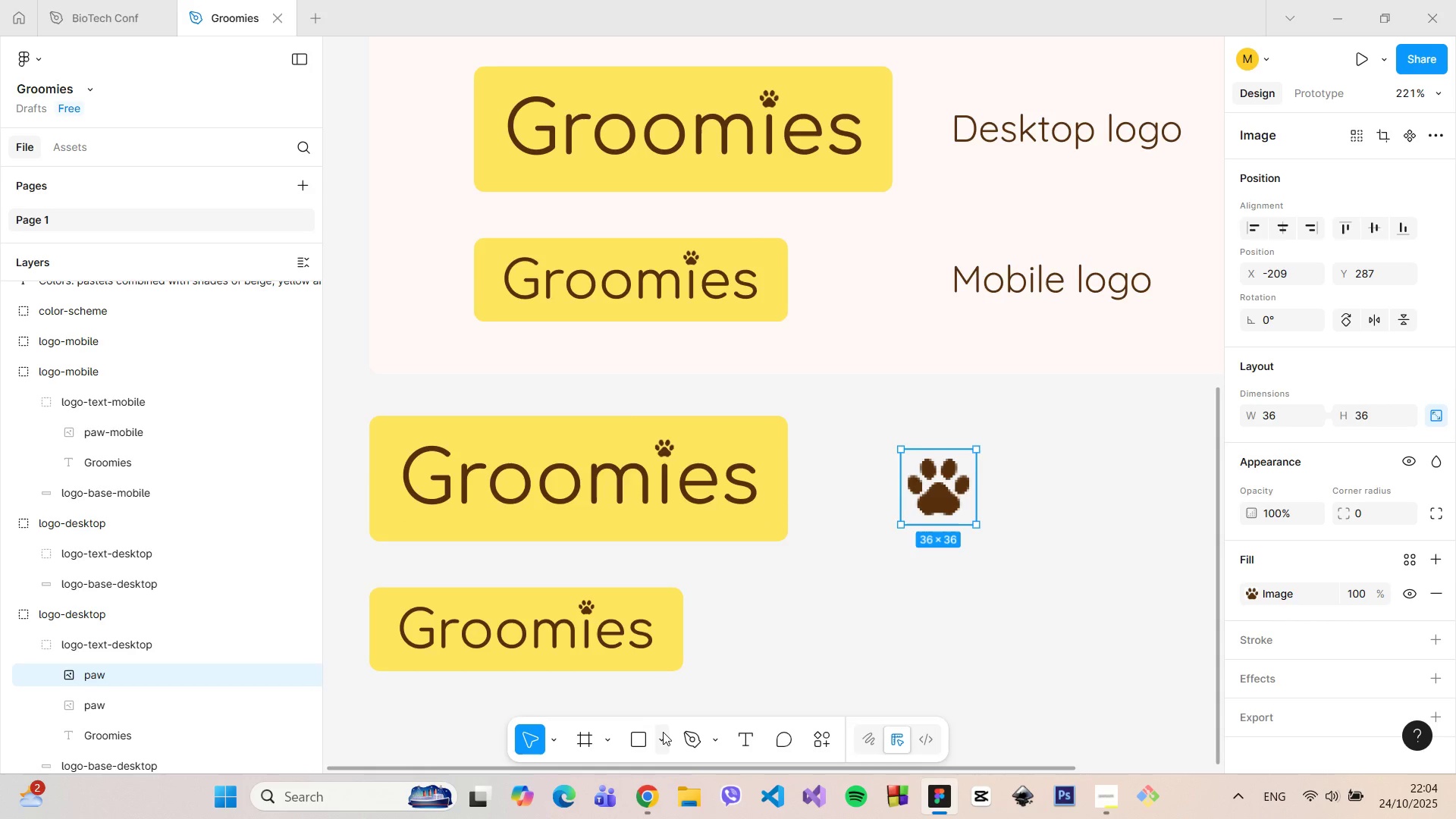 
left_click([660, 732])
 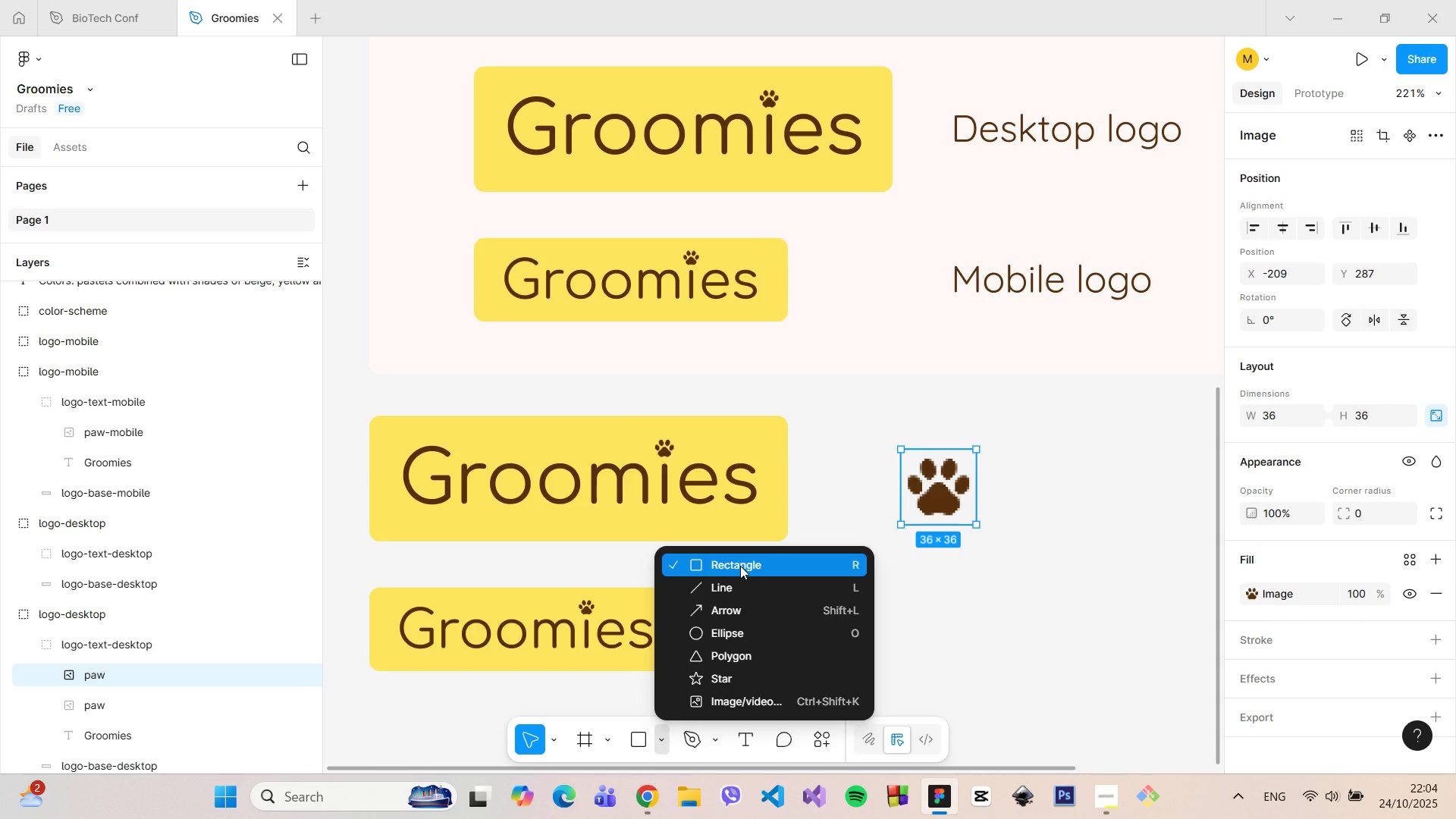 
left_click([740, 566])
 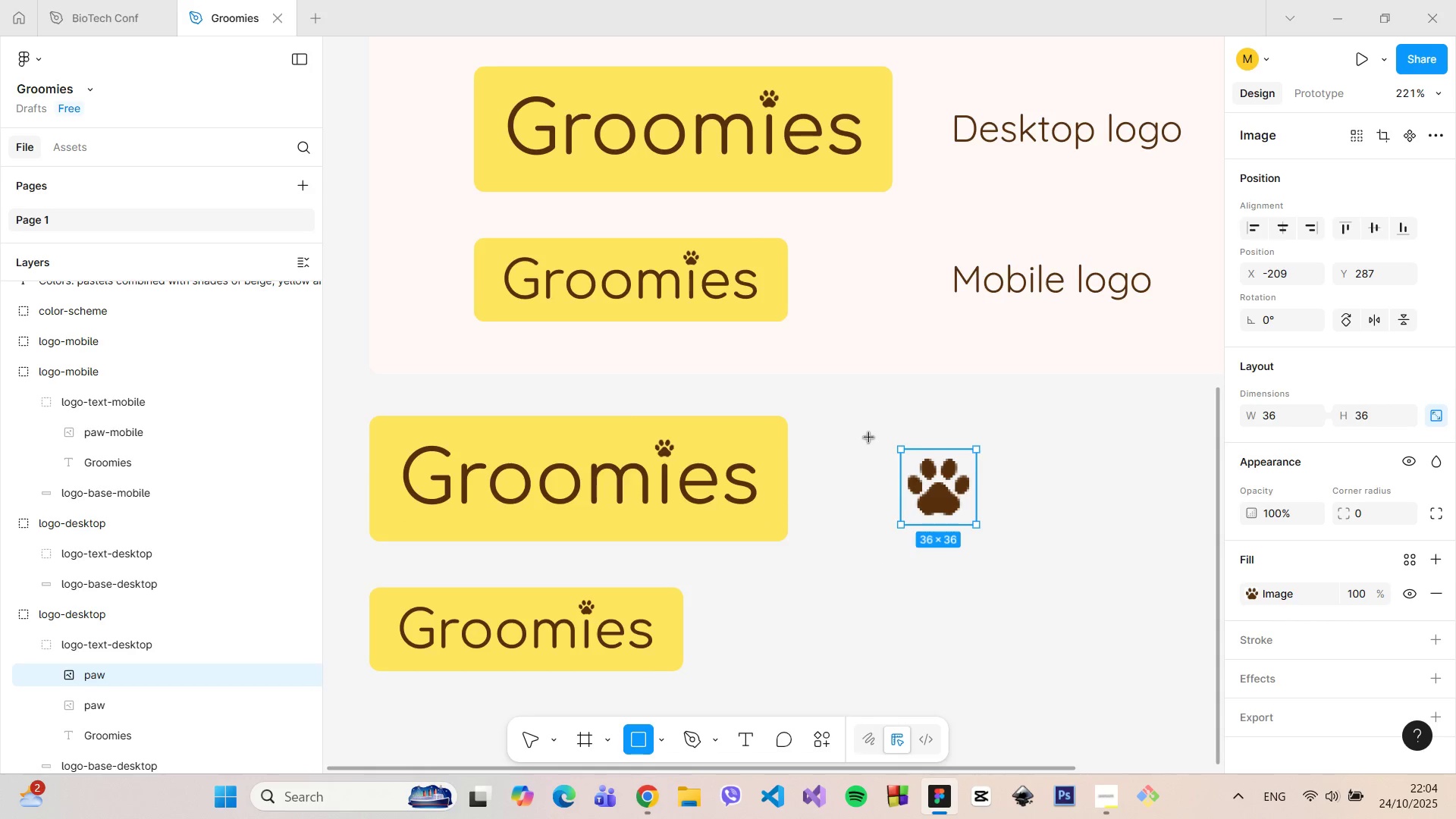 
left_click_drag(start_coordinate=[873, 434], to_coordinate=[1002, 546])
 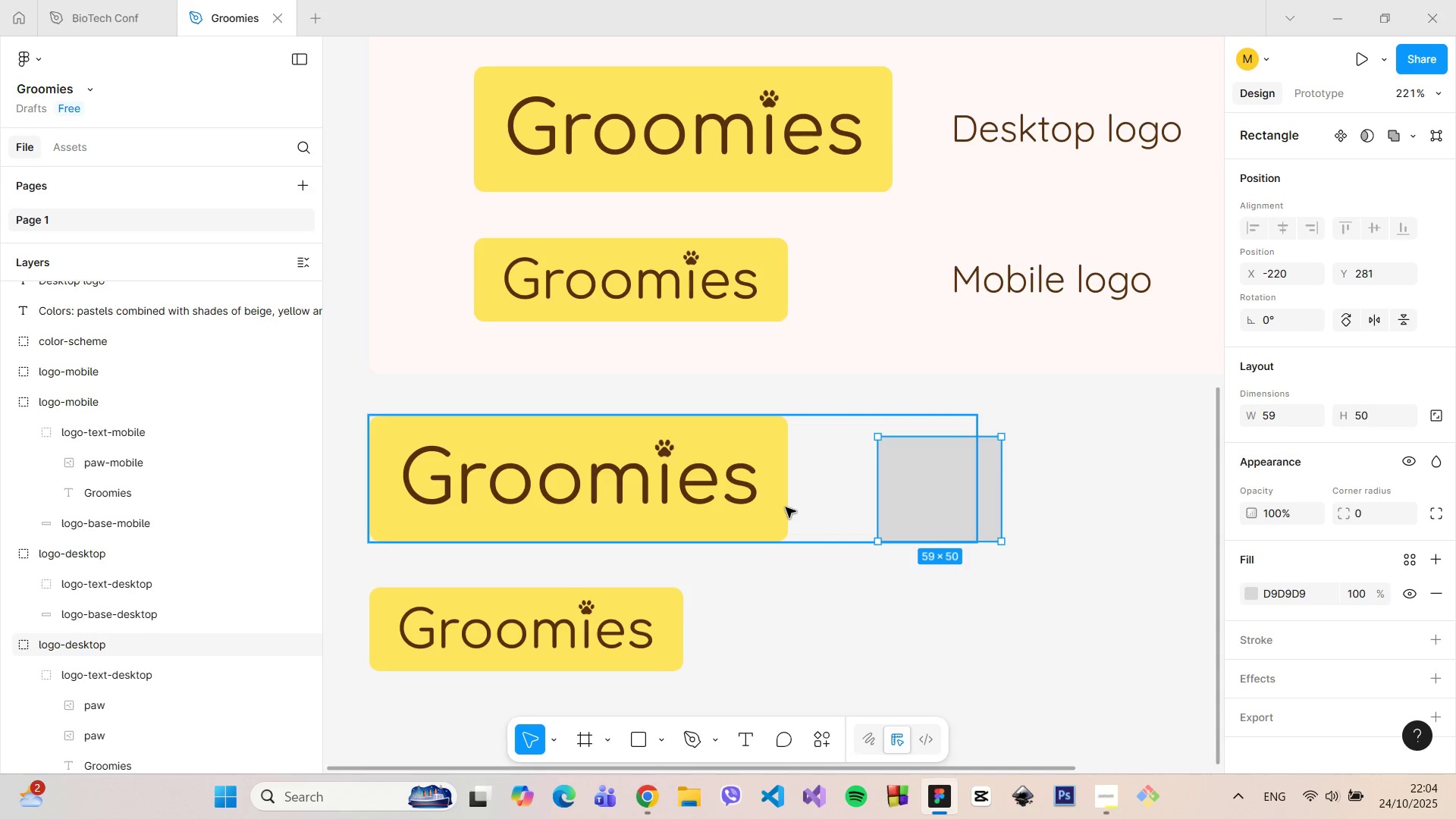 
left_click([786, 507])
 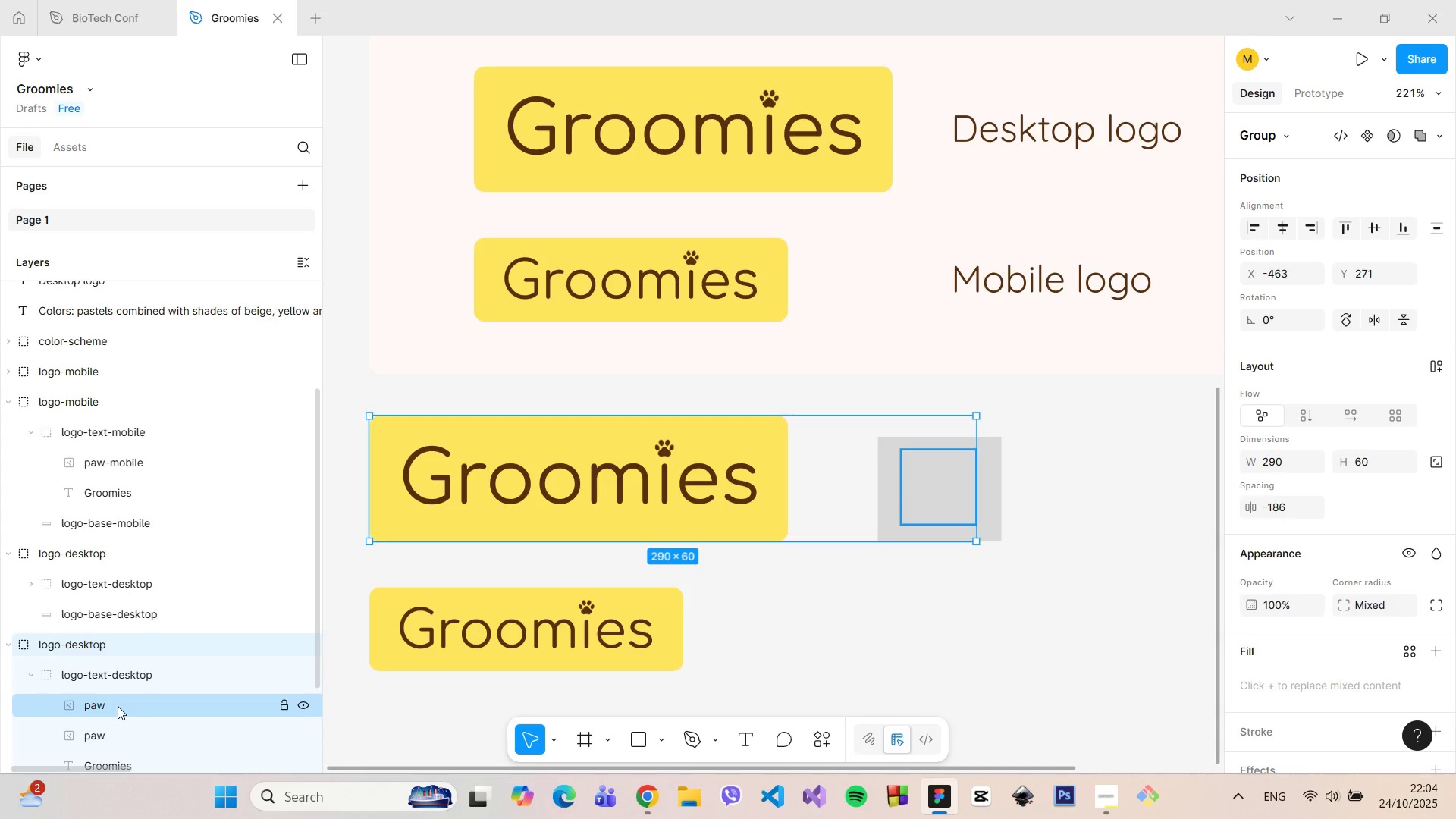 
left_click([118, 706])
 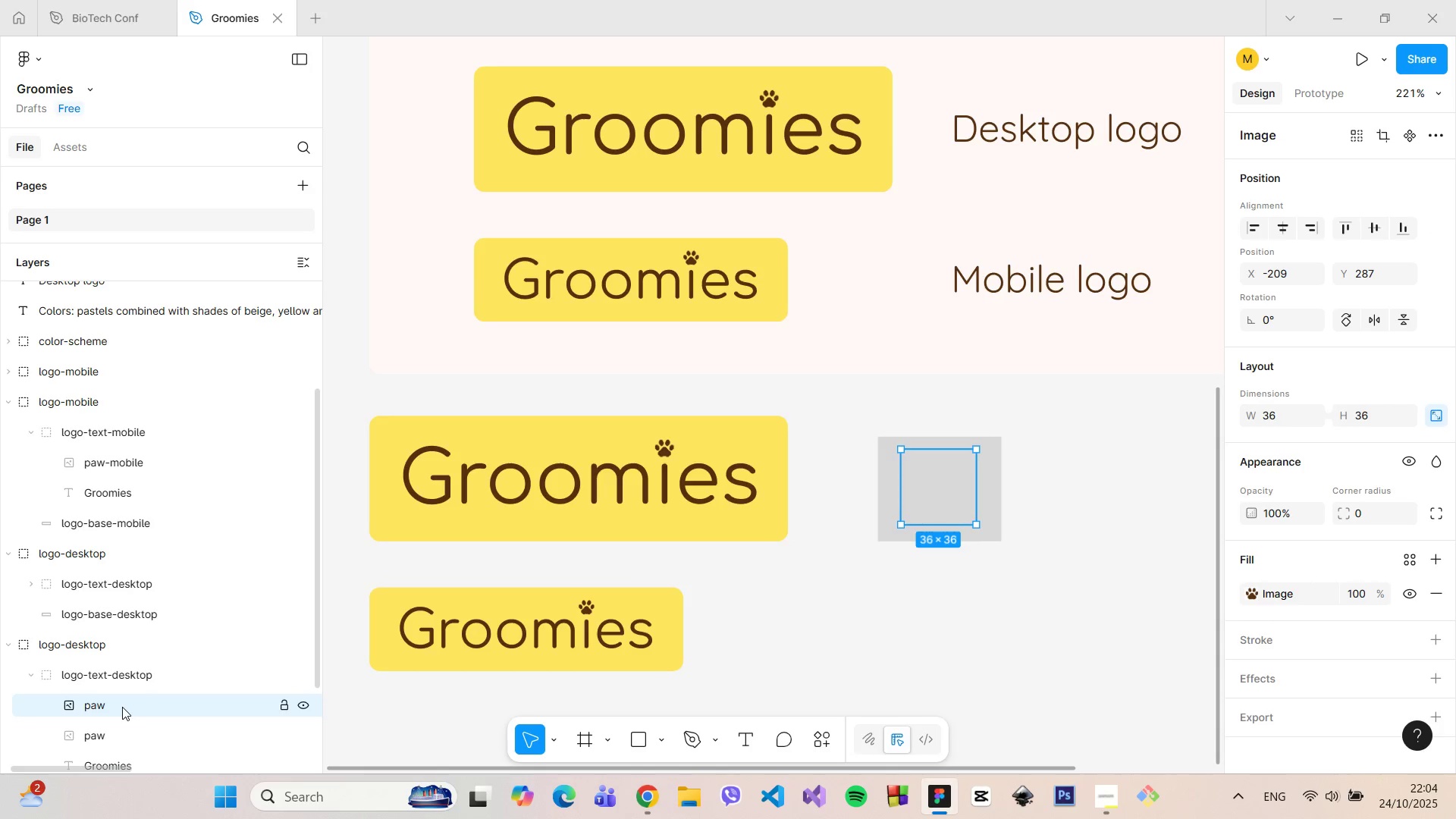 
left_click_drag(start_coordinate=[122, 707], to_coordinate=[26, 334])
 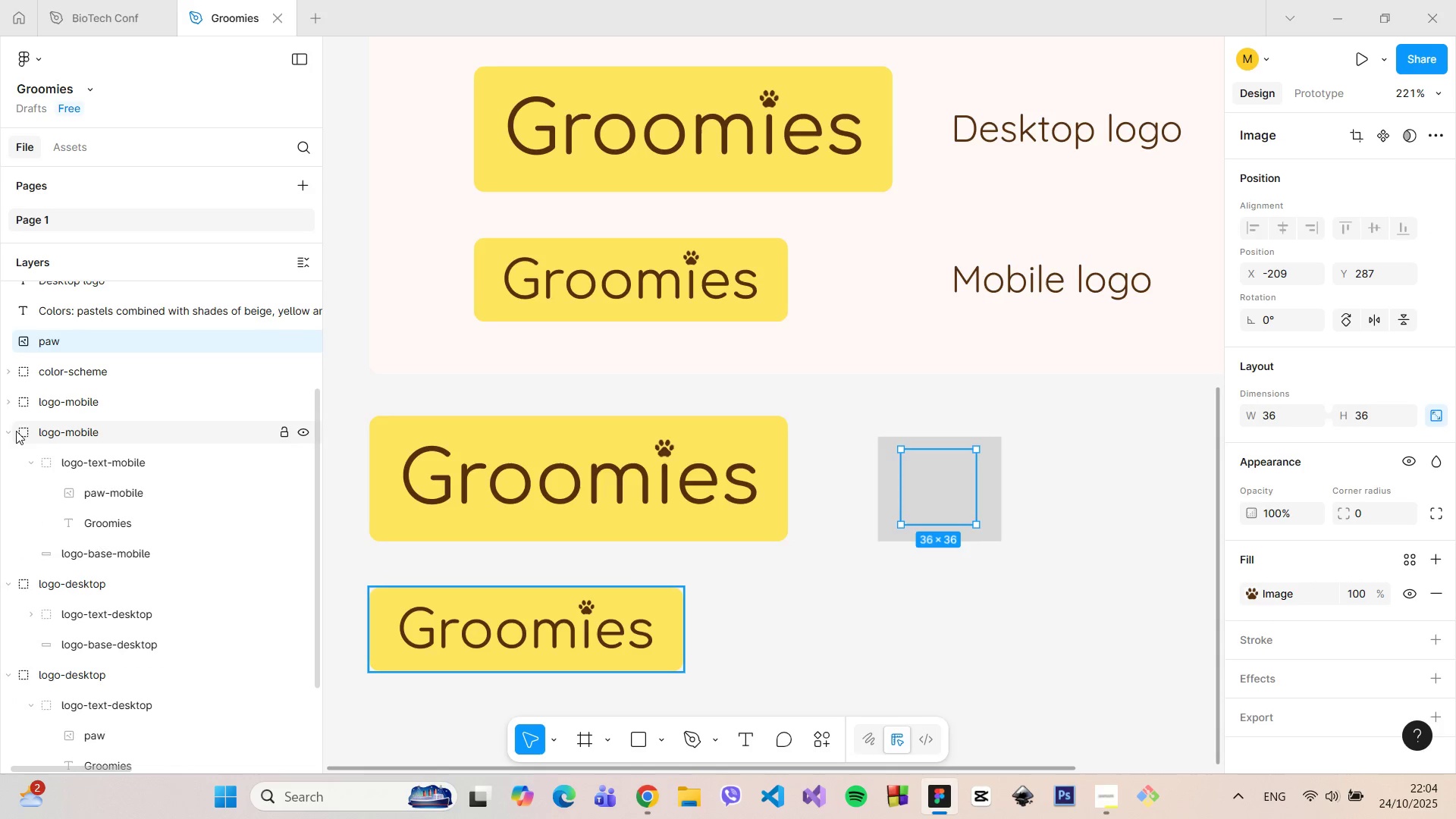 
left_click([15, 431])
 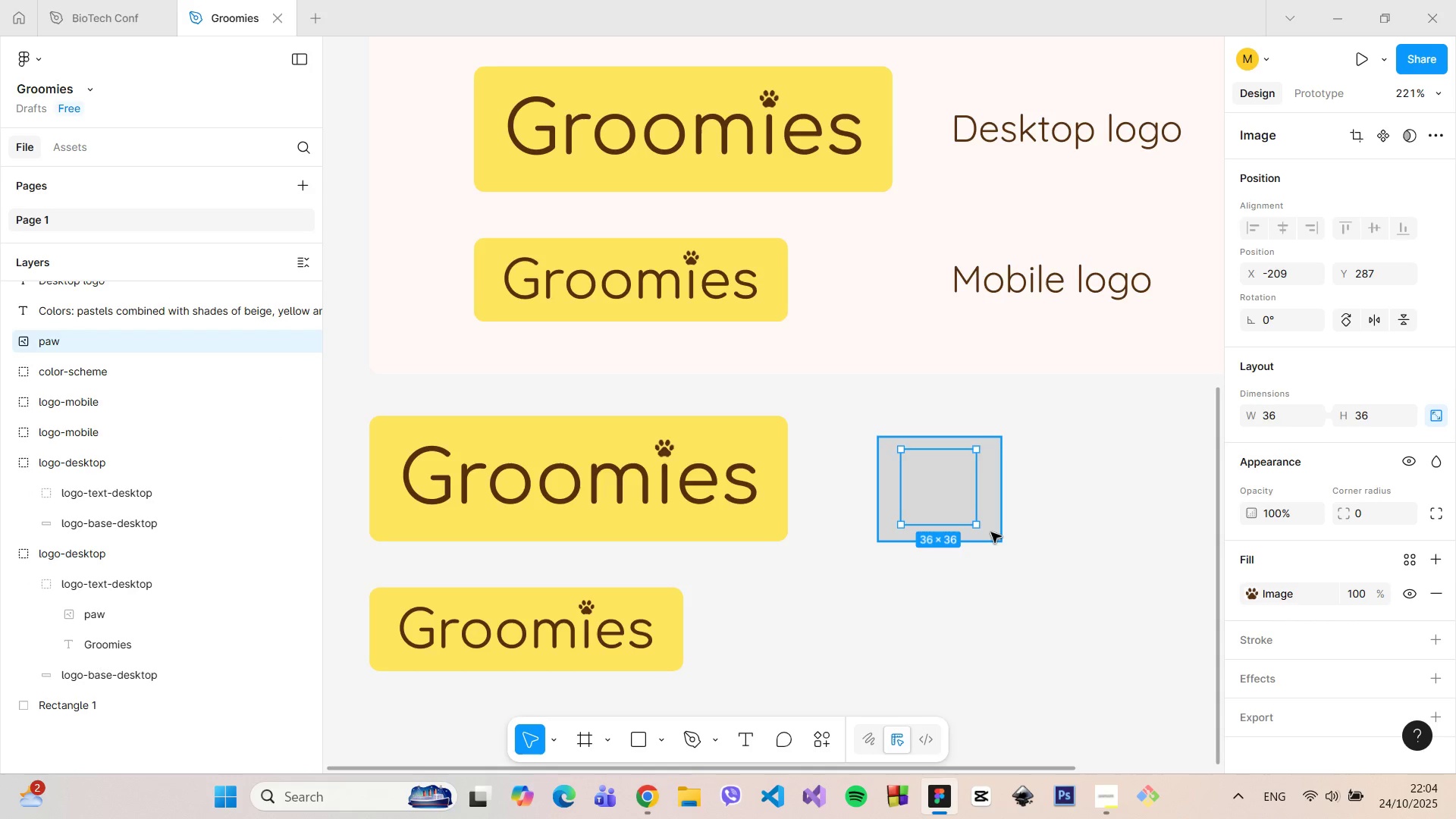 
left_click([990, 532])
 